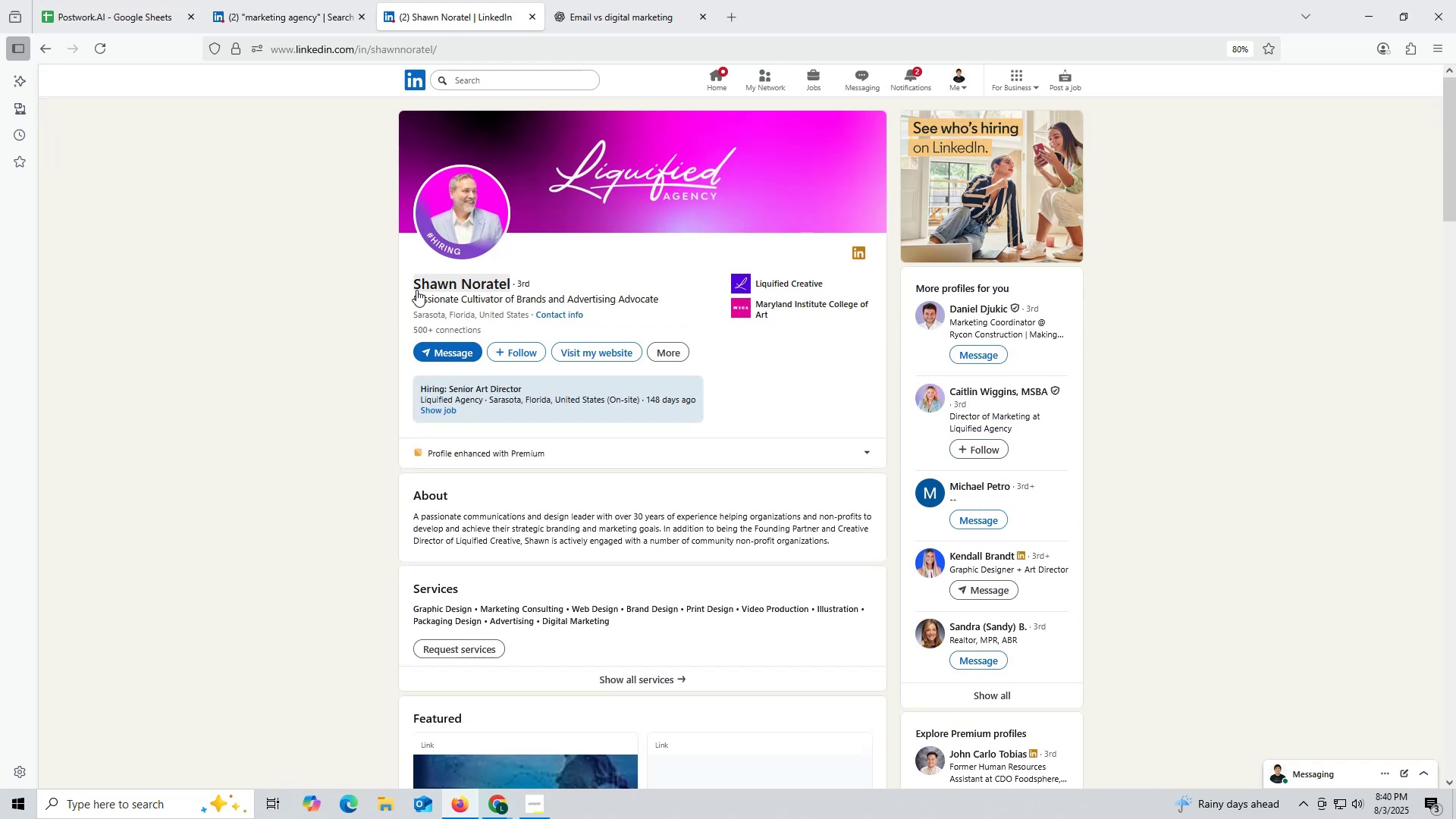 
left_click_drag(start_coordinate=[406, 282], to_coordinate=[511, 283])
 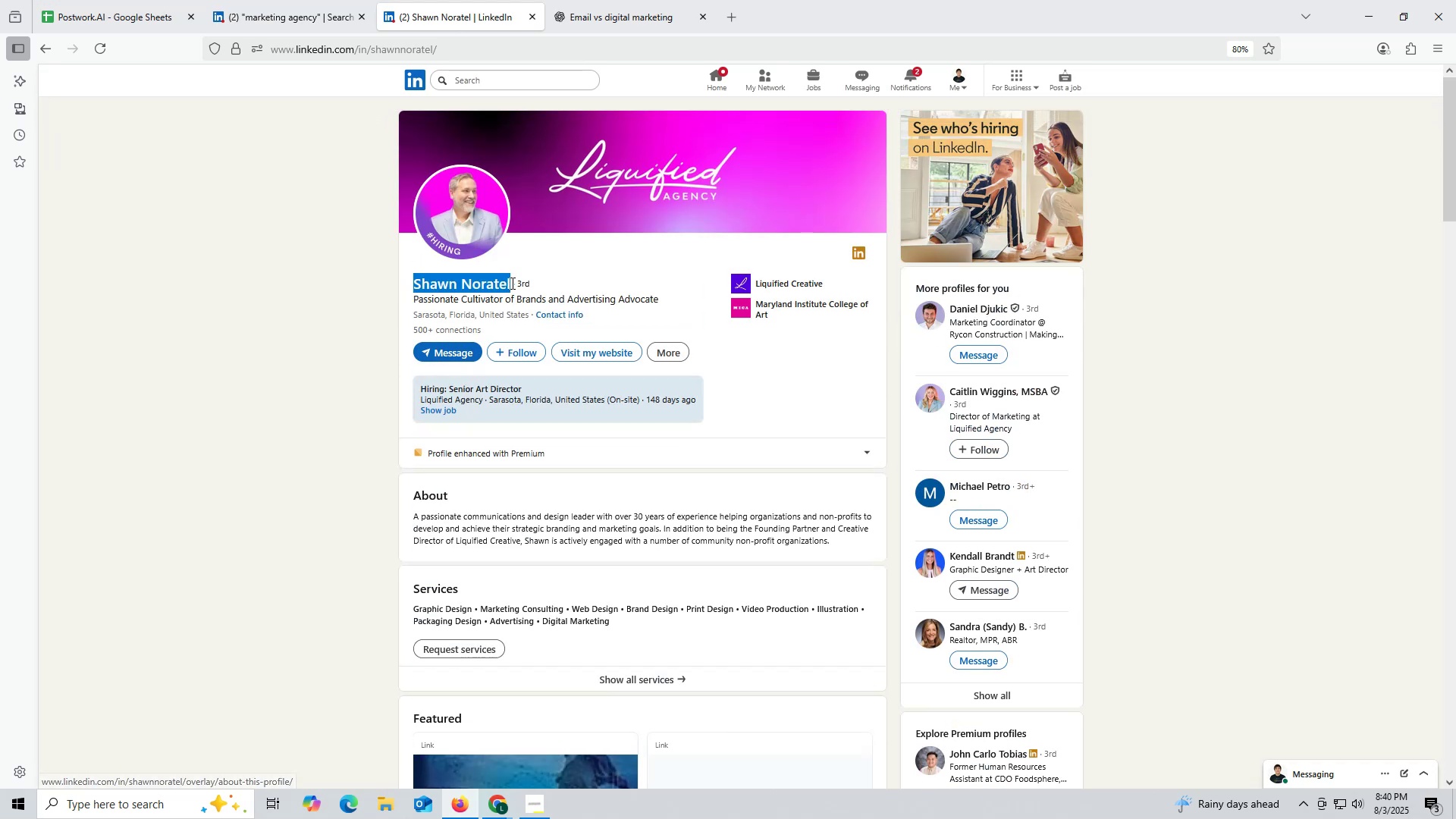 
key(Control+ControlLeft)
 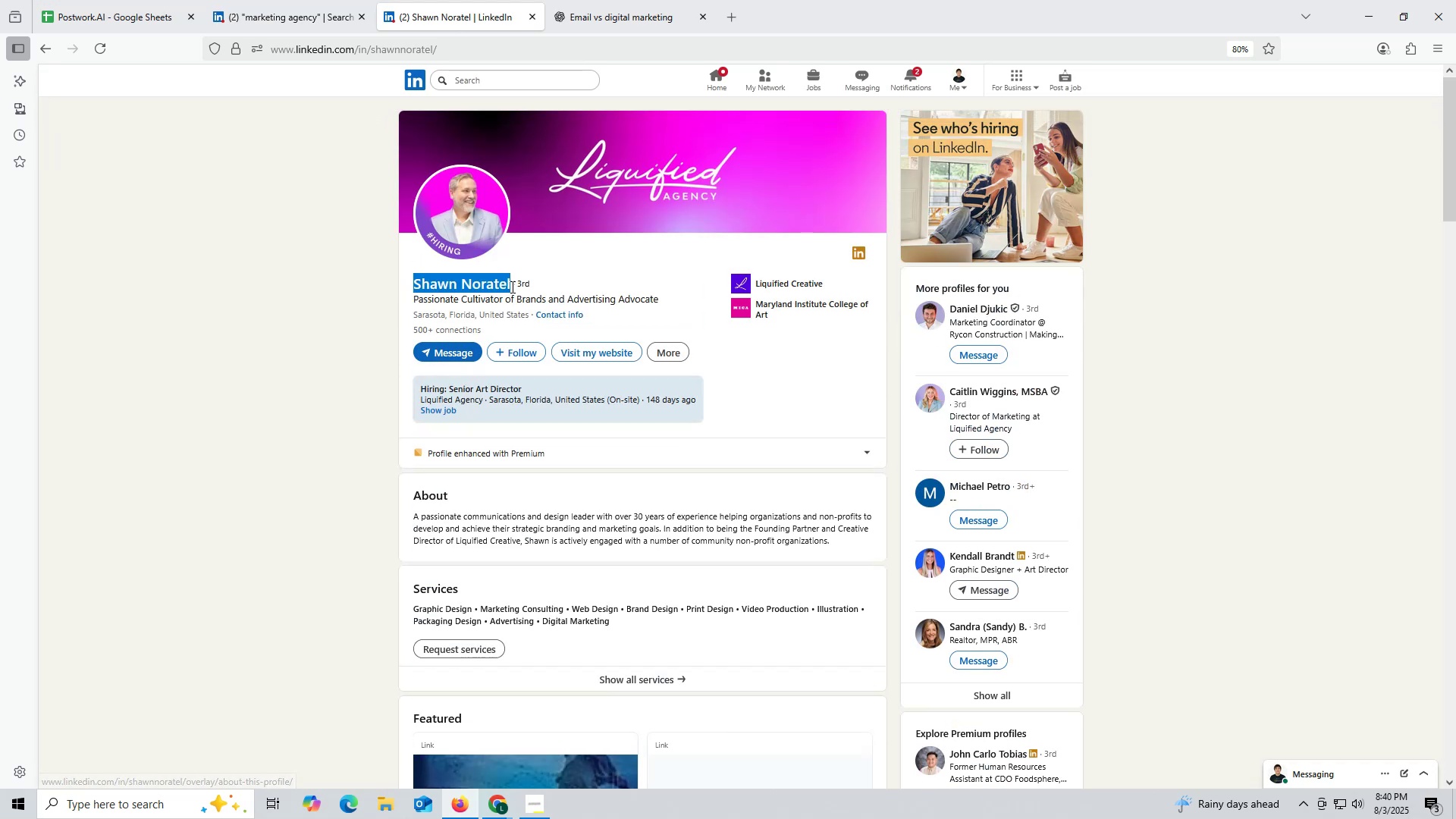 
key(Control+C)
 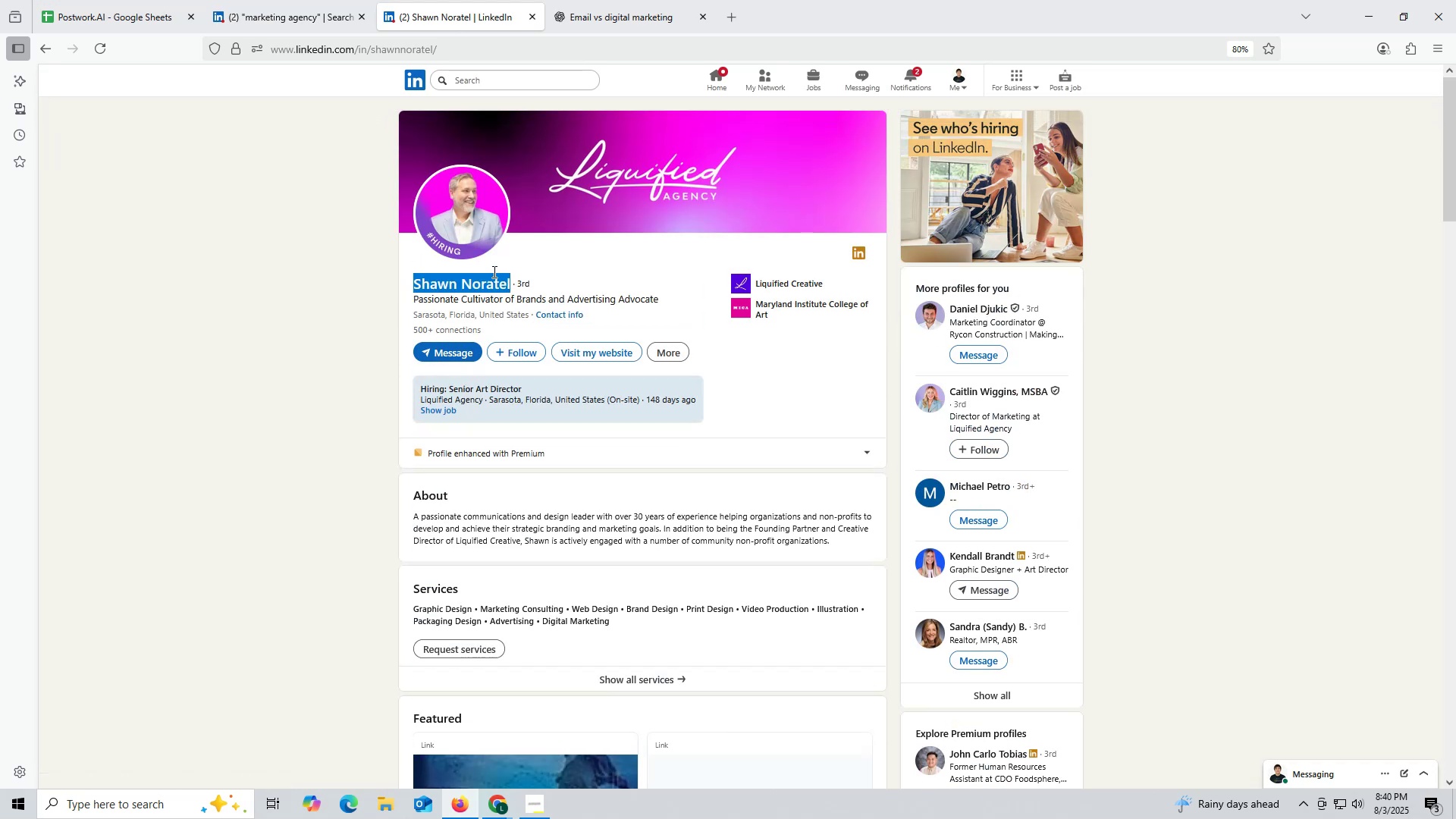 
key(Control+ControlLeft)
 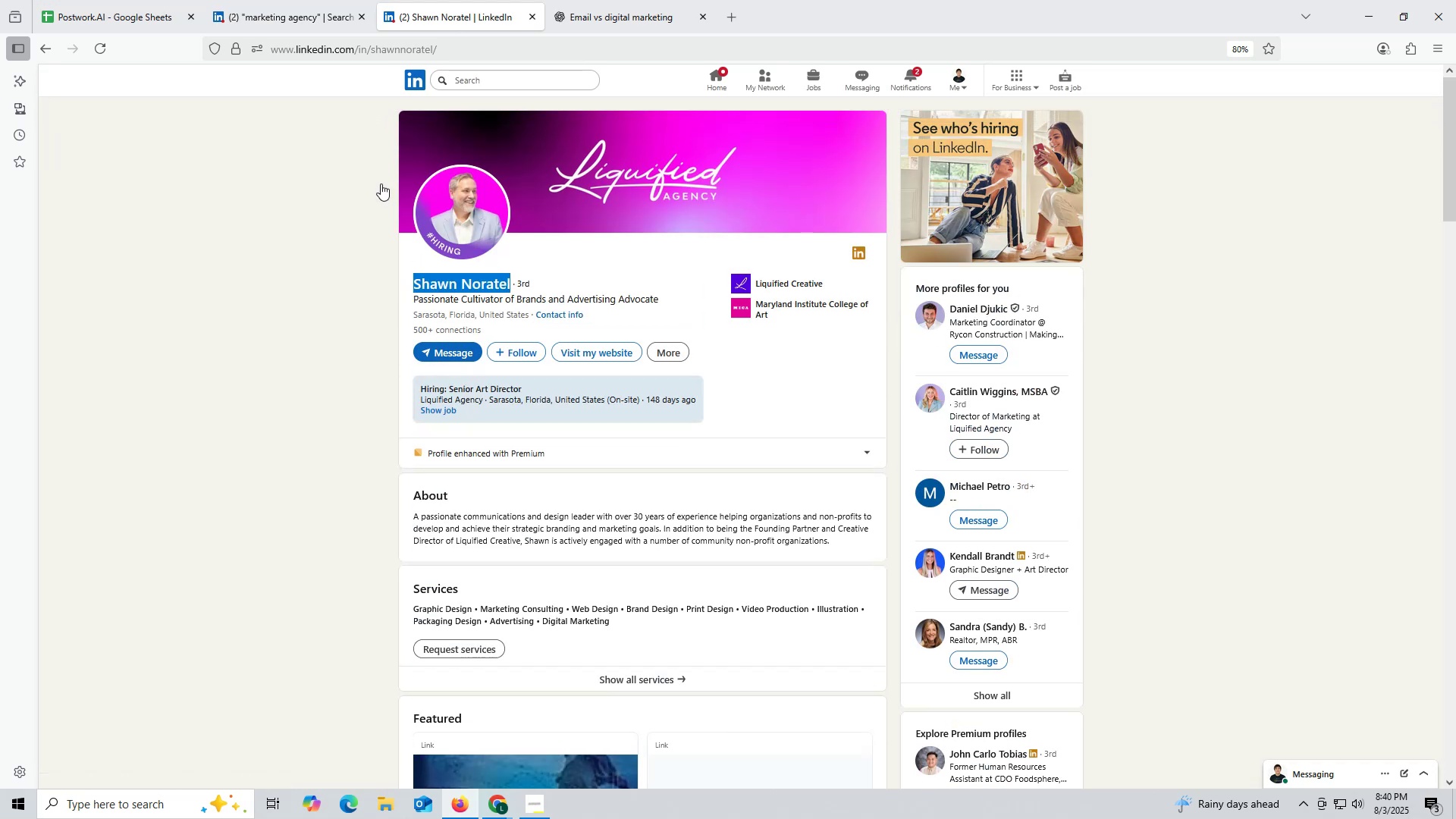 
key(Control+C)
 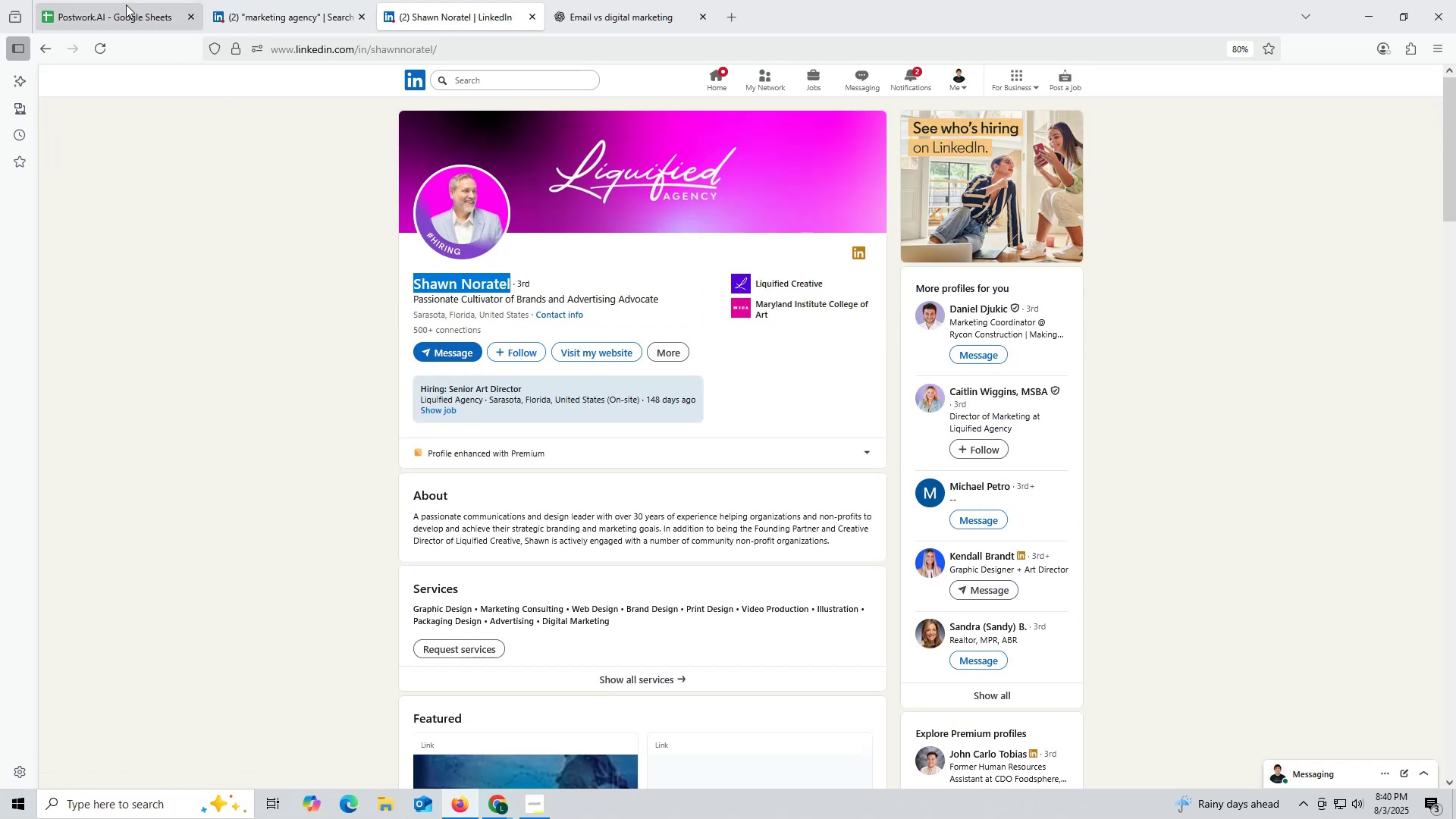 
left_click([126, 5])
 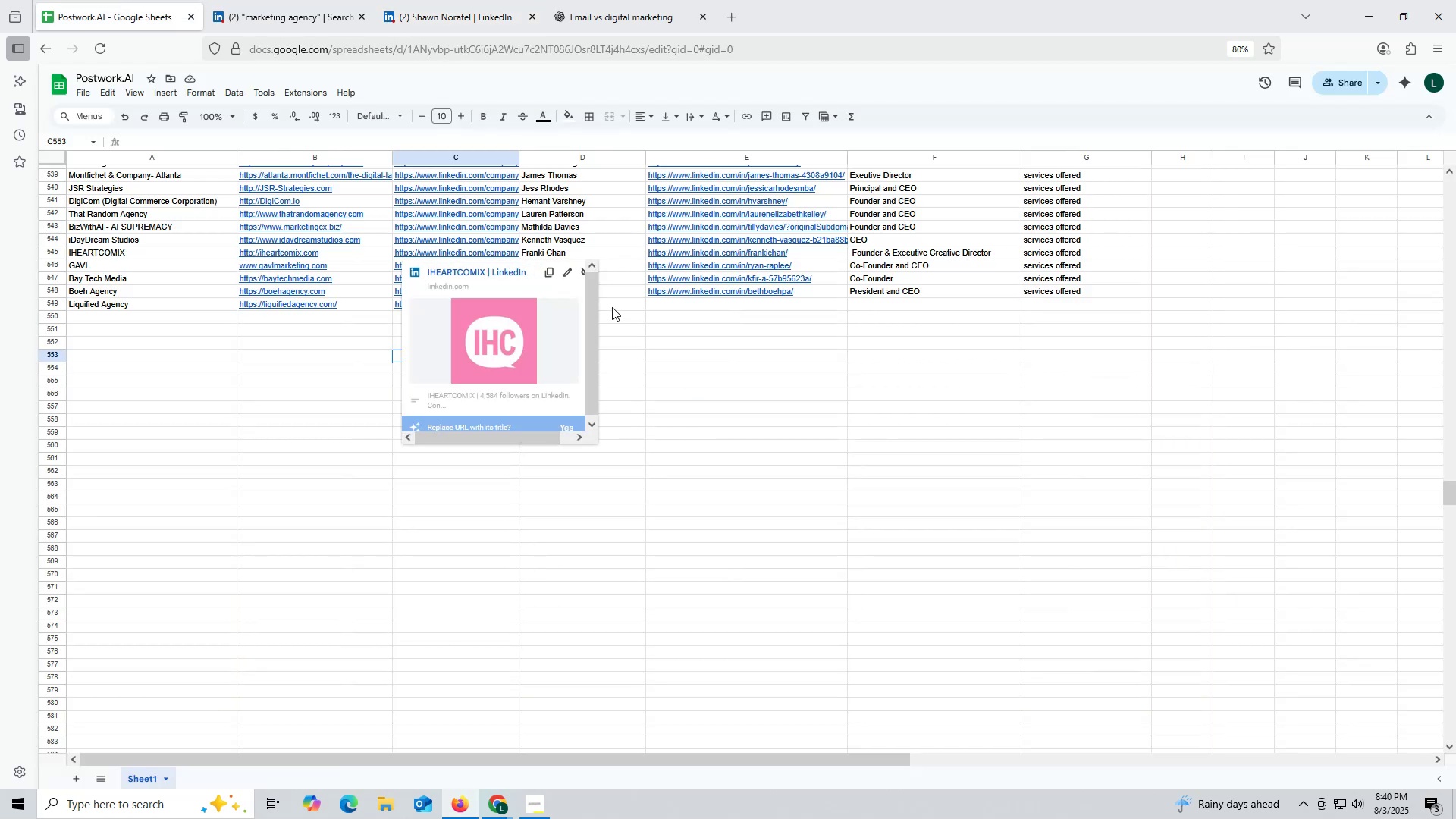 
double_click([613, 305])
 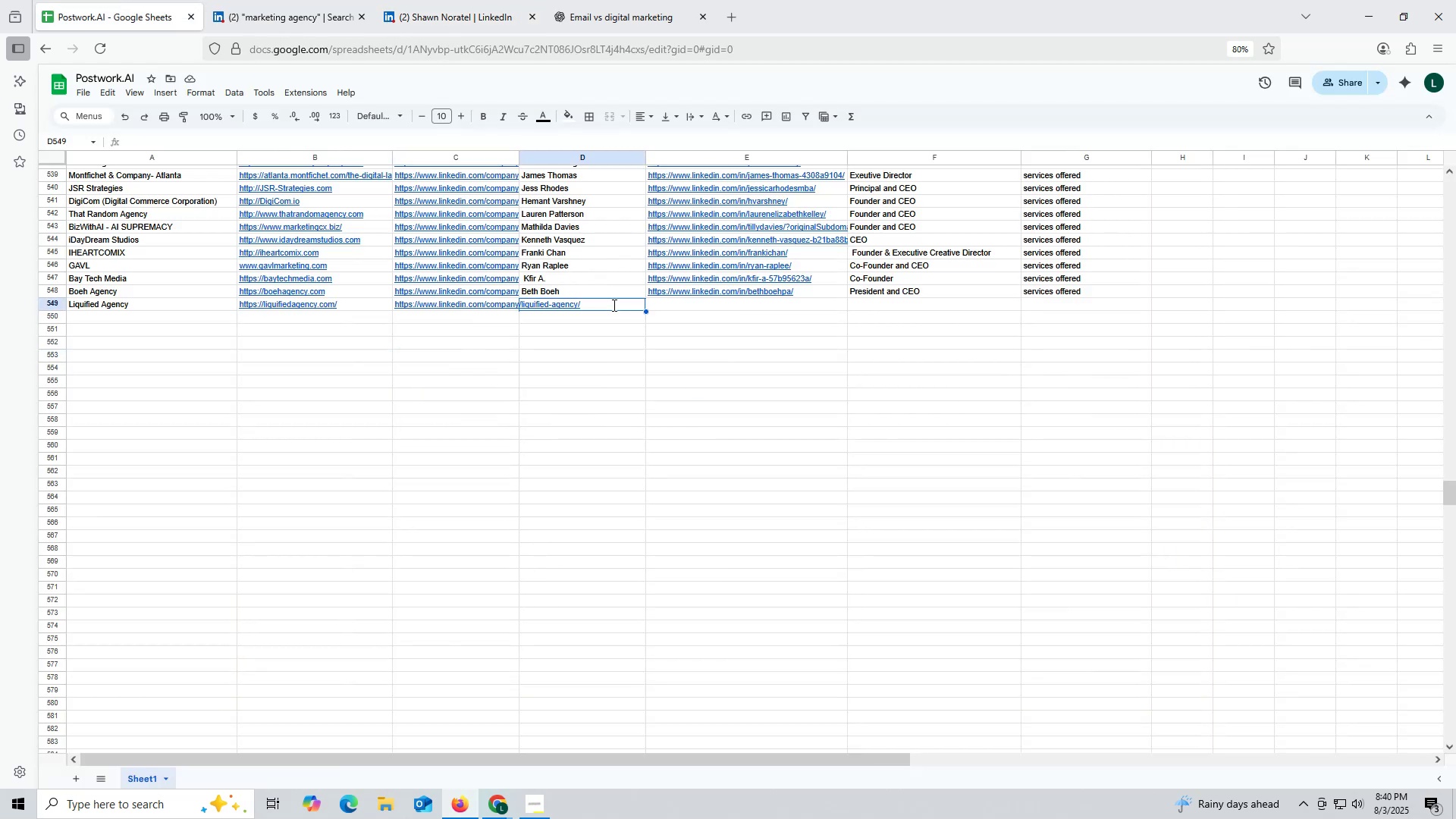 
key(Control+ControlLeft)
 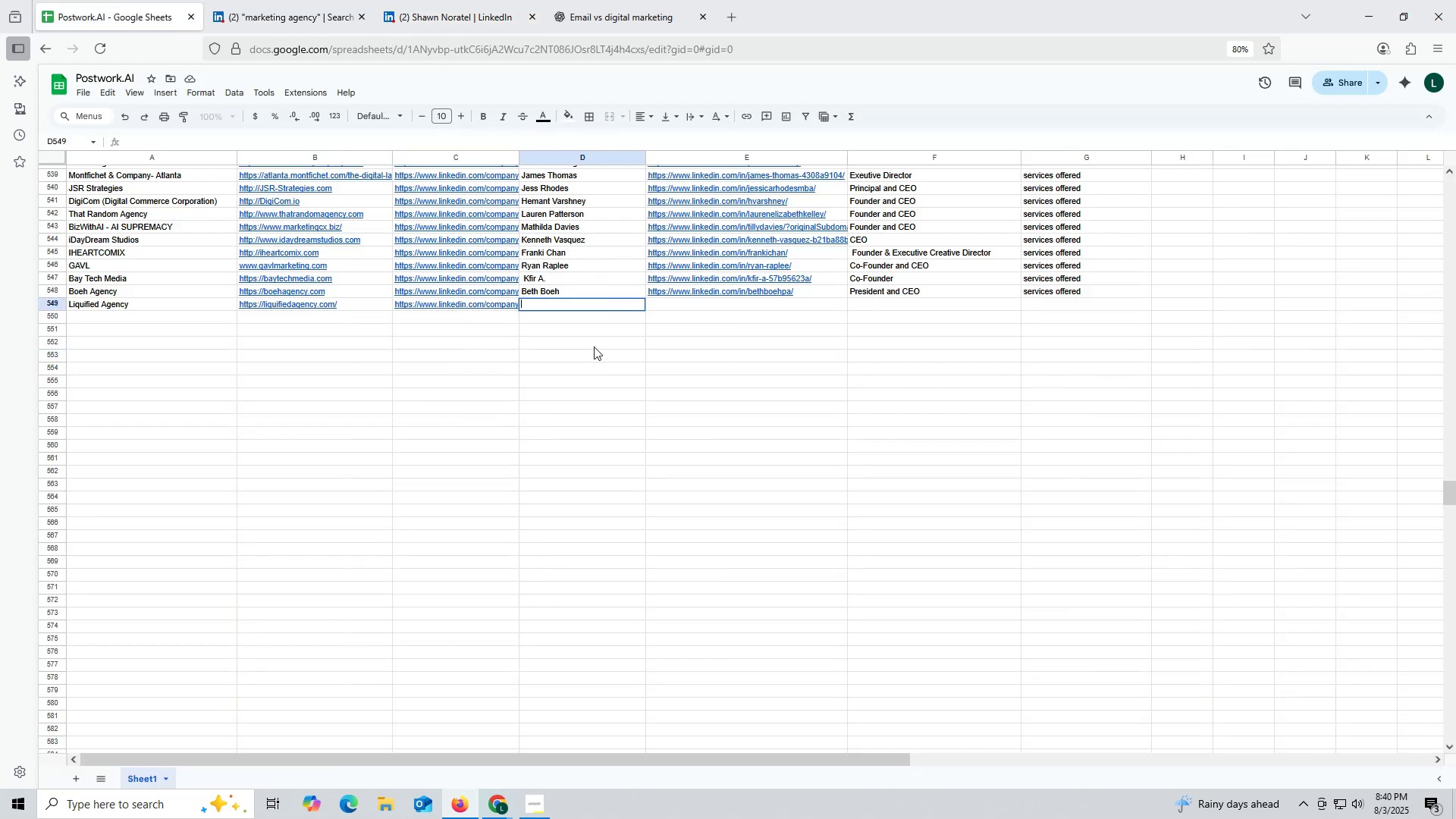 
key(Control+V)
 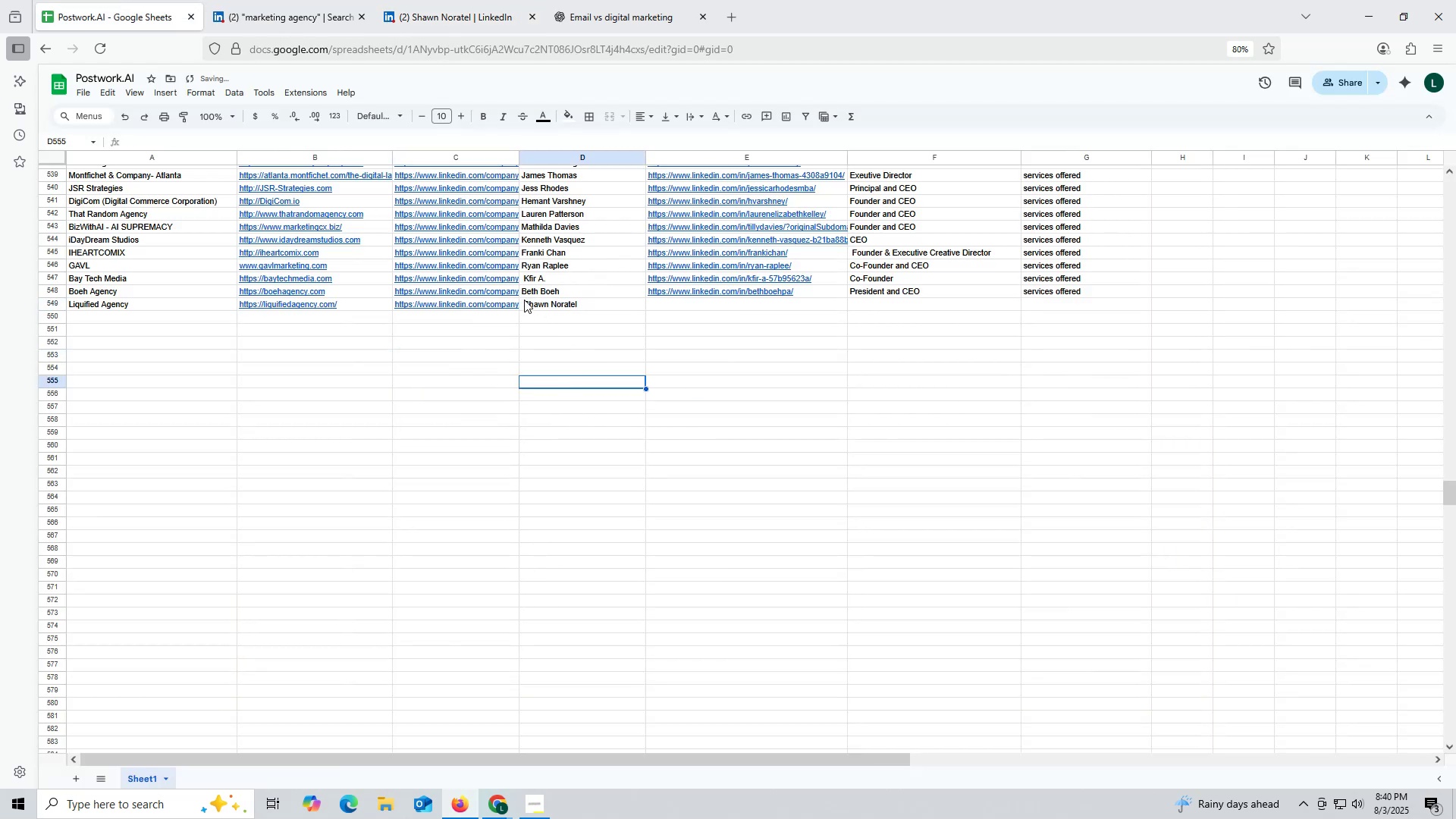 
double_click([525, 299])
 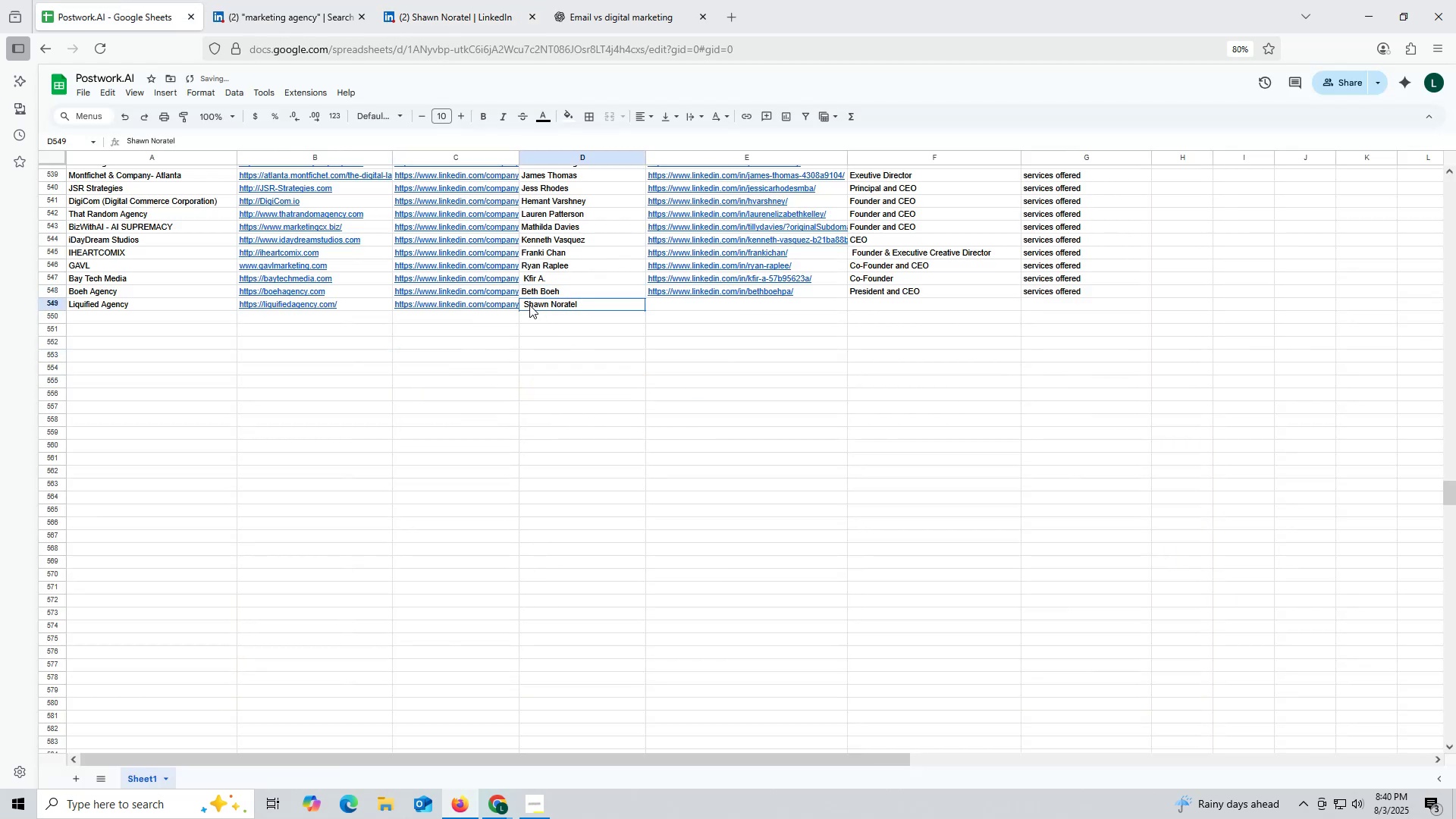 
double_click([529, 305])
 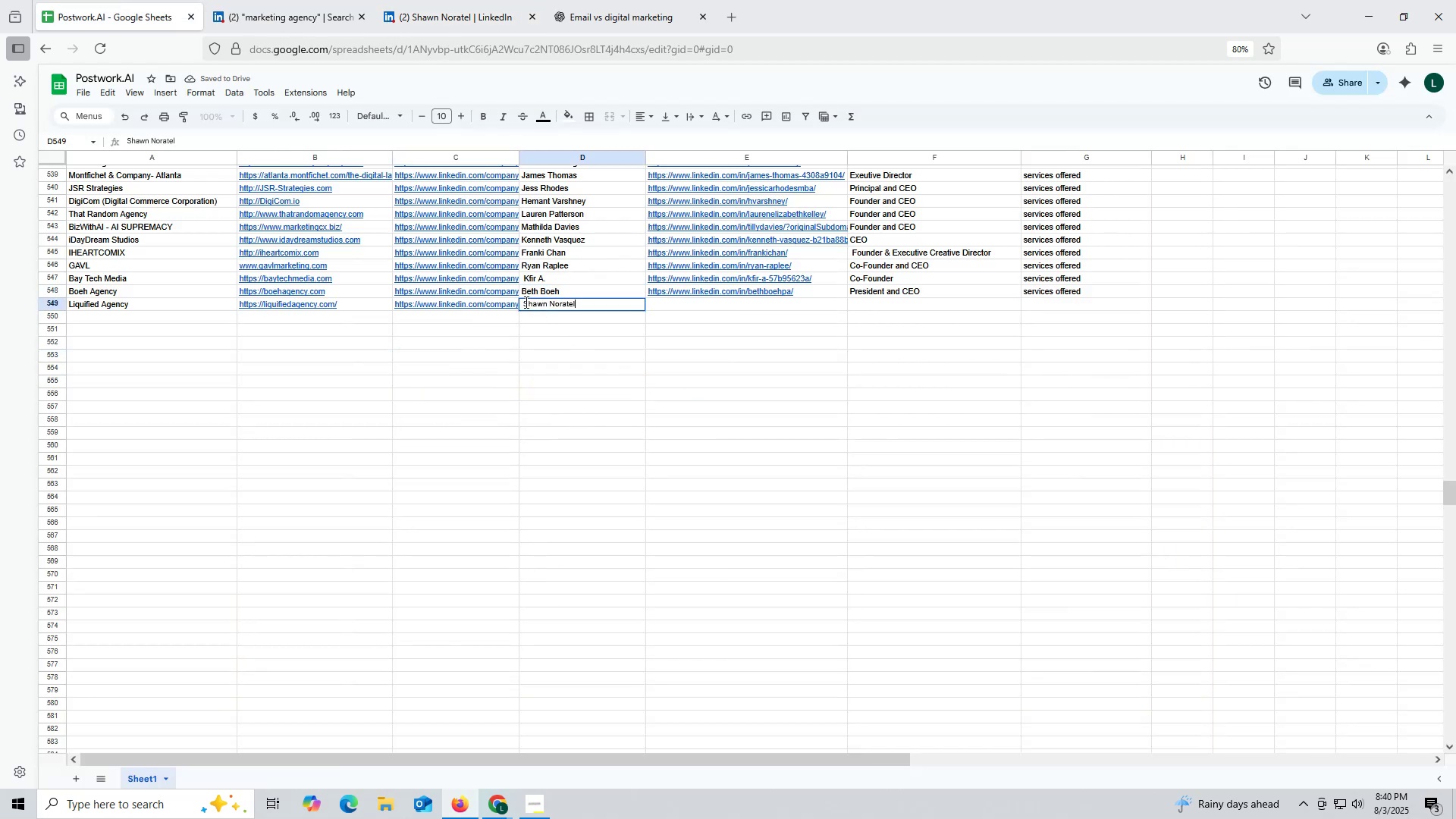 
left_click([525, 302])
 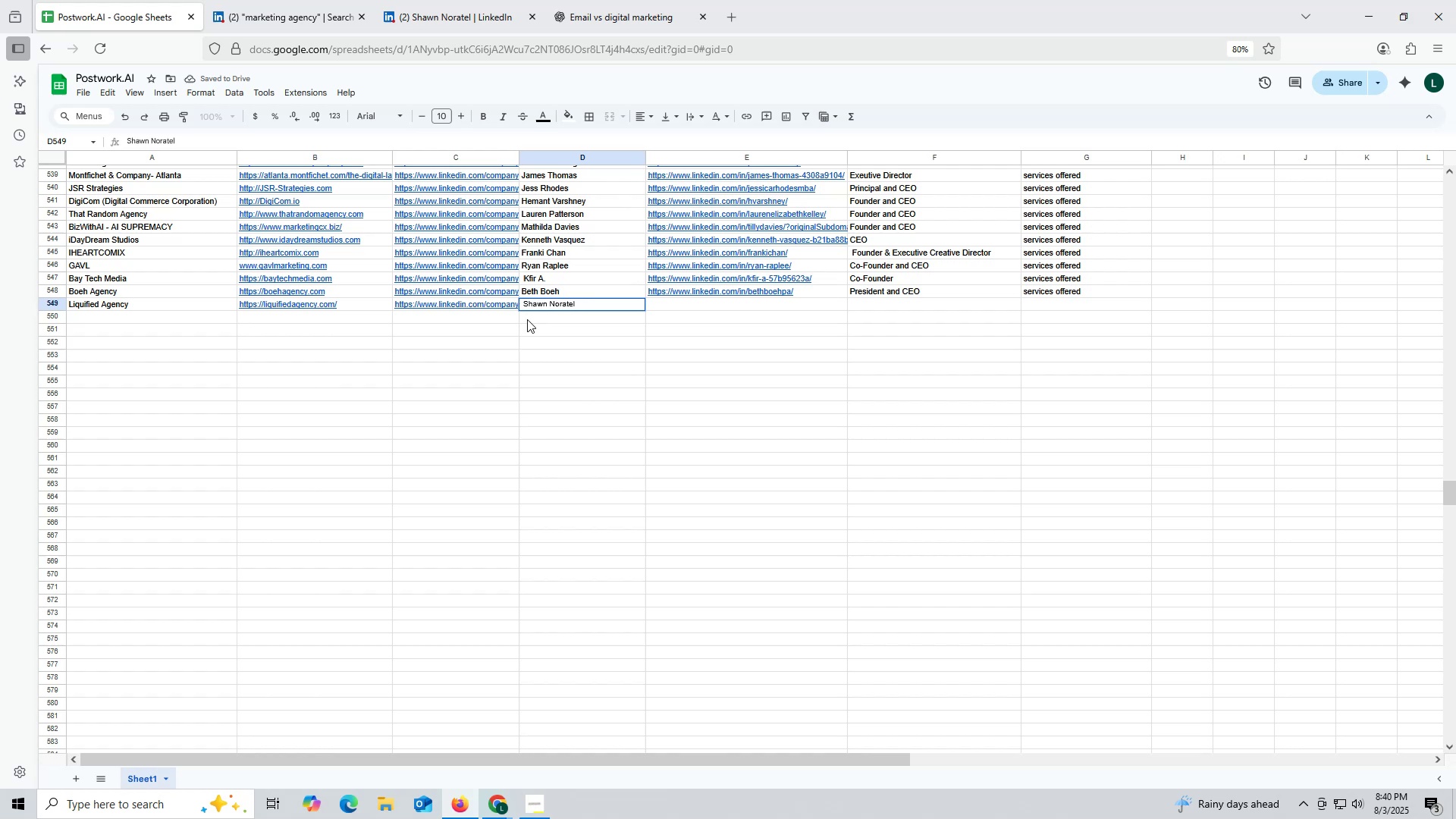 
key(Backspace)
 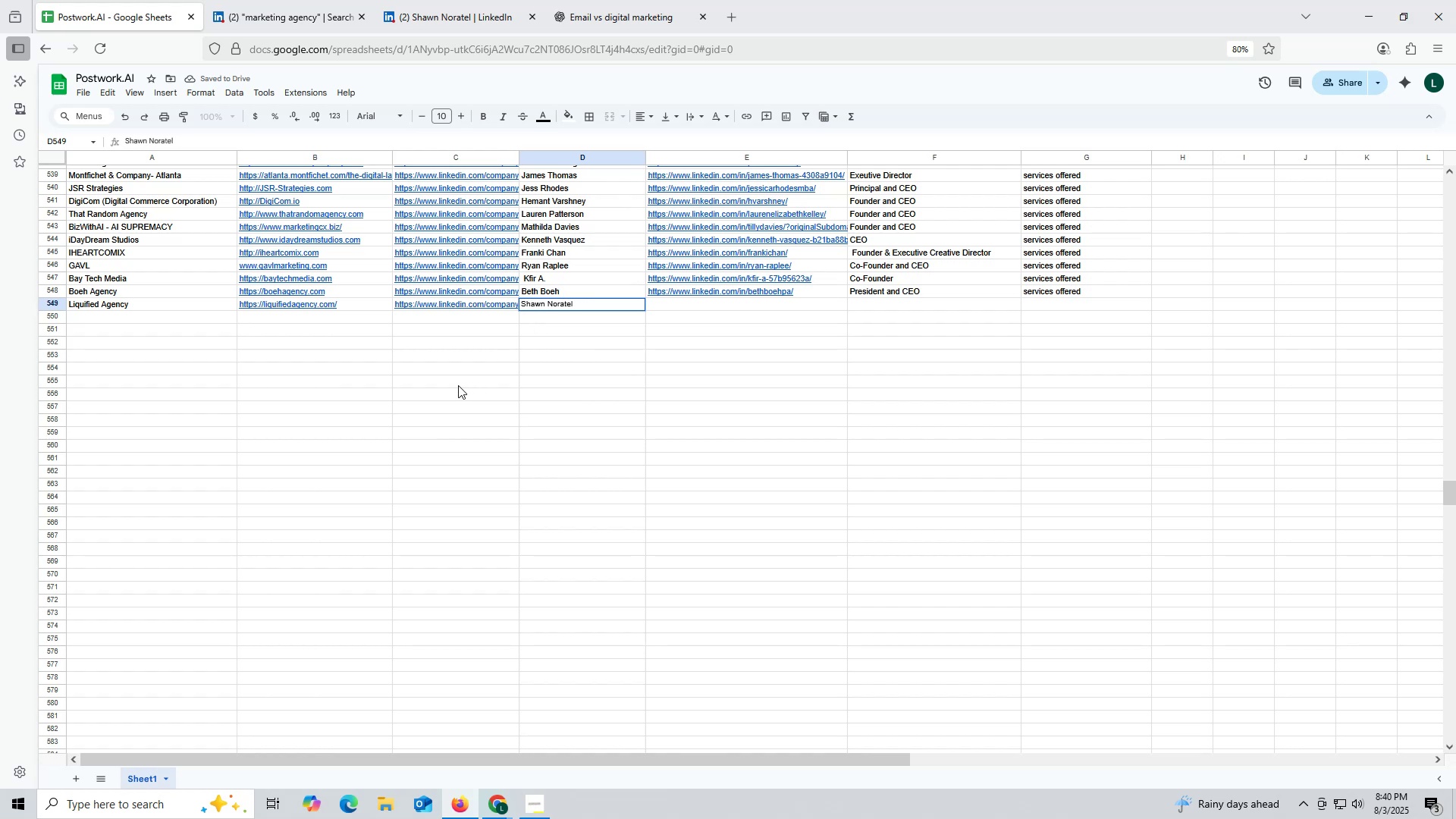 
left_click([444, 389])
 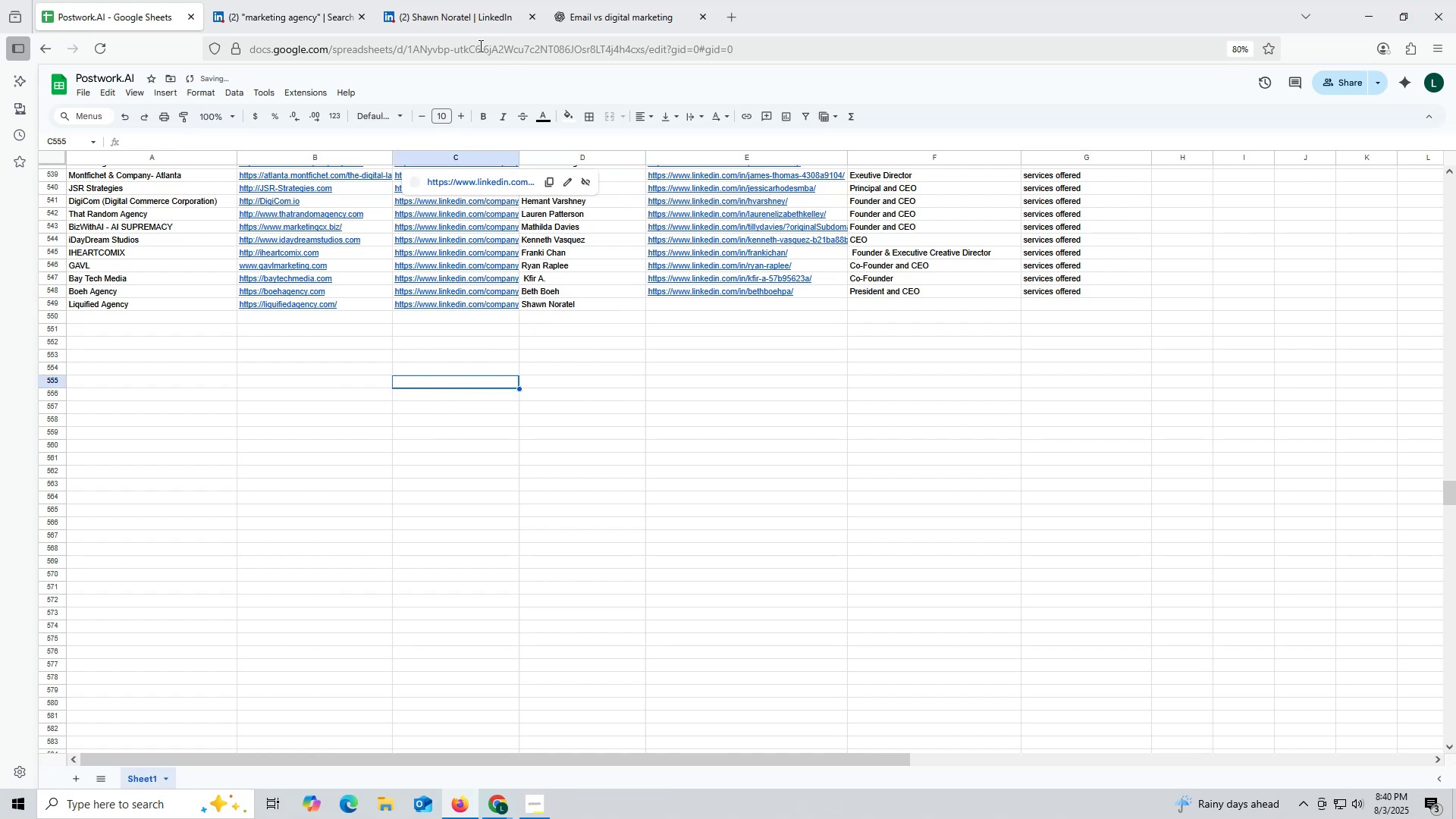 
left_click([442, 20])
 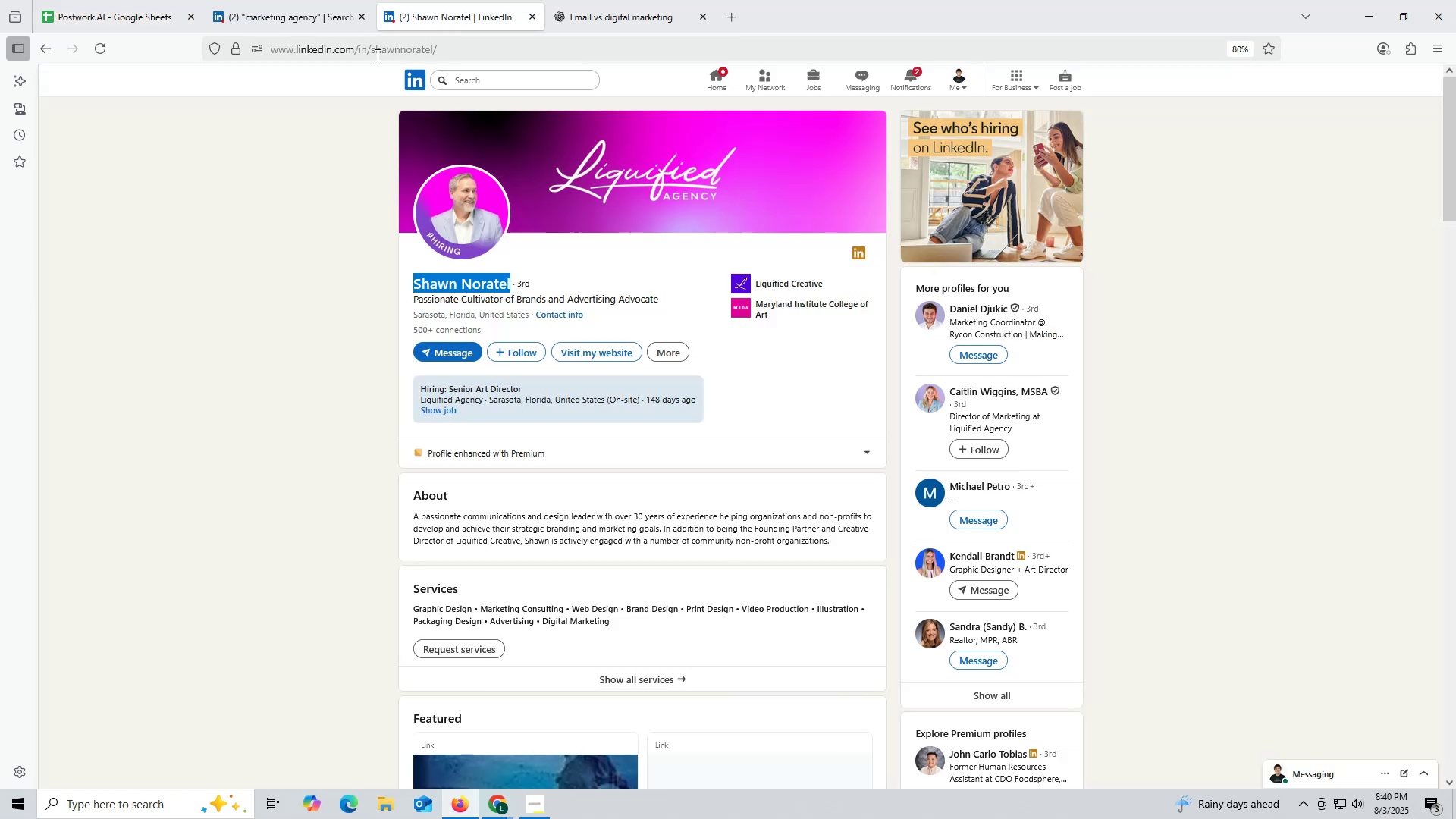 
double_click([376, 55])
 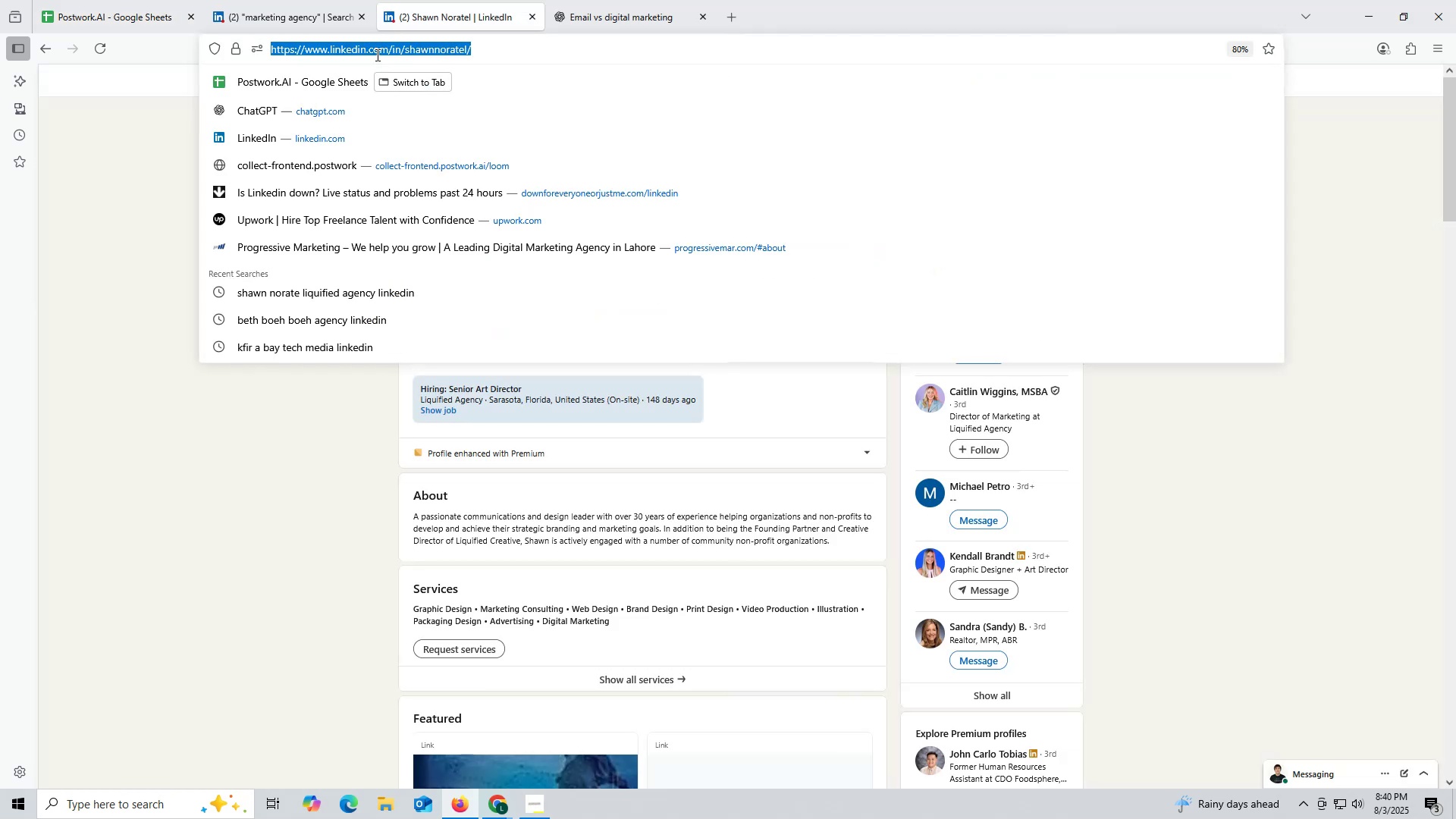 
triple_click([376, 55])
 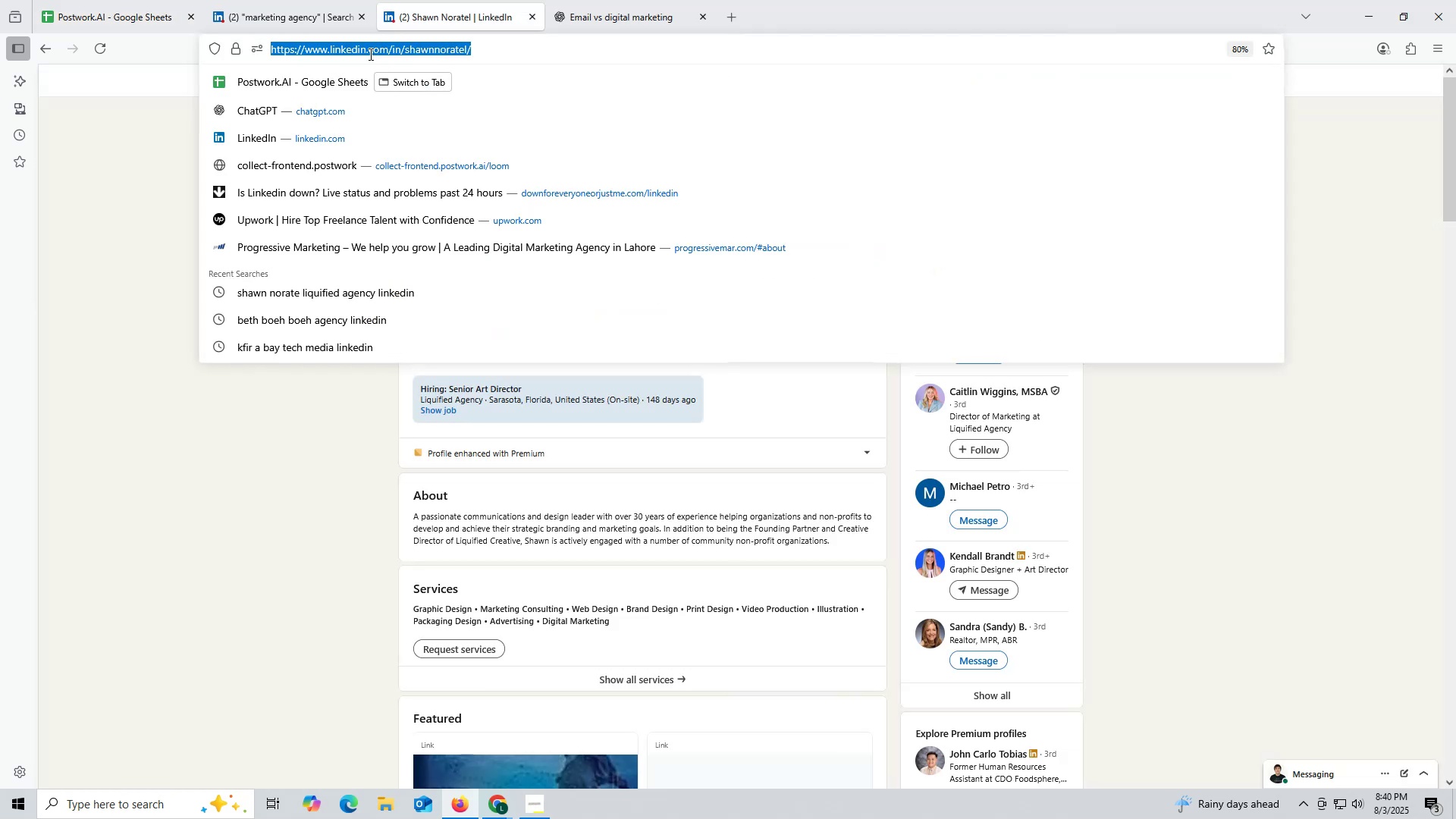 
key(Control+ControlLeft)
 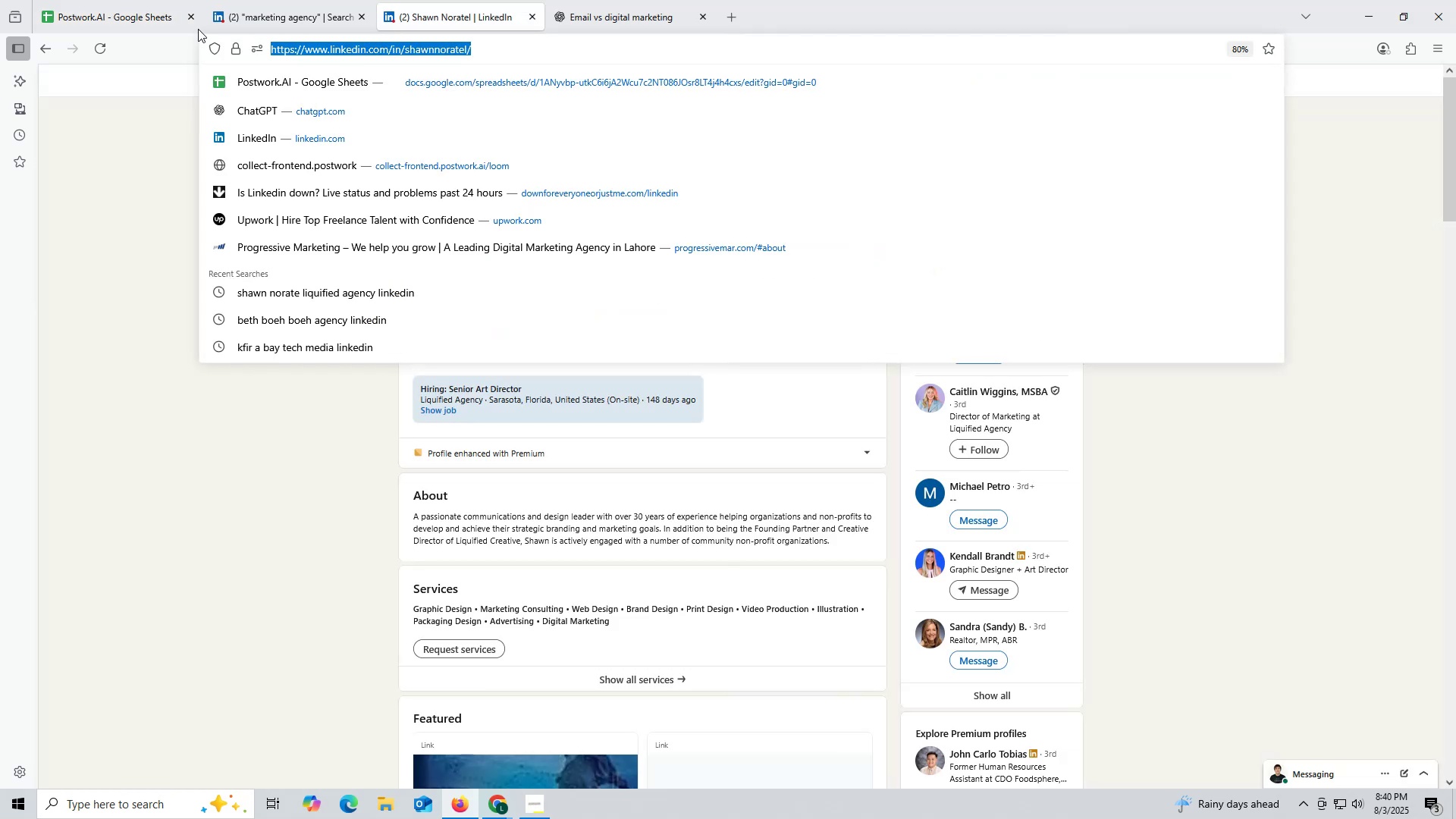 
key(Control+C)
 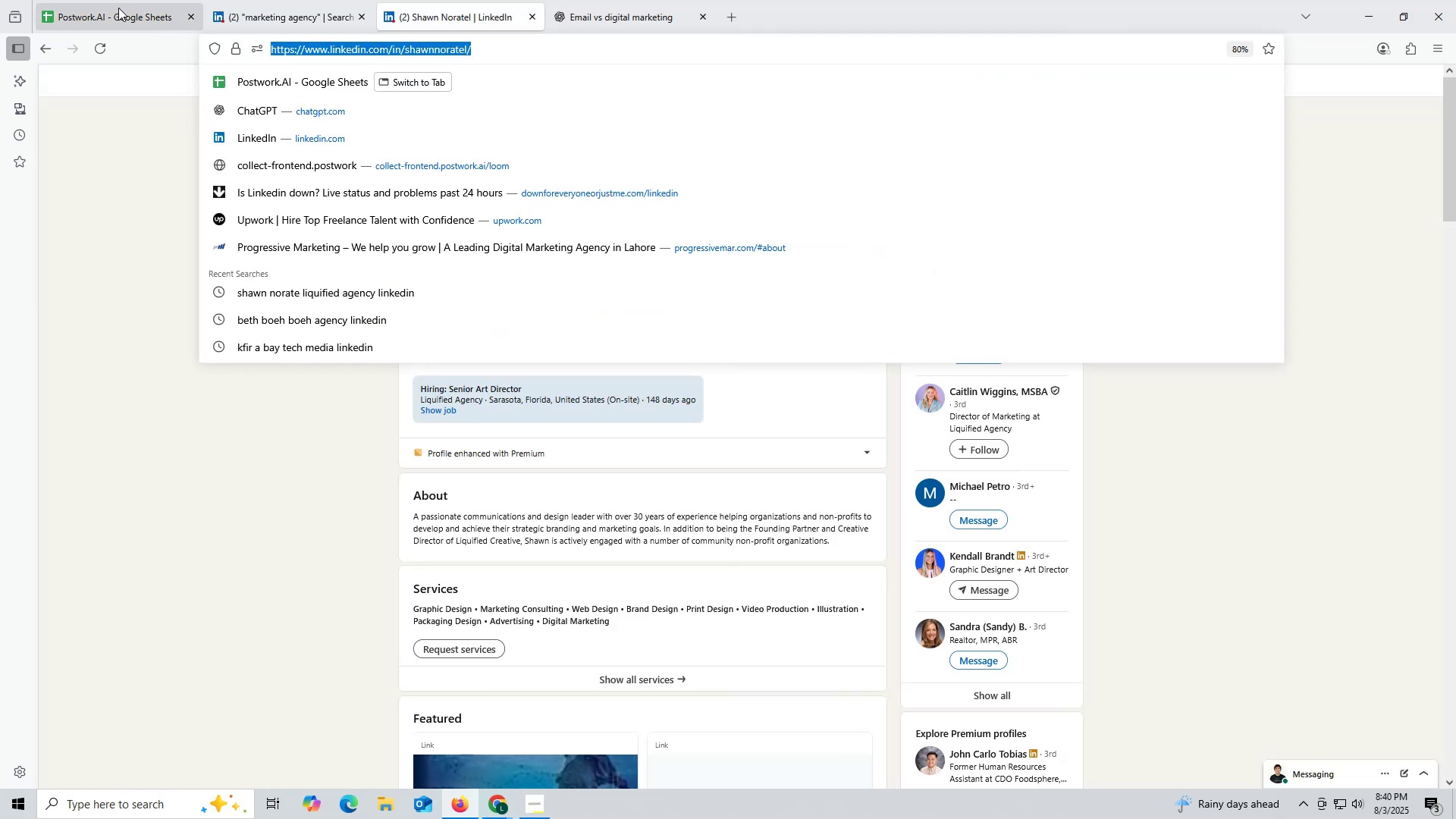 
key(Control+ControlLeft)
 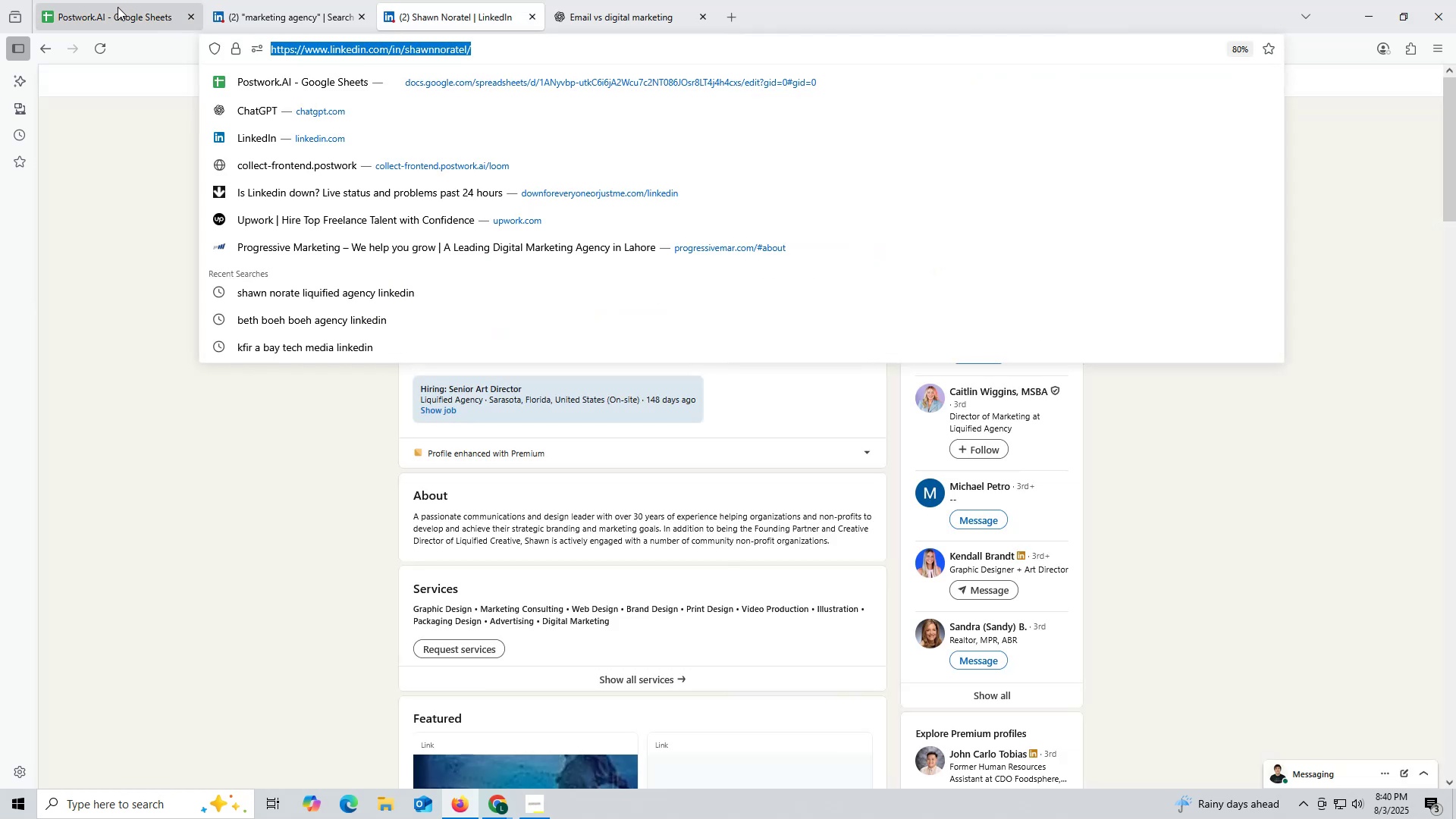 
key(Control+C)
 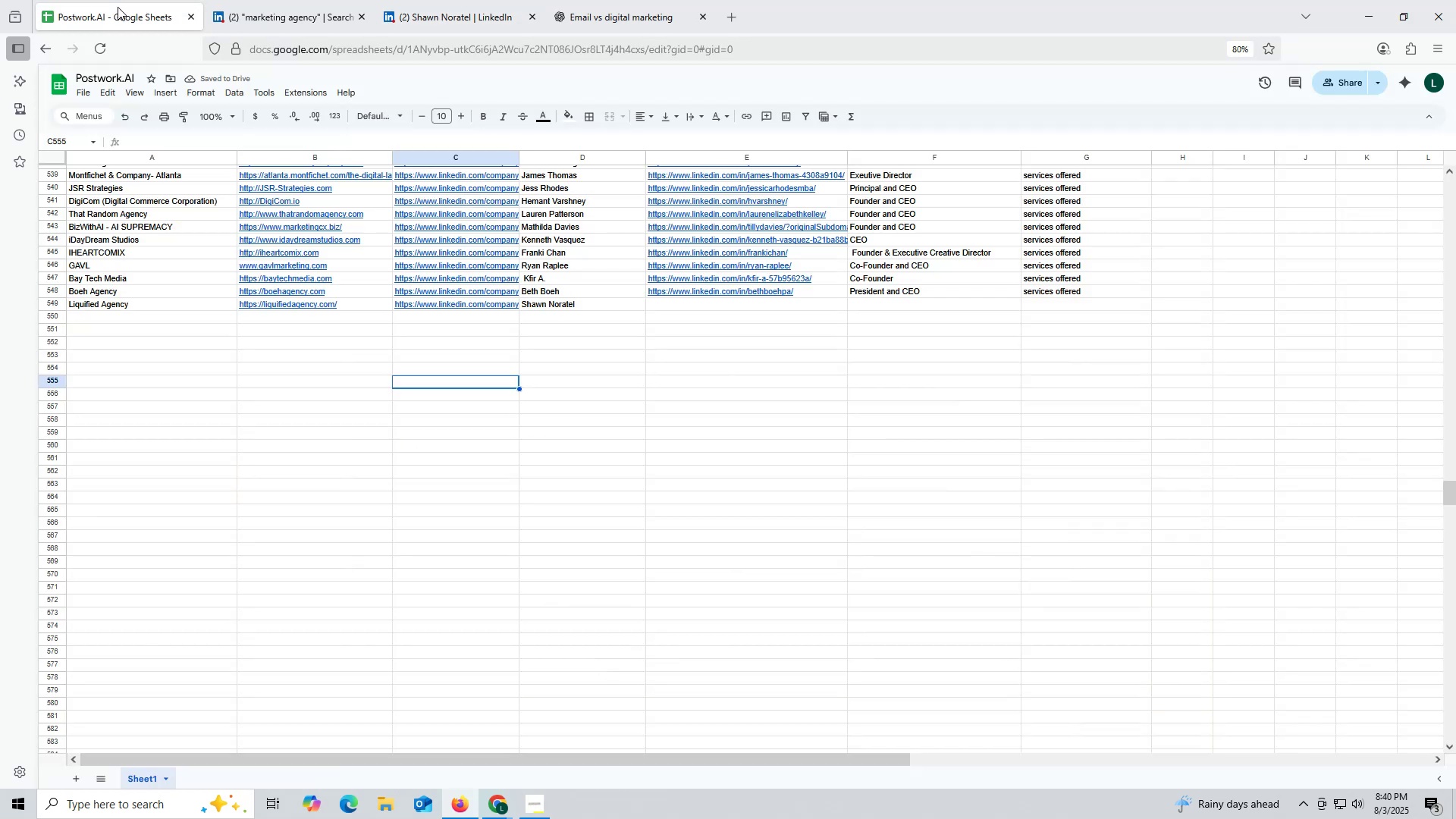 
left_click([118, 7])
 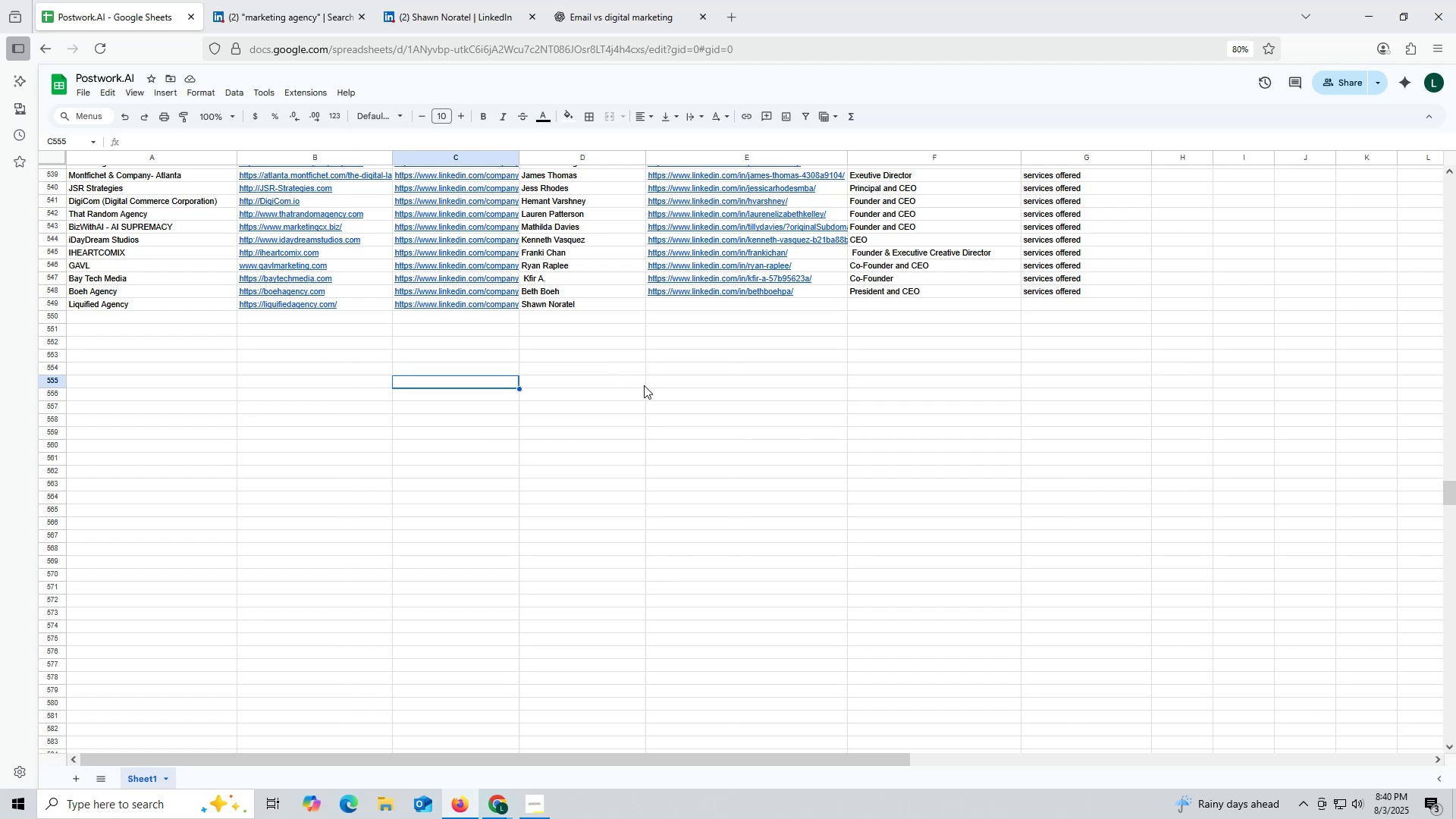 
wait(6.69)
 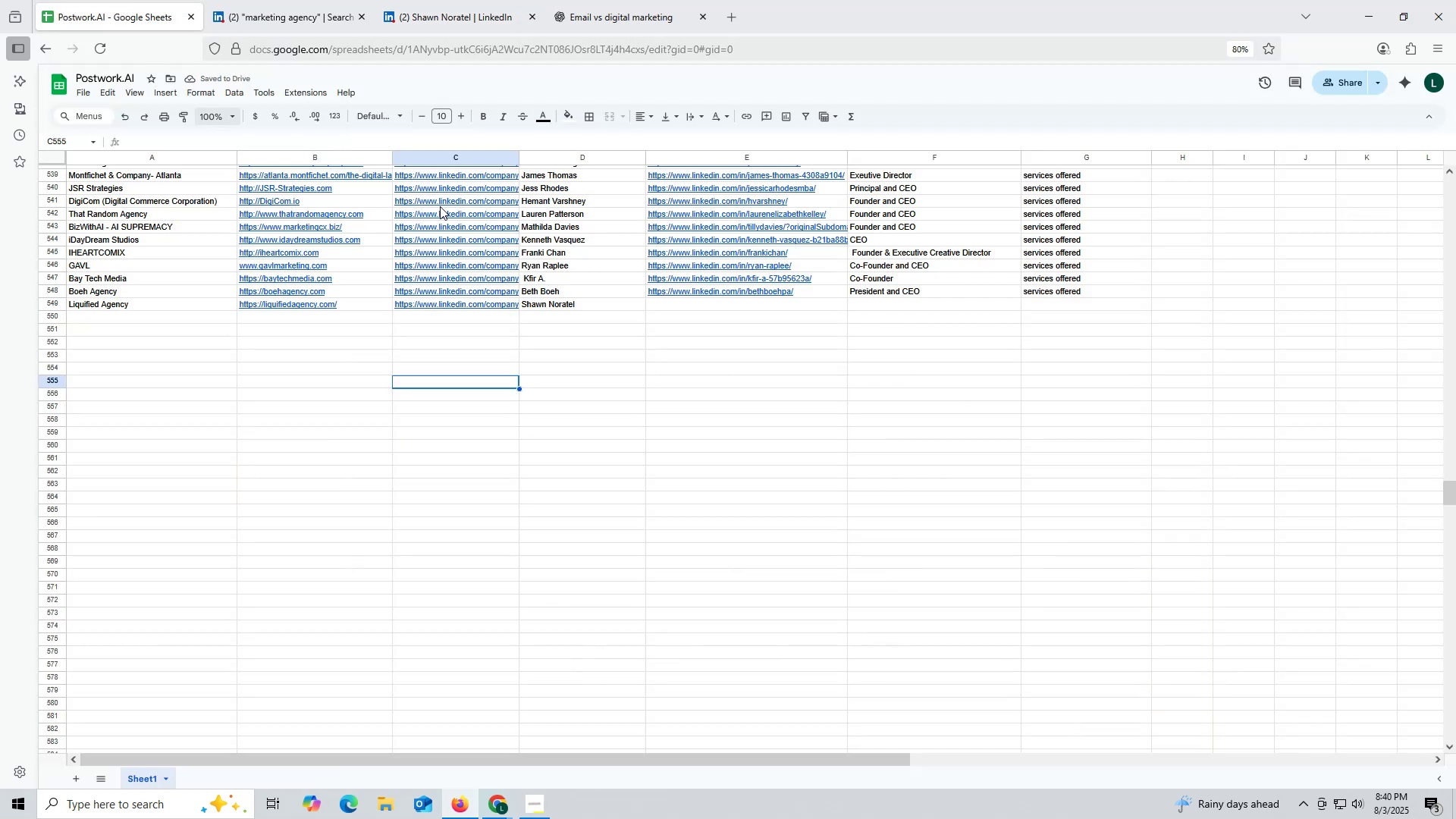 
double_click([672, 304])
 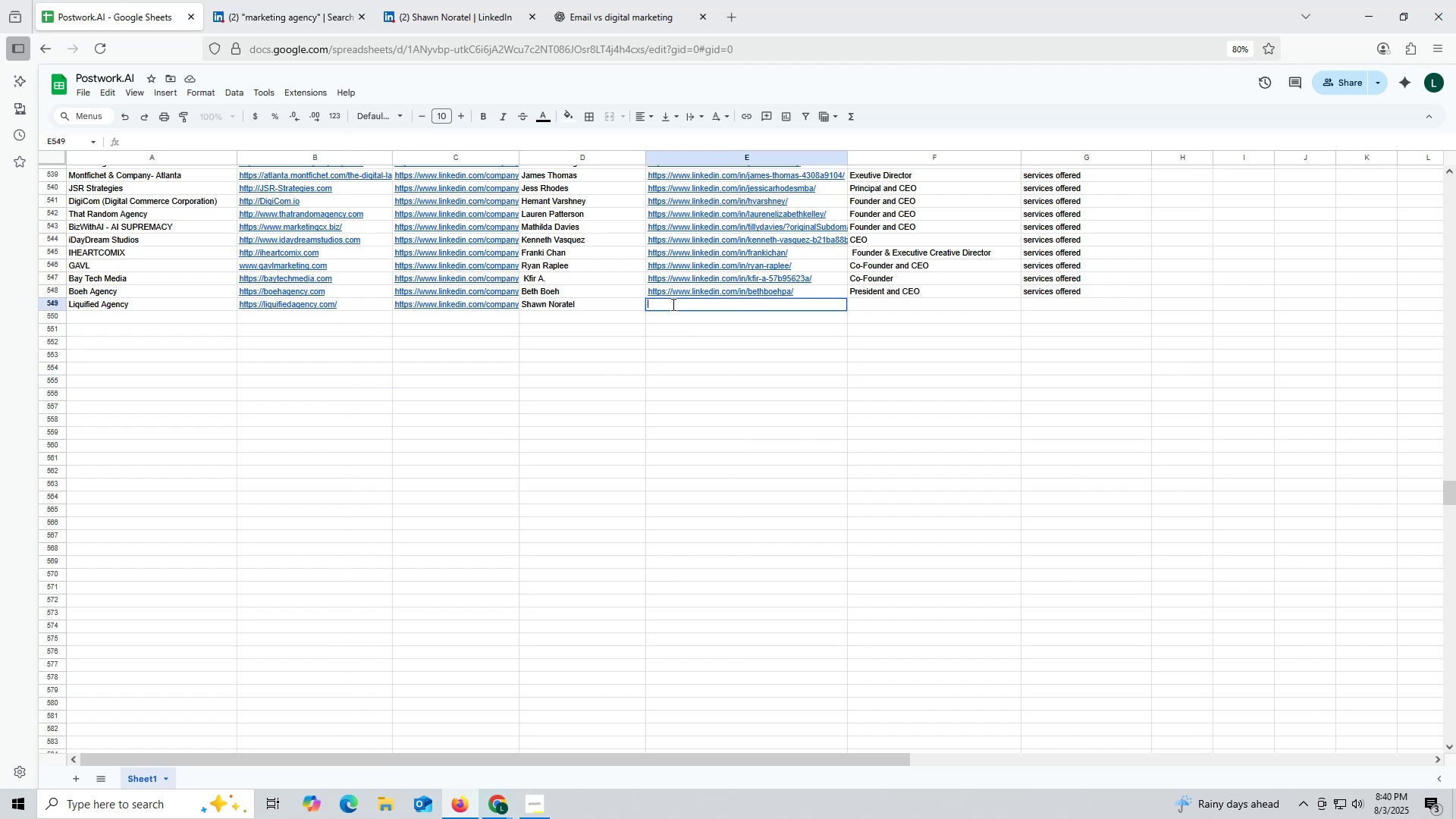 
key(Control+ControlLeft)
 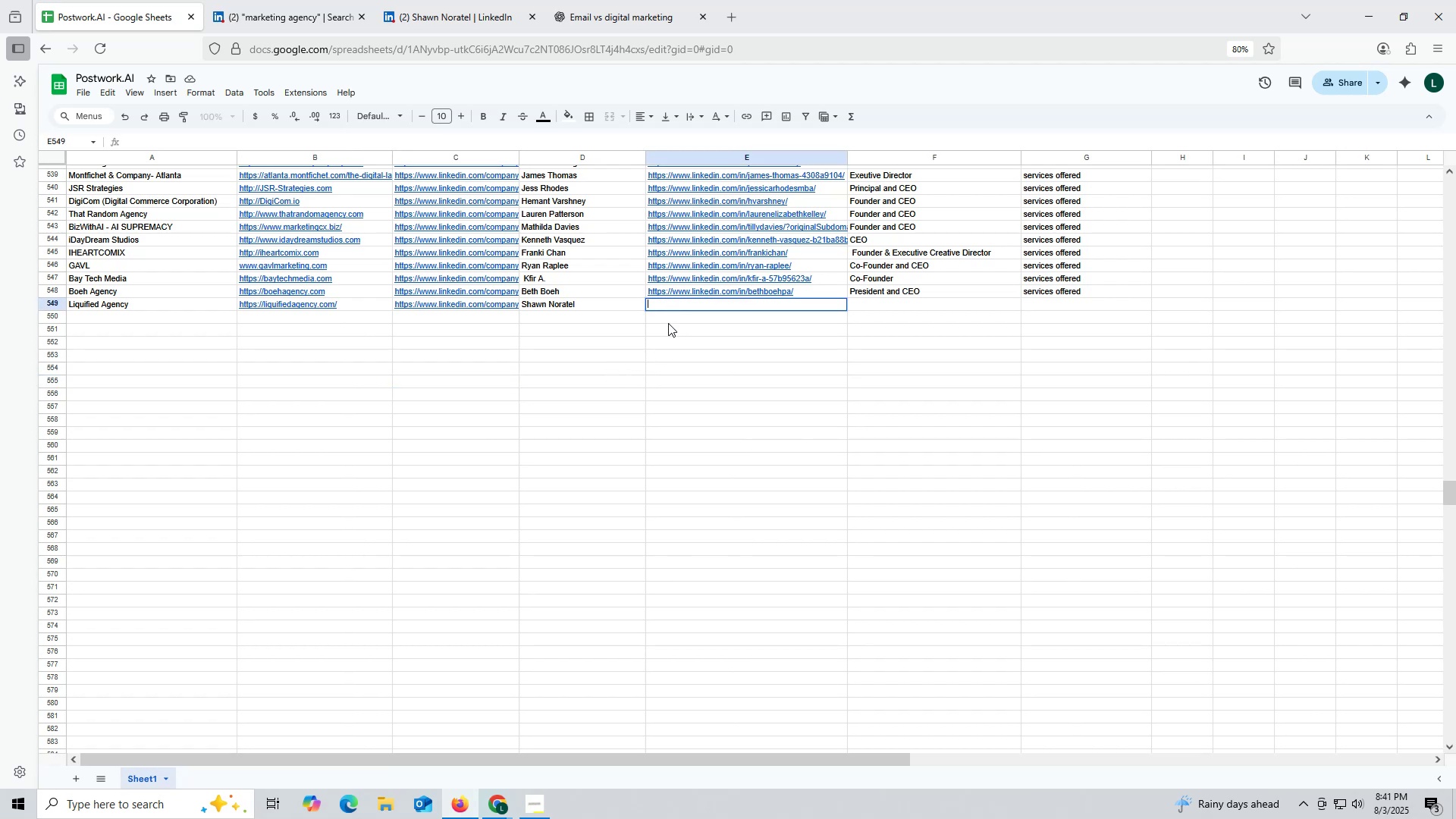 
key(Control+V)
 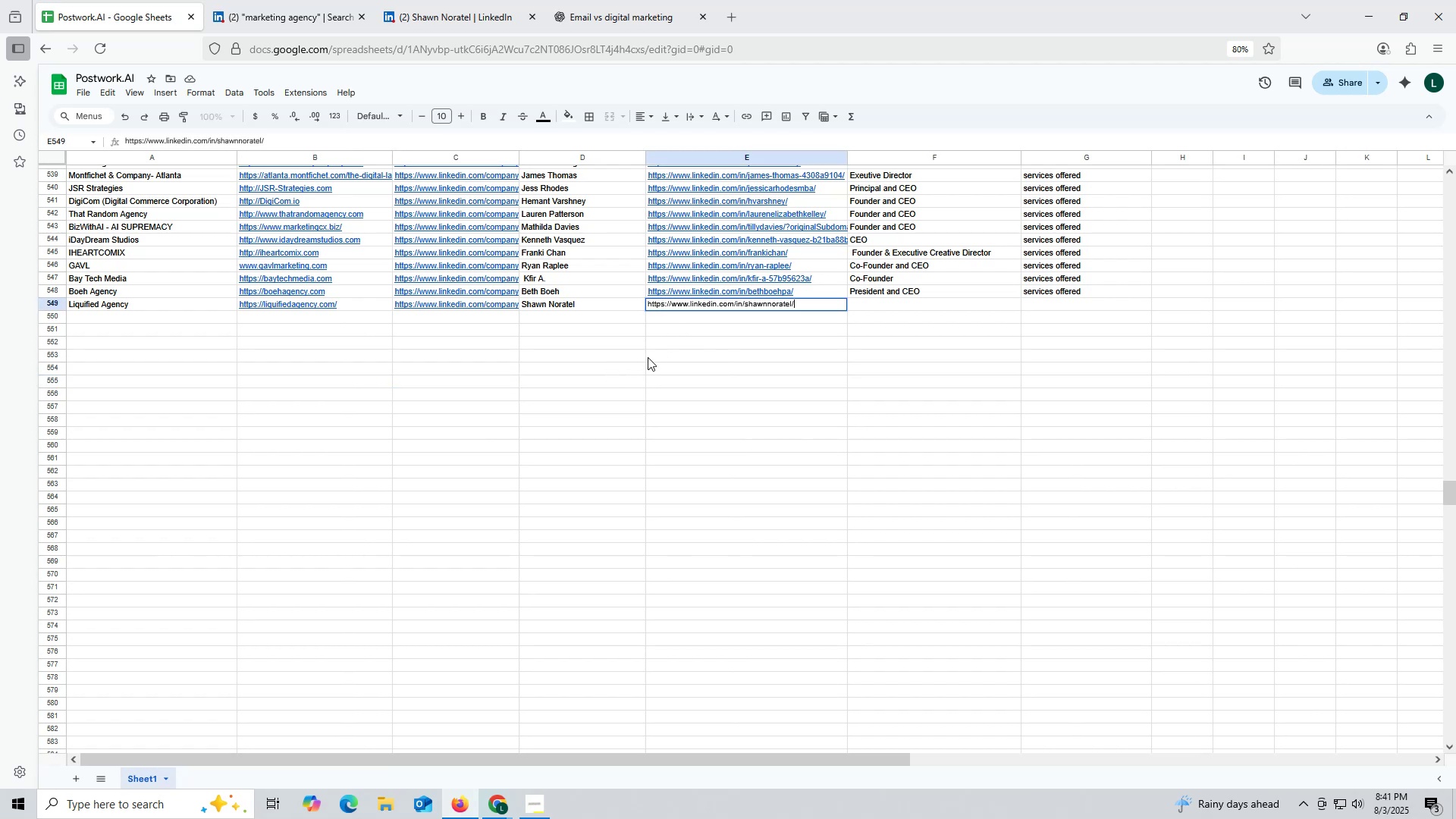 
left_click([648, 357])
 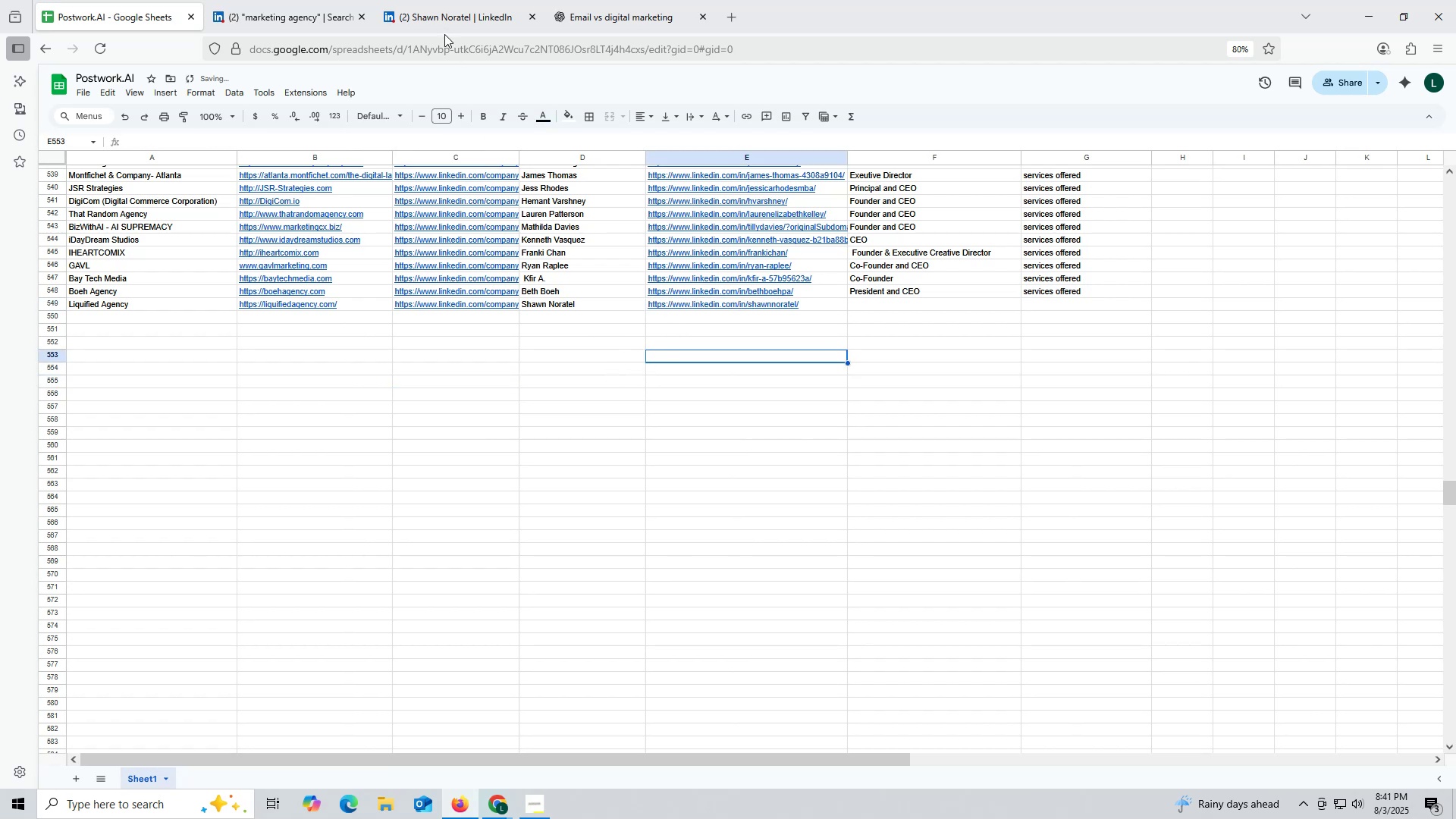 
left_click([445, 23])
 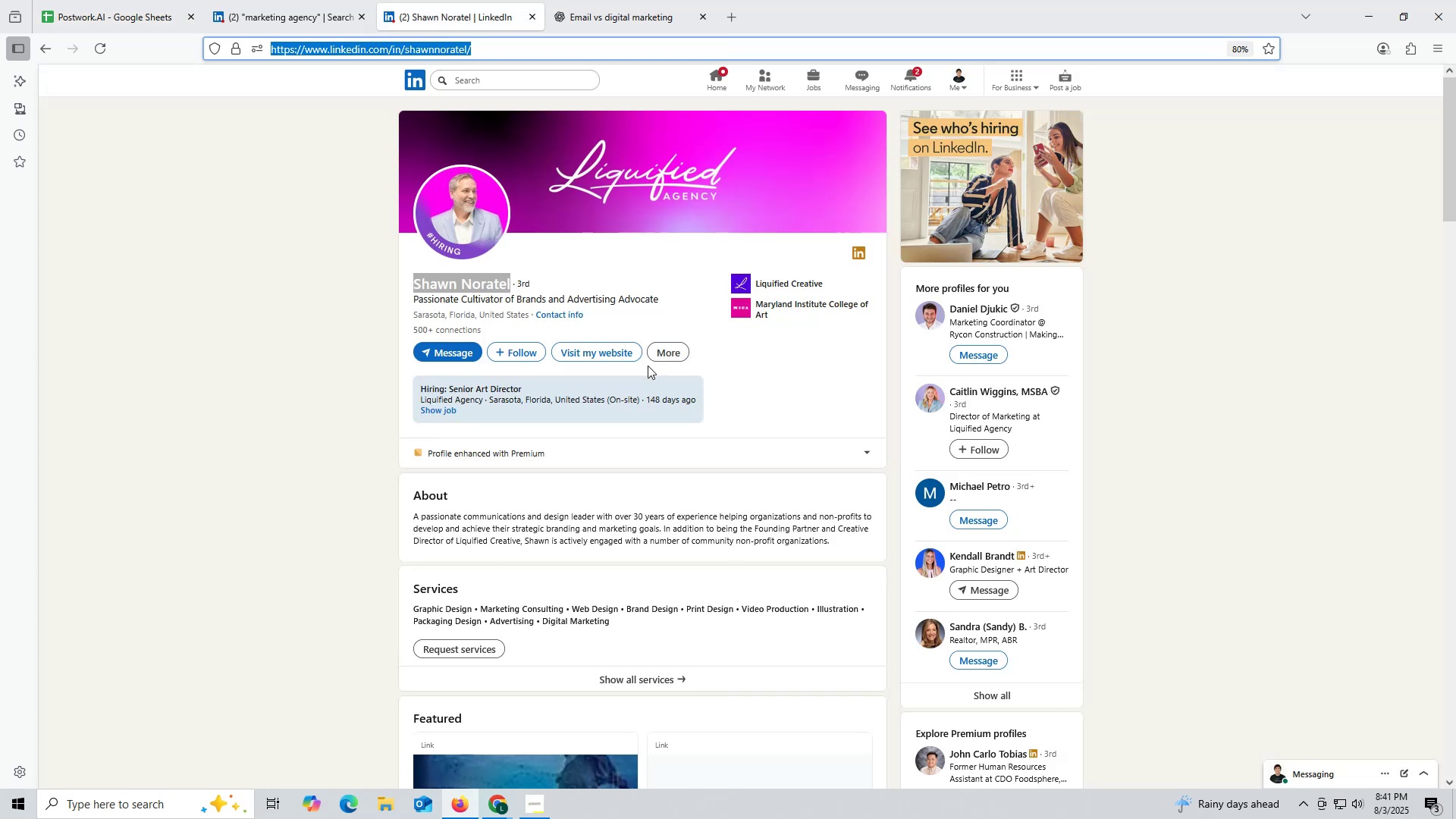 
scroll: coordinate [622, 372], scroll_direction: down, amount: 17.0
 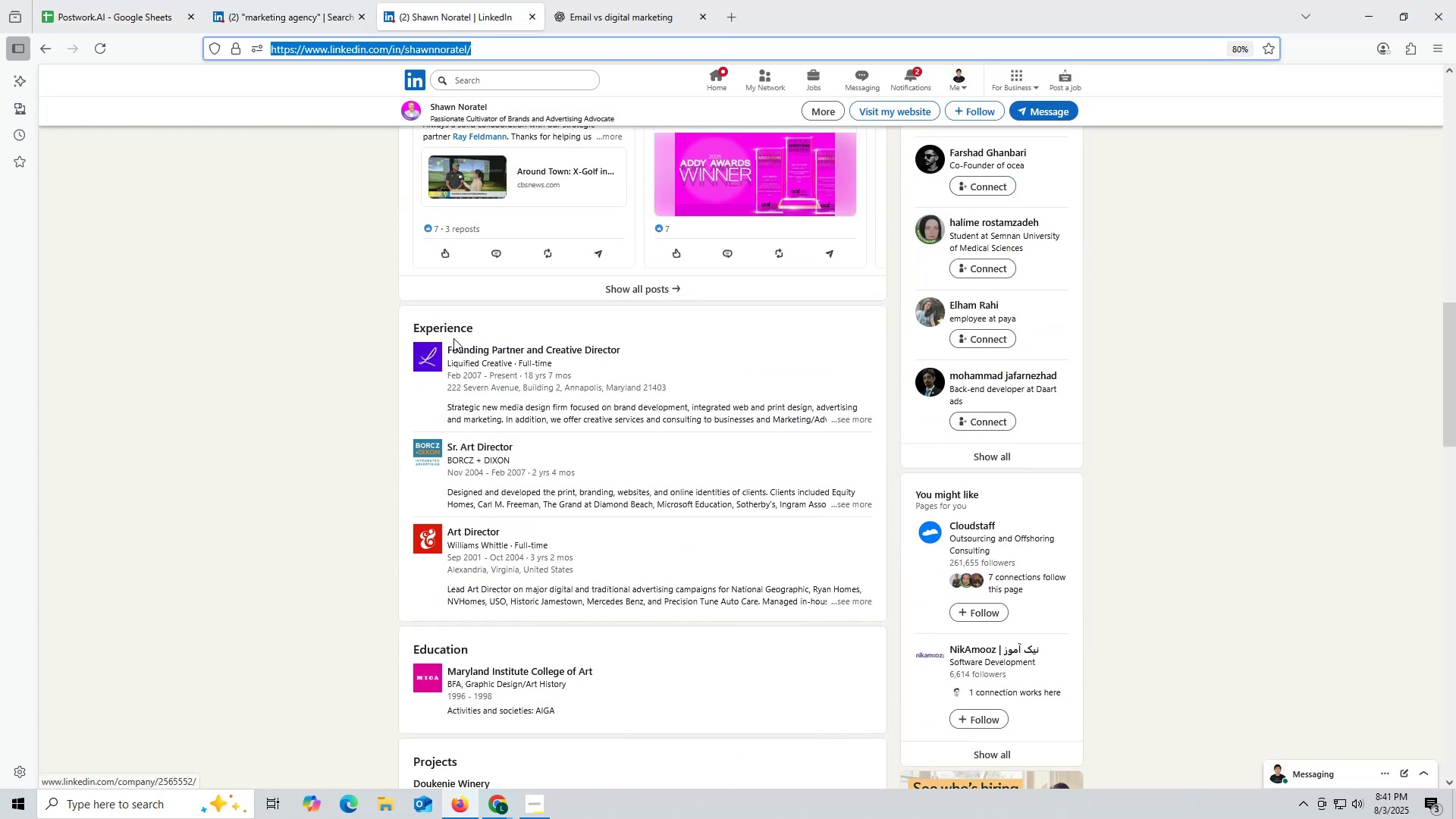 
left_click_drag(start_coordinate=[448, 337], to_coordinate=[649, 350])
 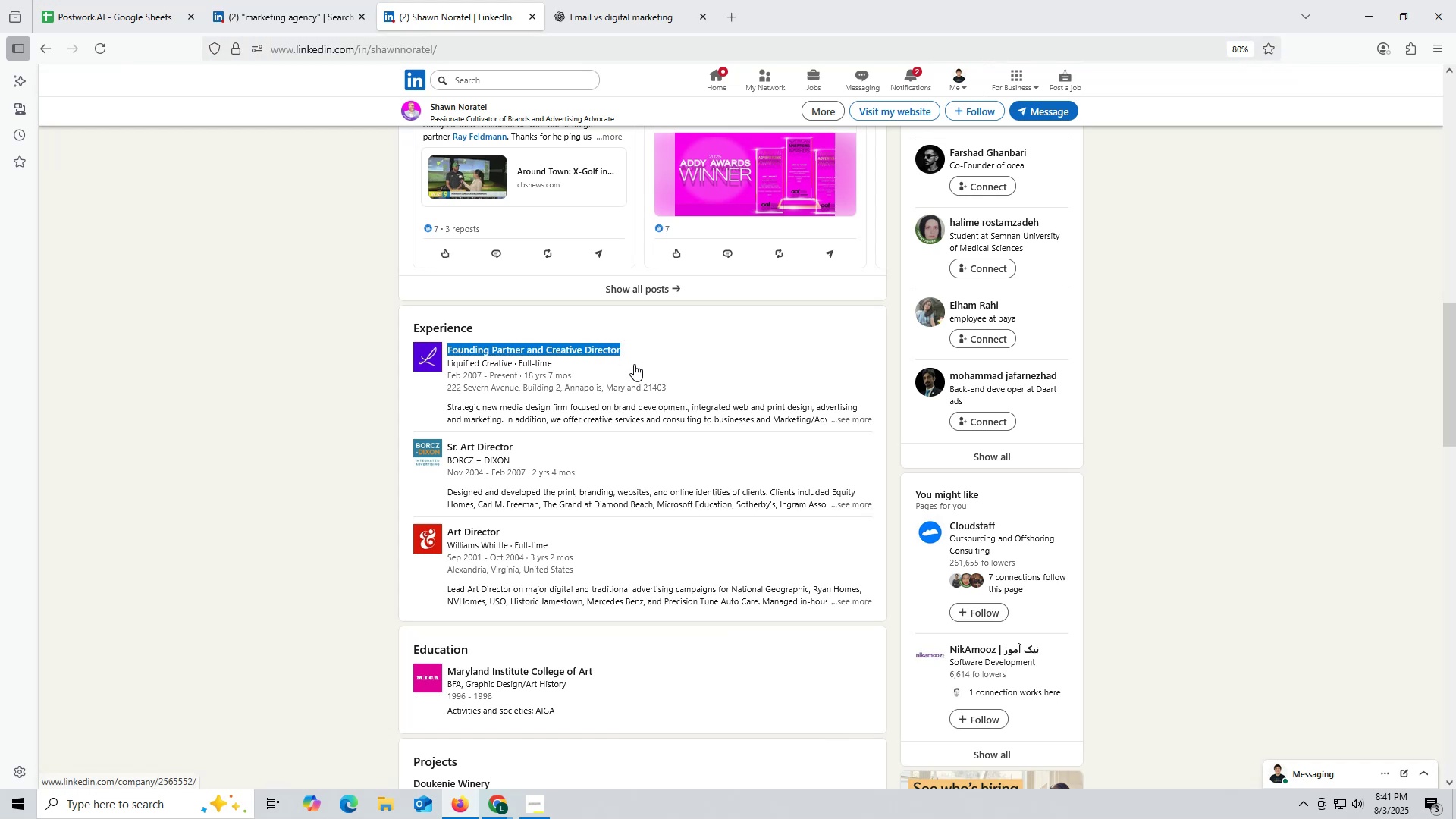 
key(Control+ControlLeft)
 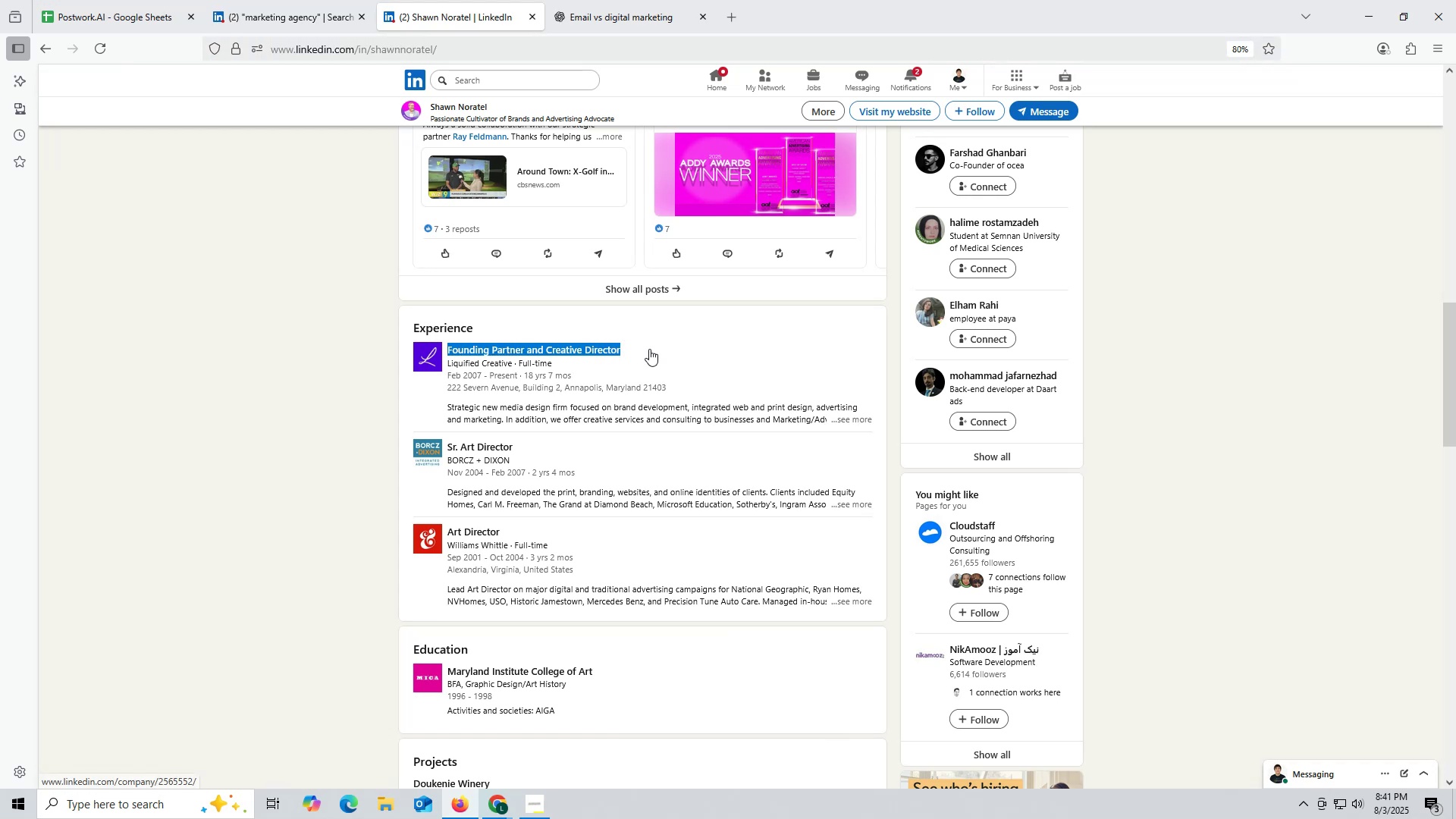 
key(Control+C)
 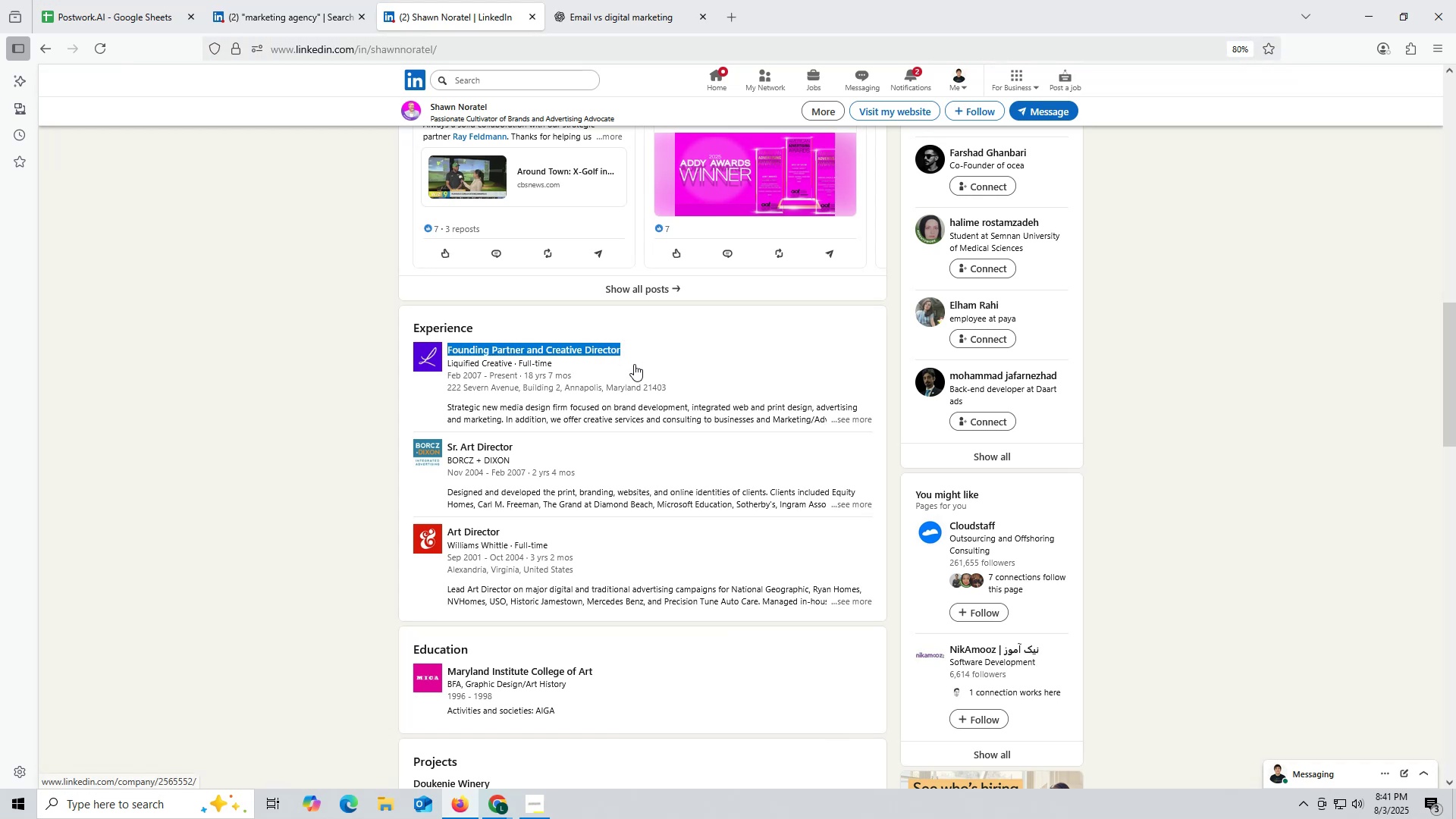 
key(Control+ControlLeft)
 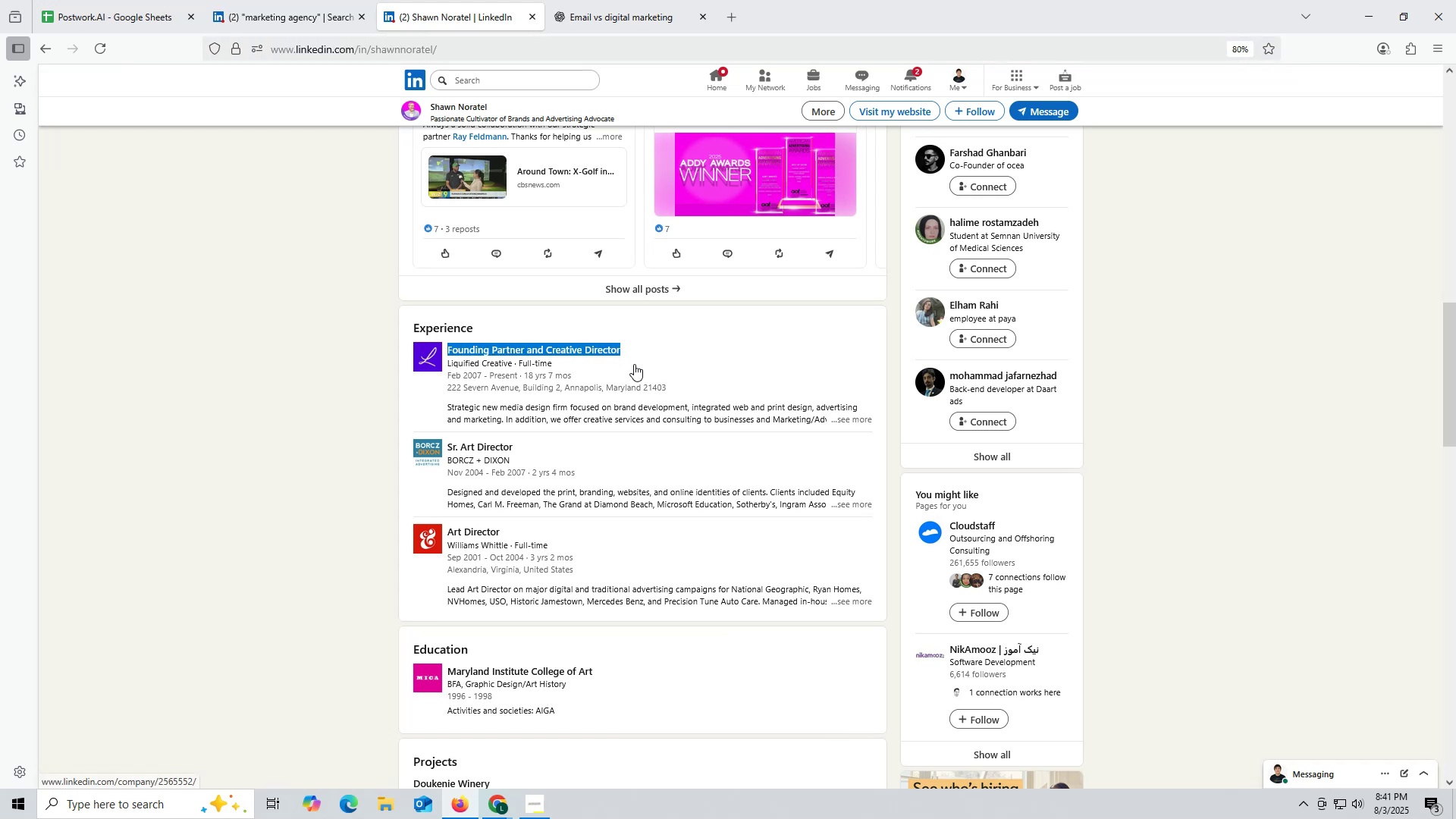 
key(Control+C)
 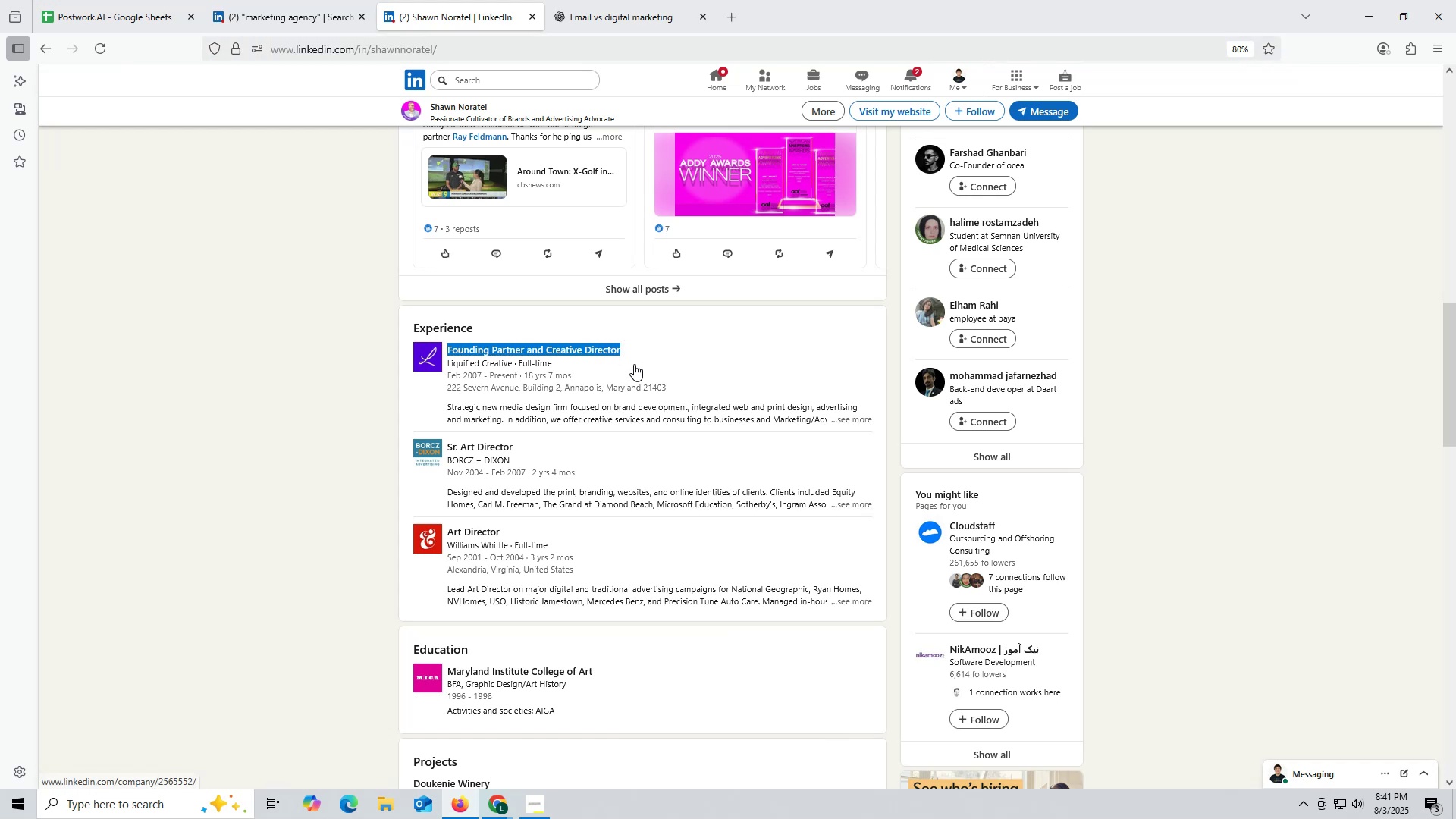 
key(Control+ControlLeft)
 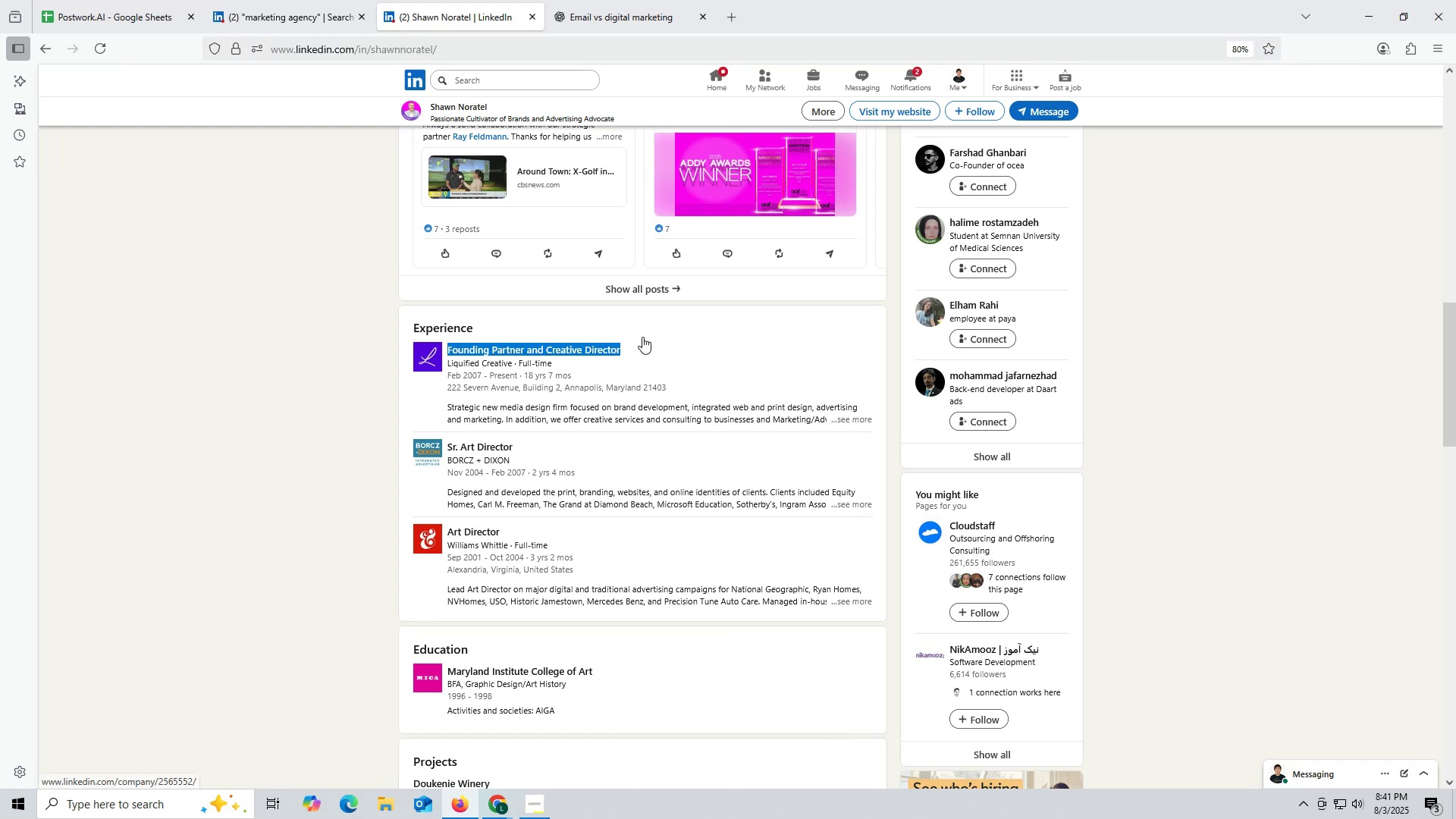 
key(Control+C)
 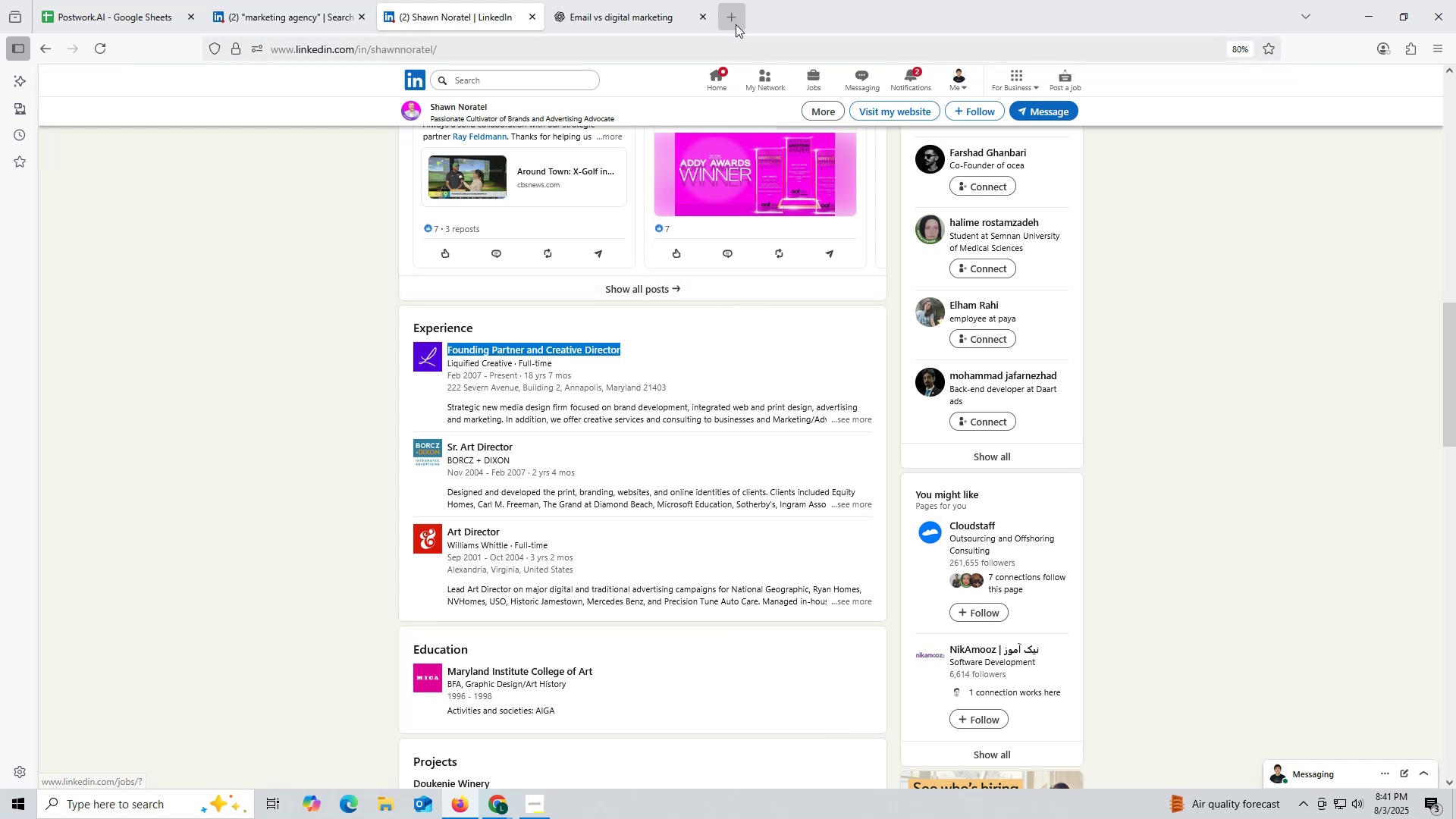 
left_click([736, 17])
 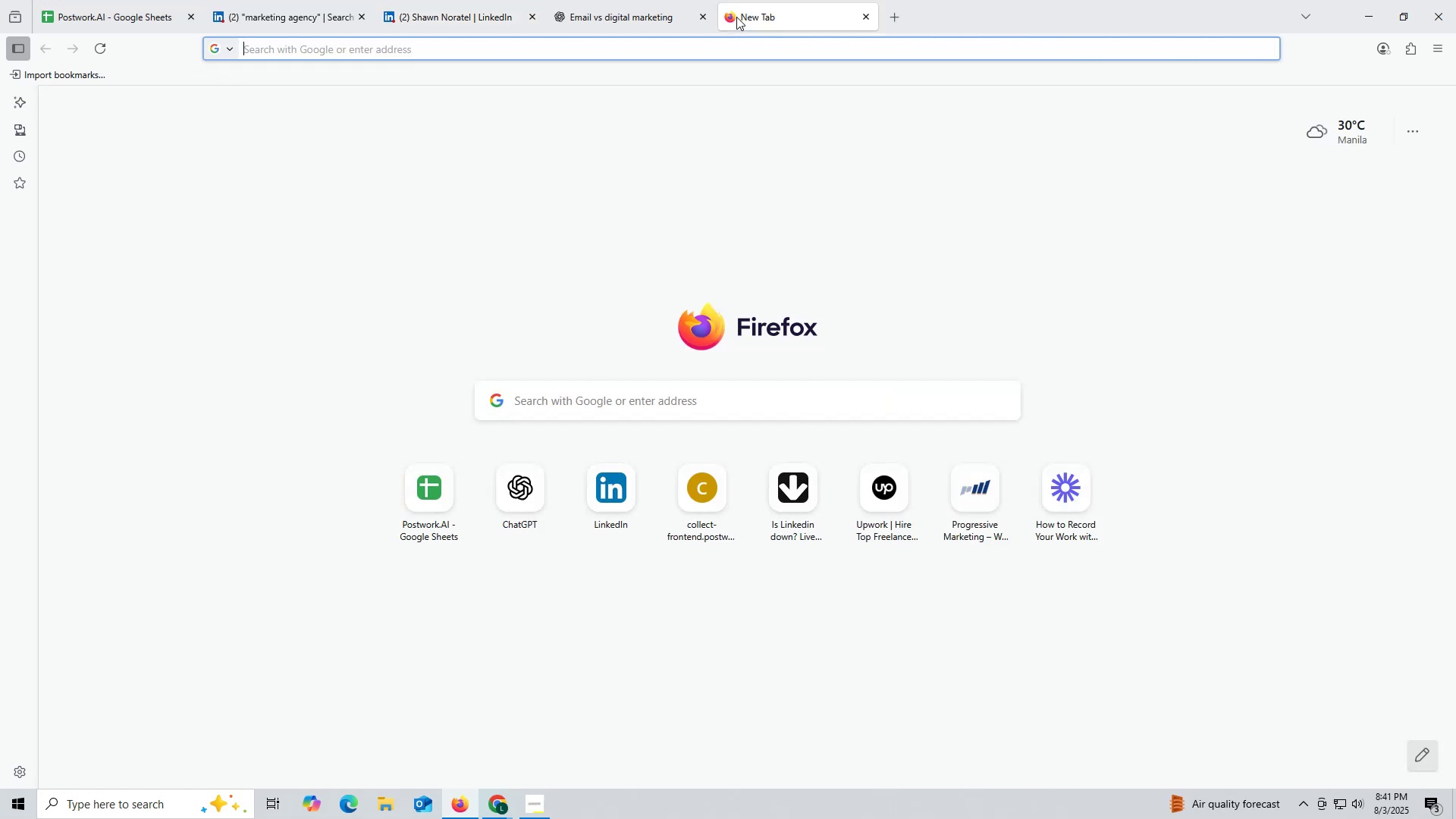 
key(Control+ControlLeft)
 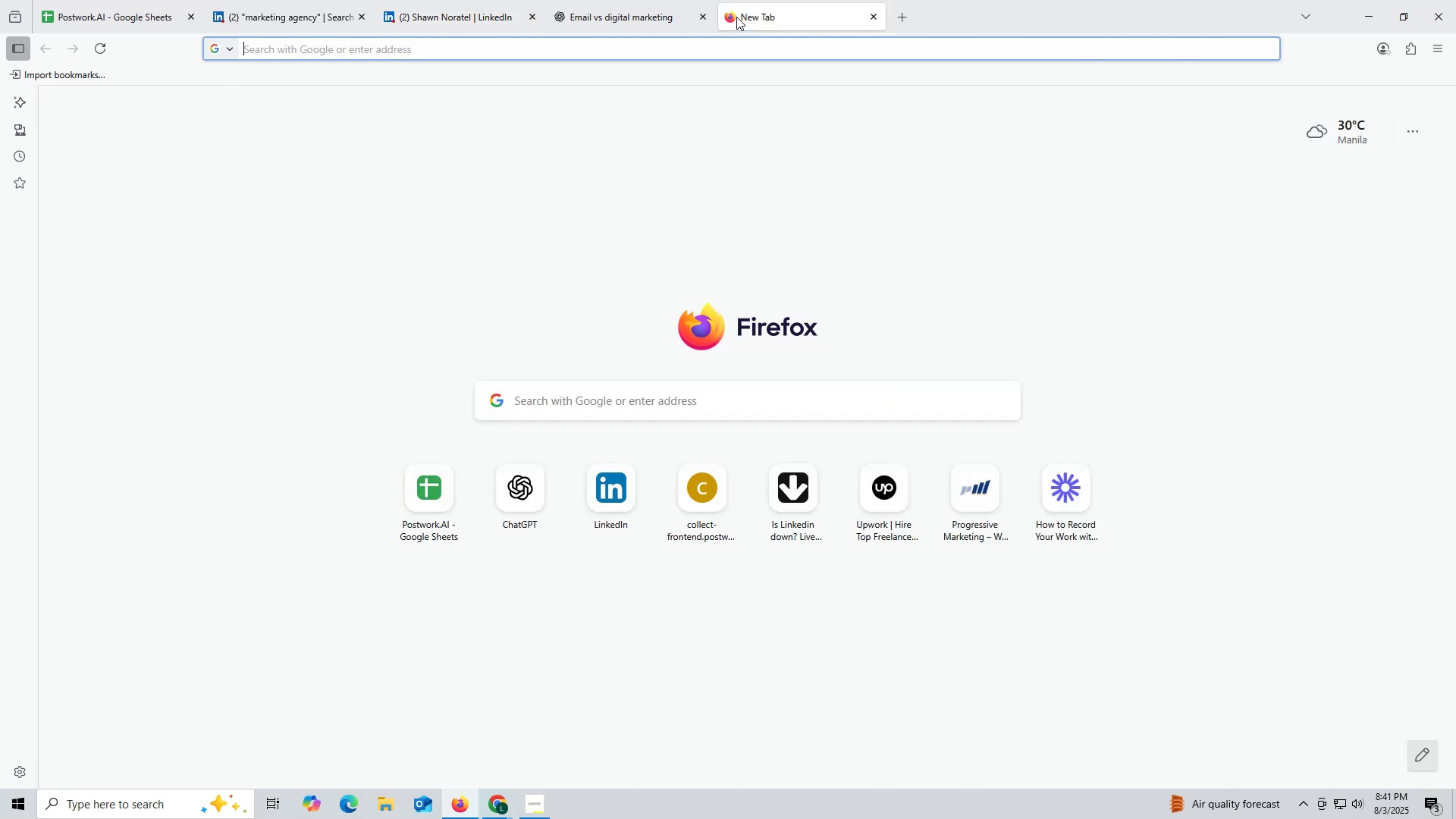 
key(Control+V)
 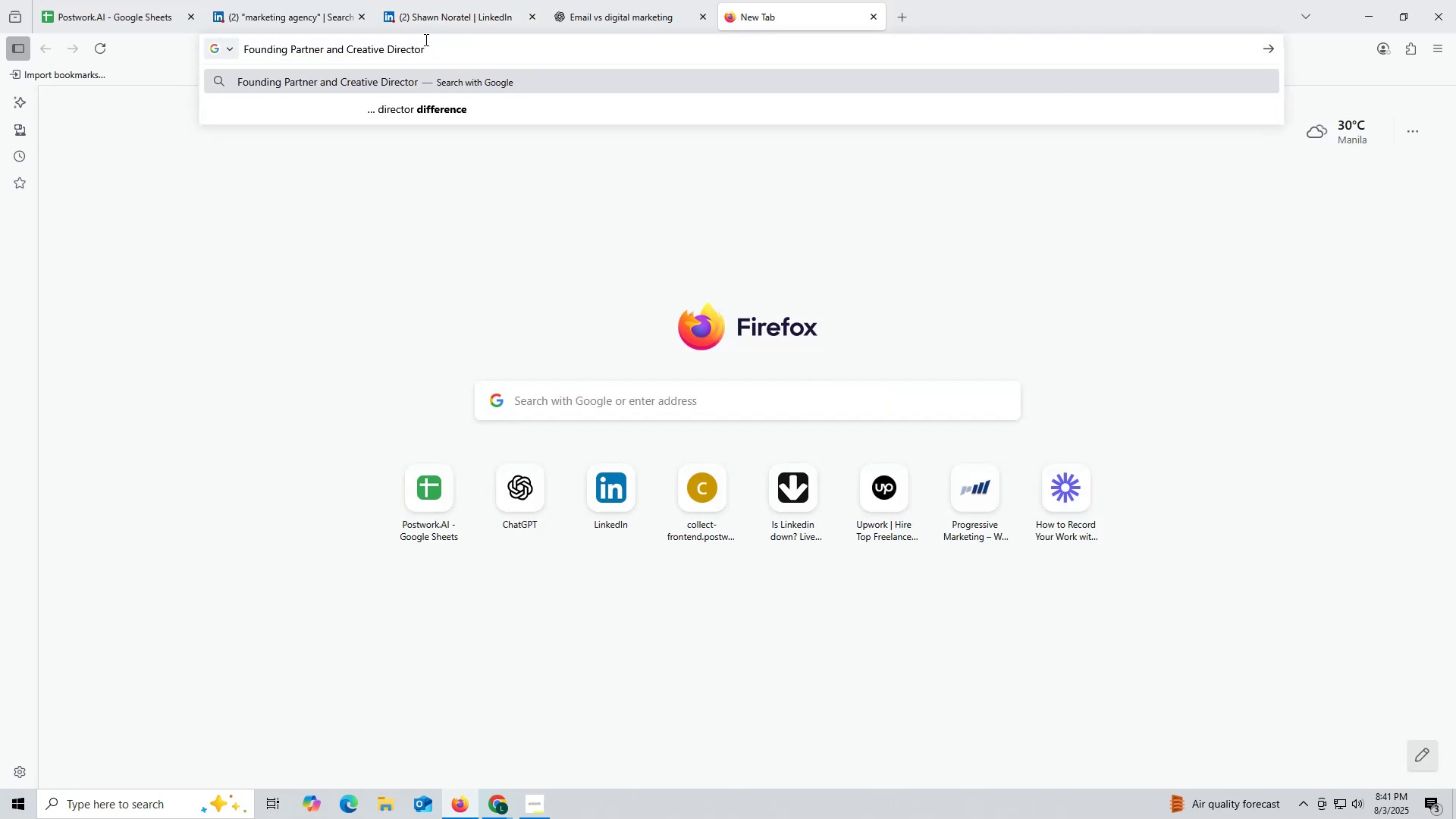 
left_click_drag(start_coordinate=[439, 49], to_coordinate=[62, 49])
 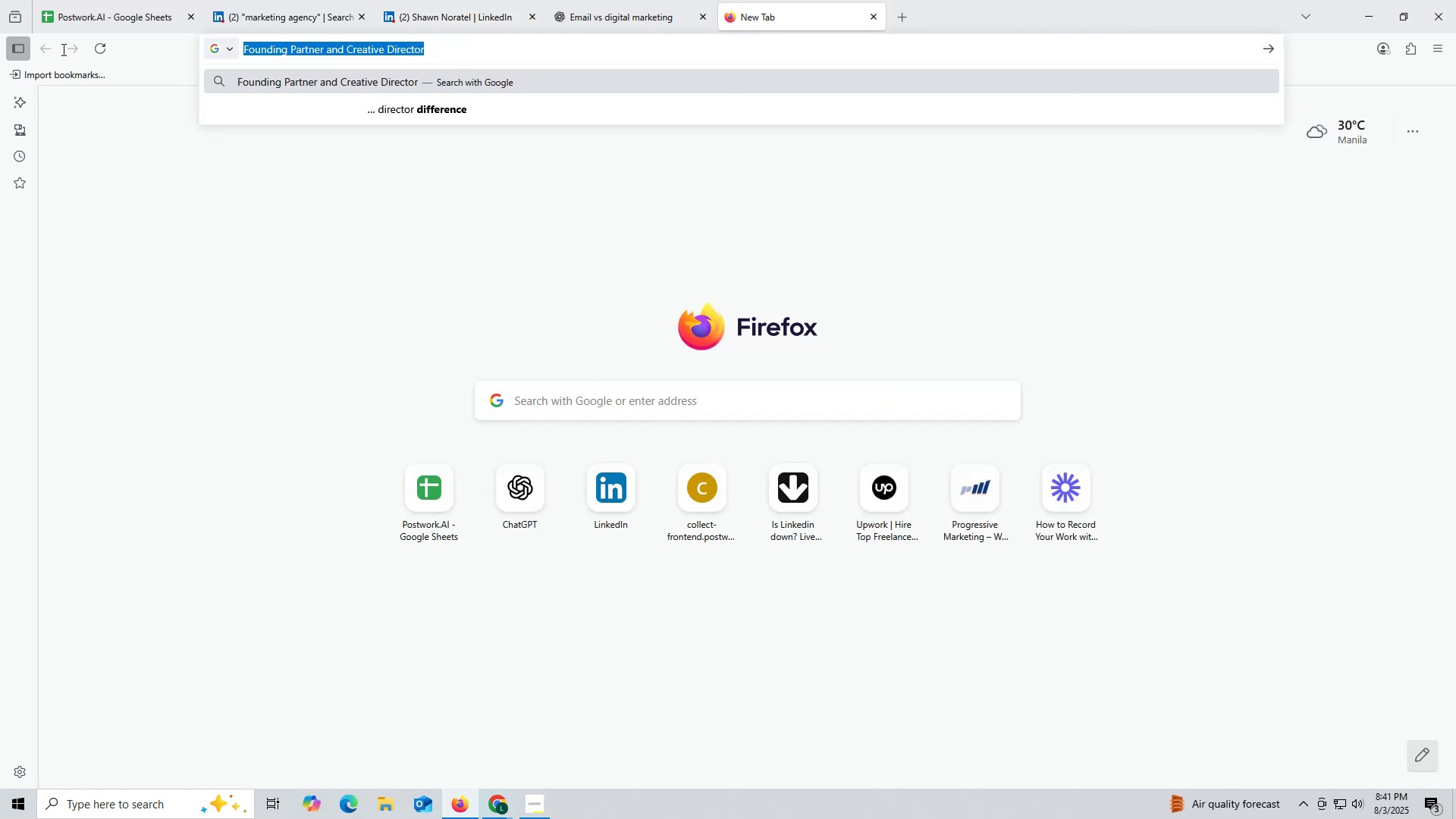 
key(Control+ControlLeft)
 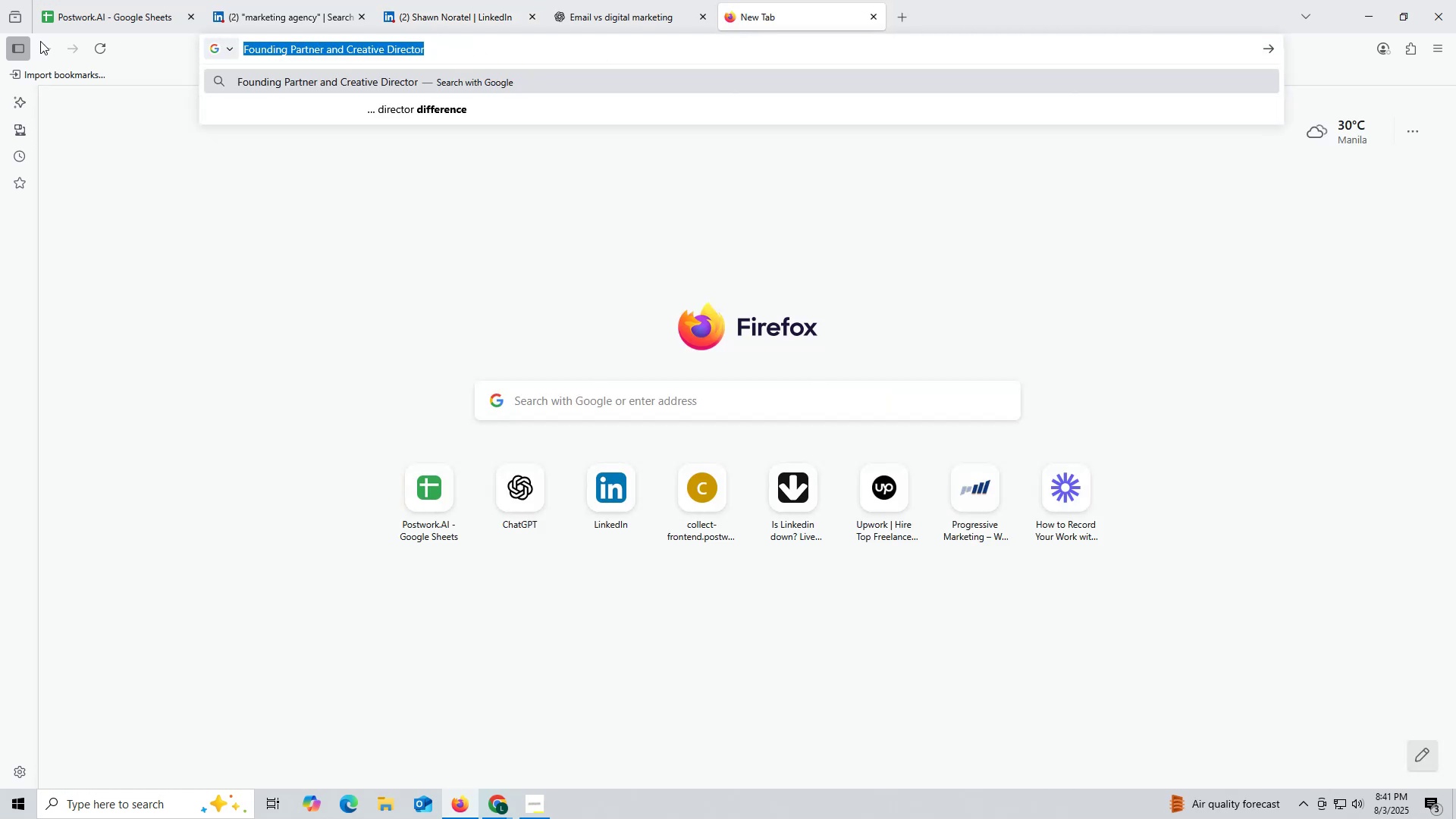 
key(Control+C)
 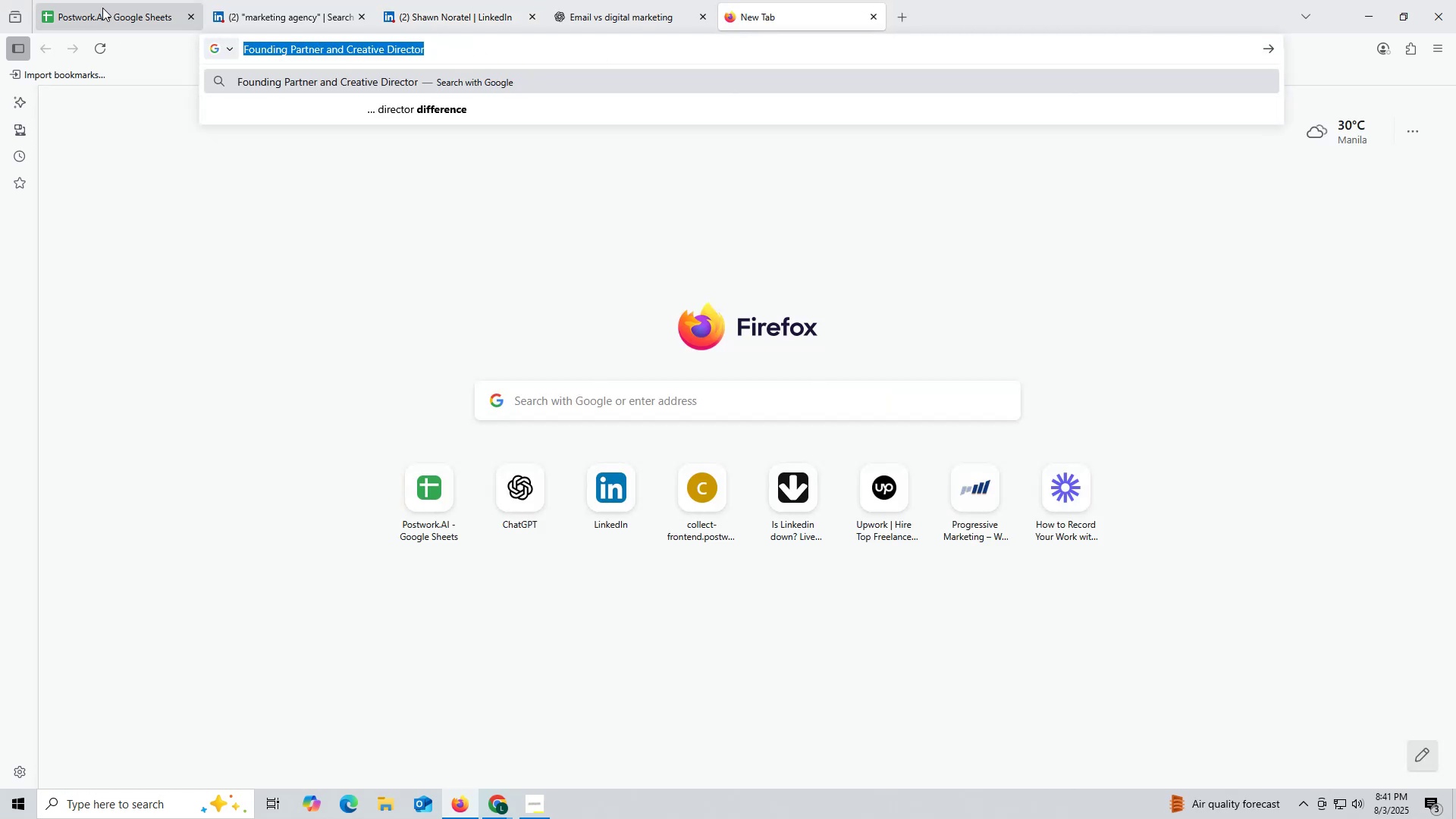 
left_click([102, 8])
 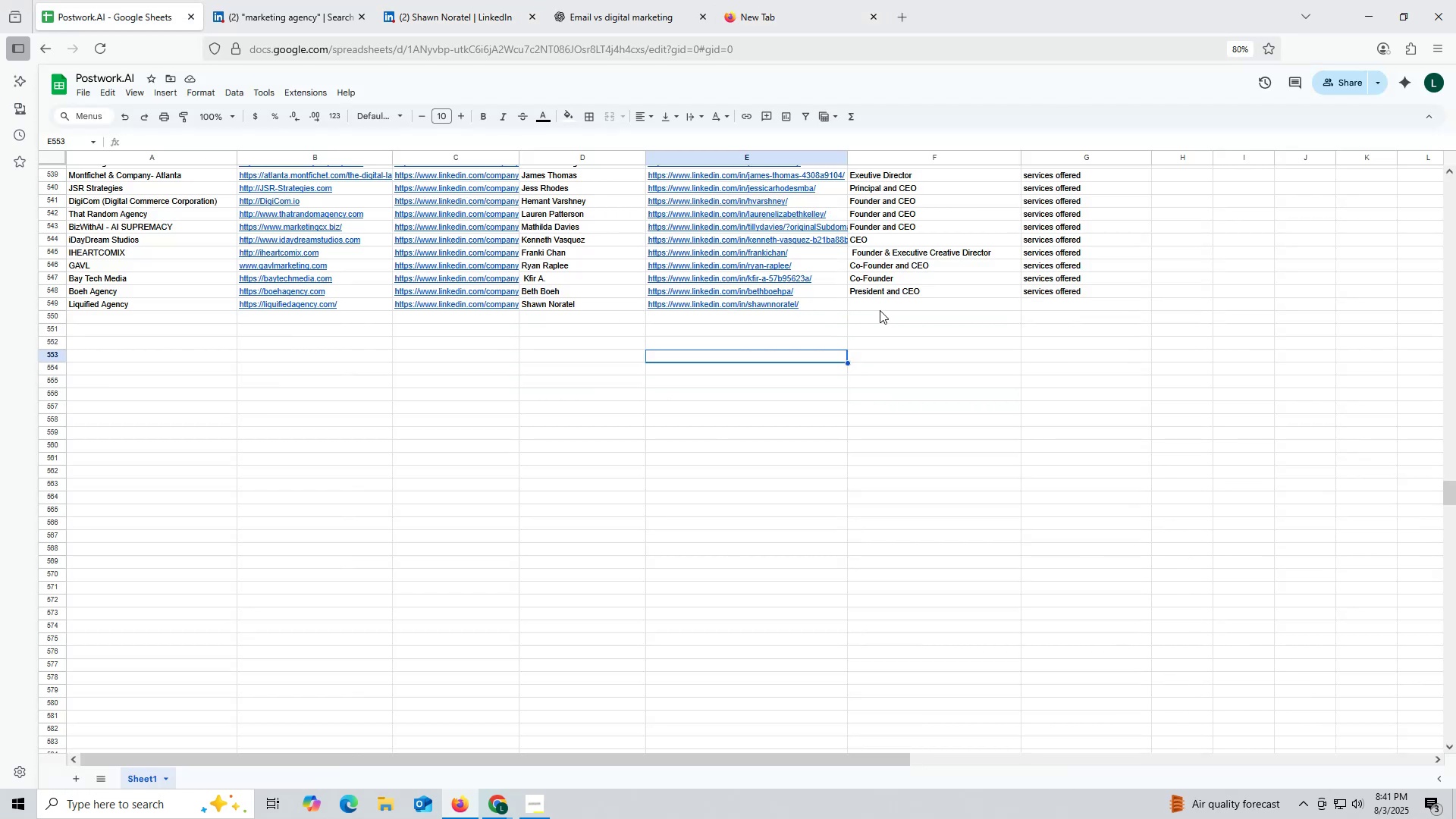 
double_click([880, 309])
 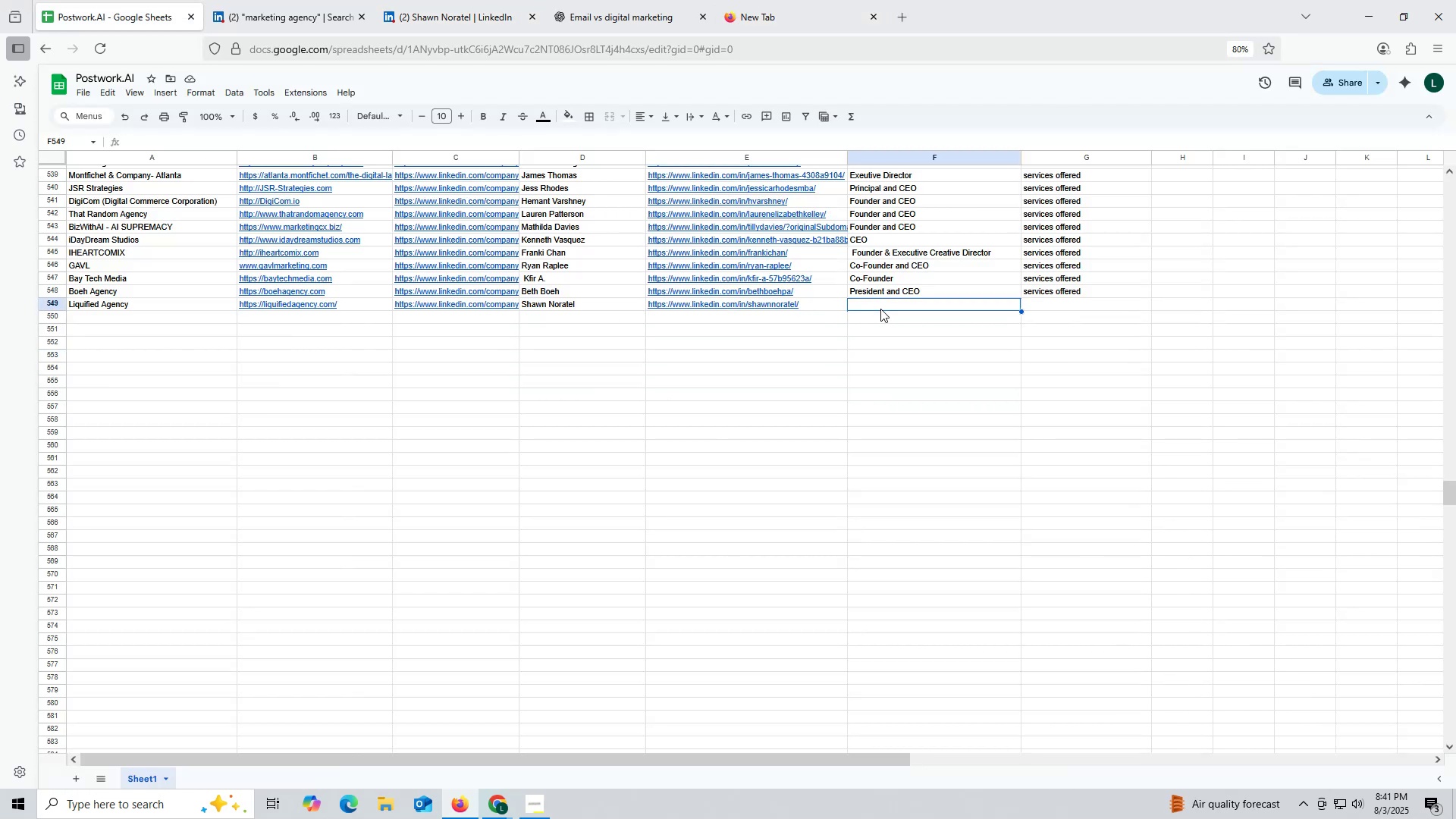 
key(Control+ControlLeft)
 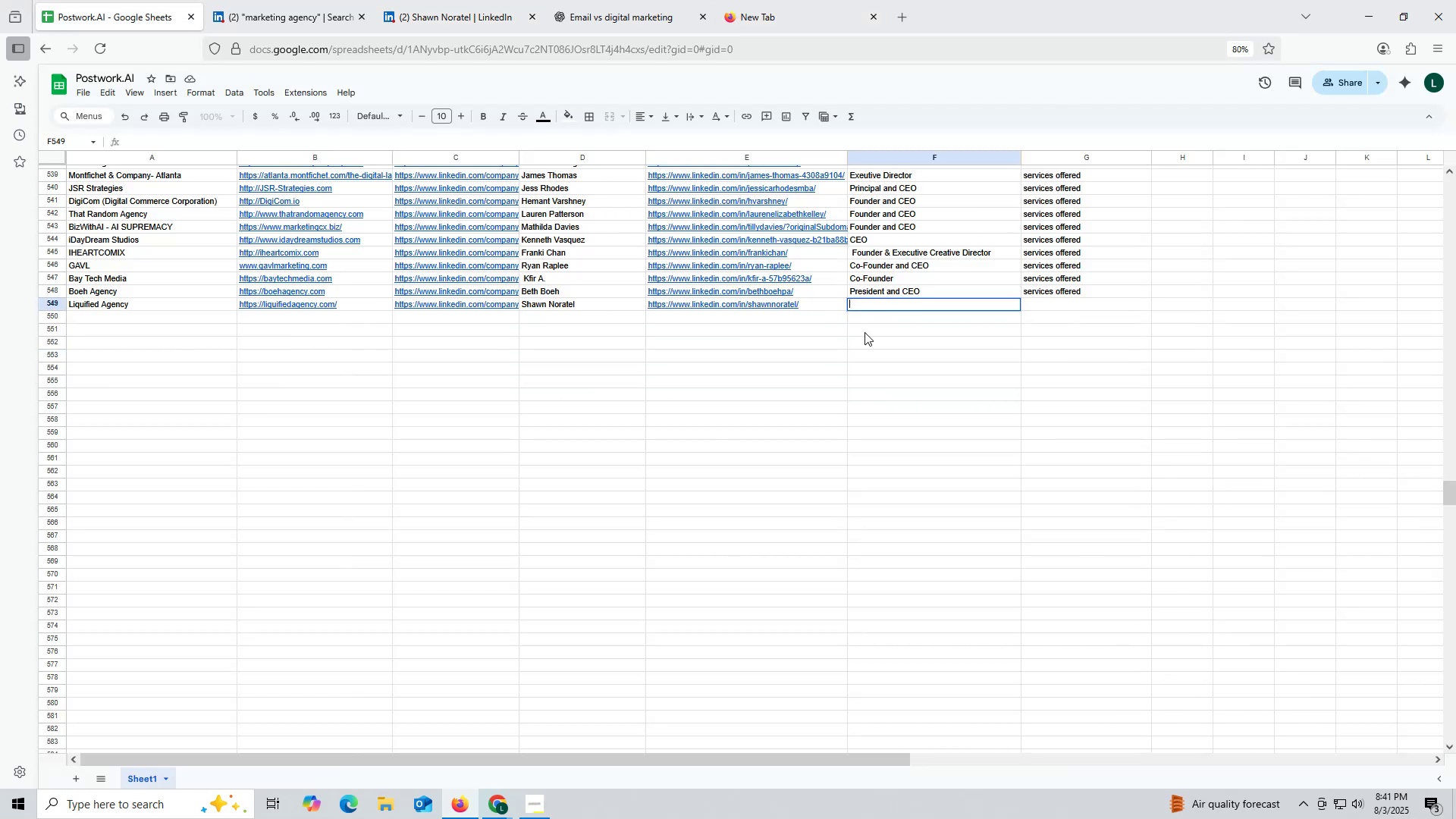 
key(Control+V)
 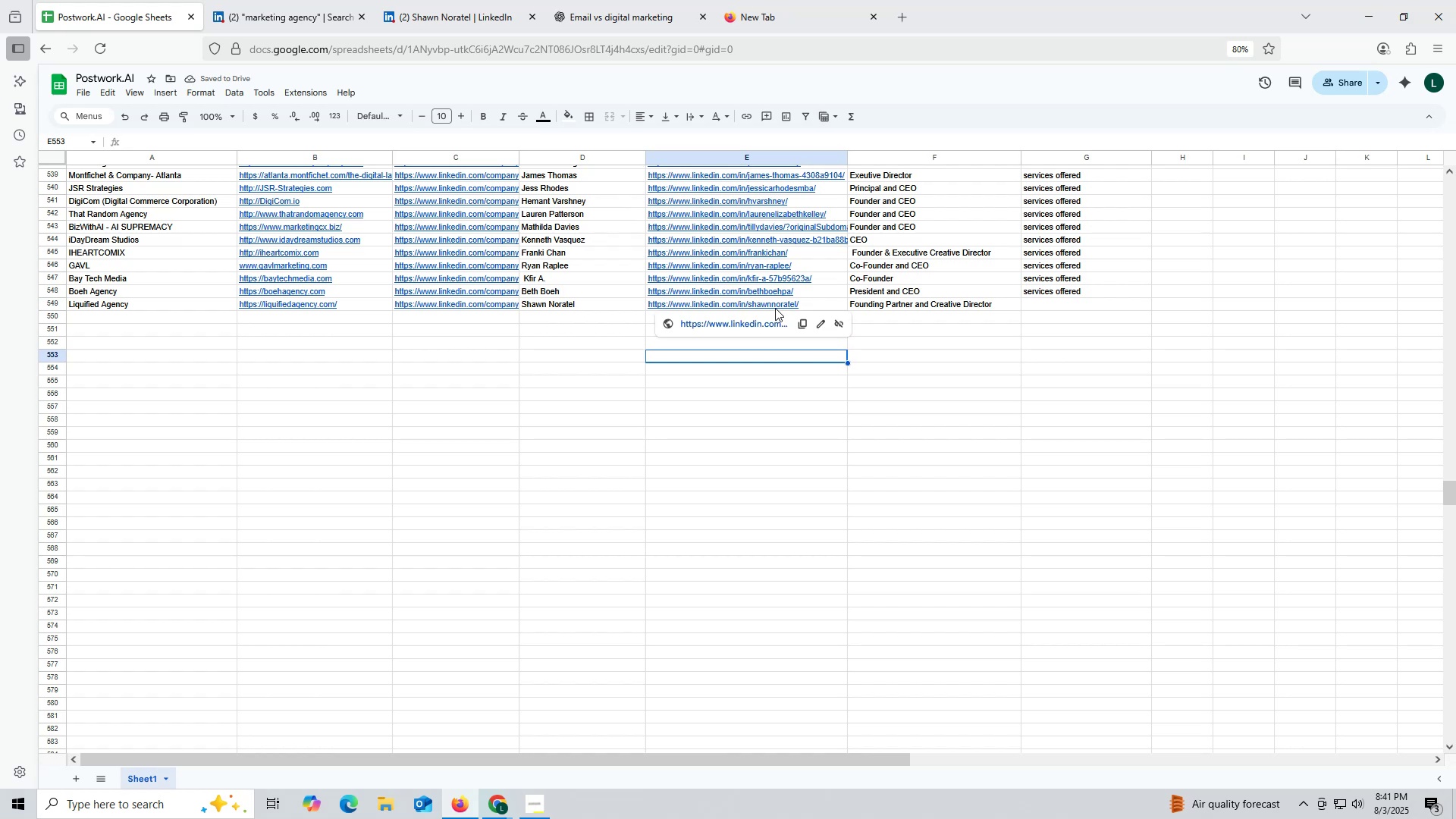 
wait(8.98)
 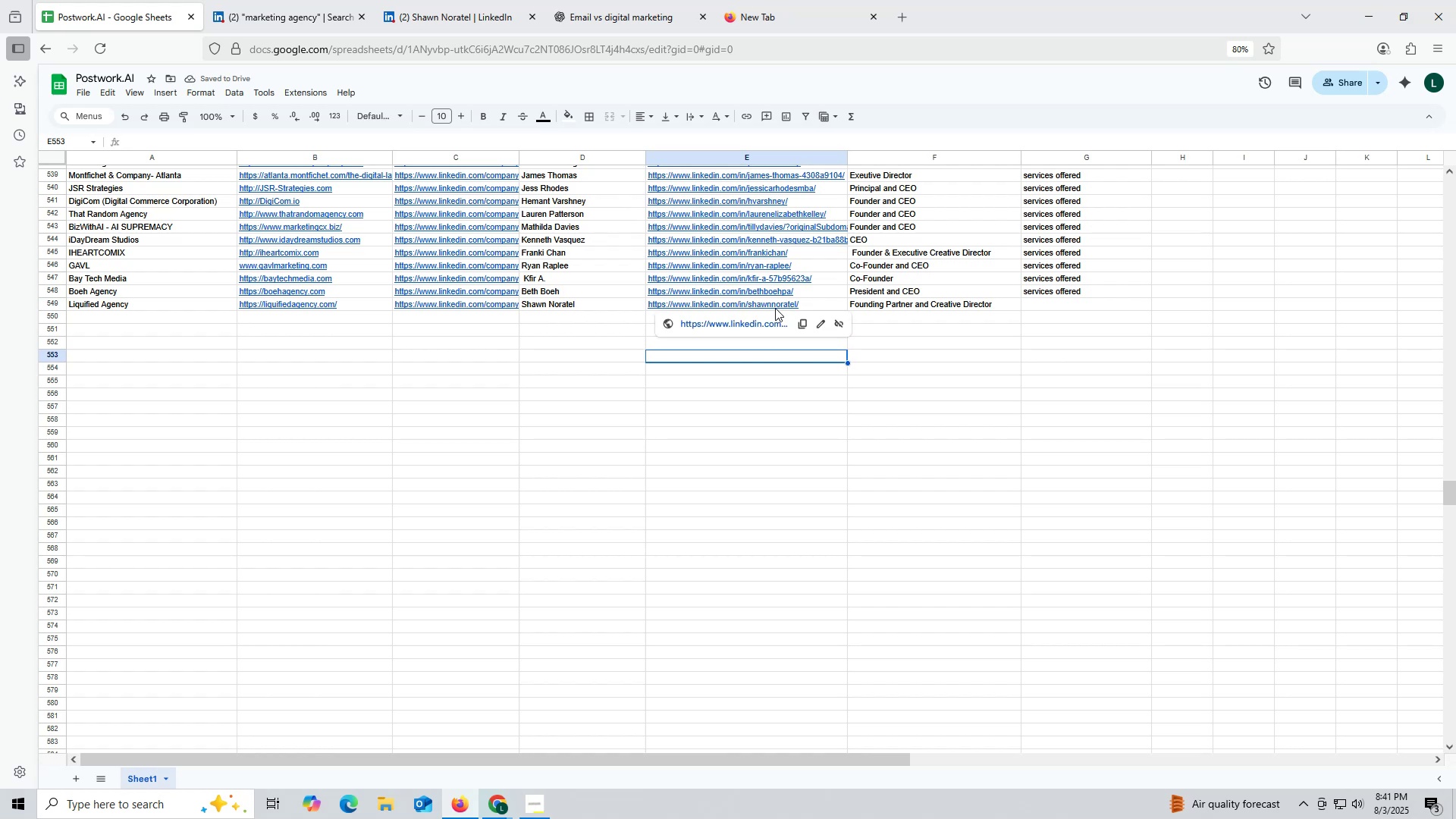 
left_click([1045, 293])
 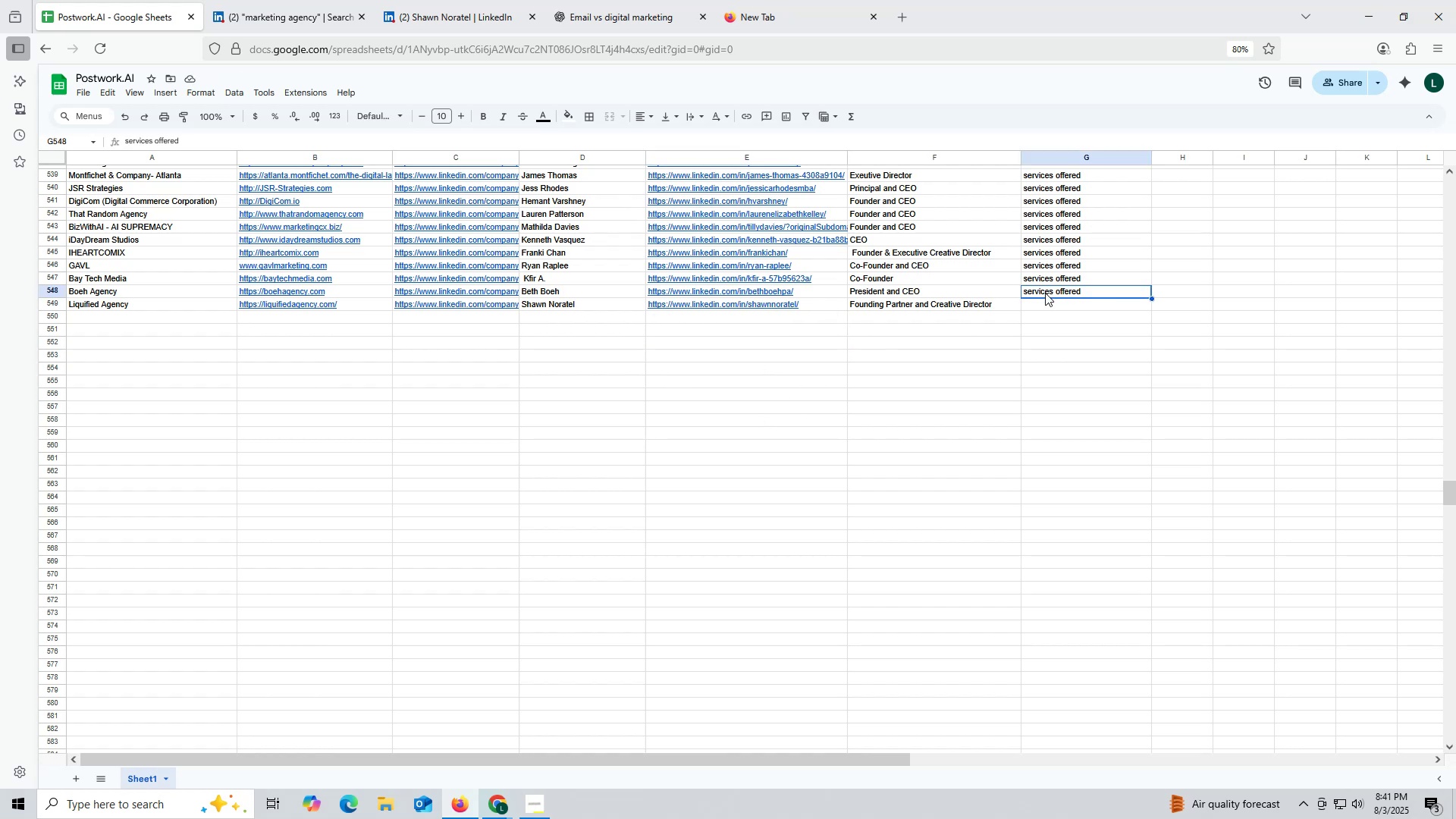 
key(Control+ControlLeft)
 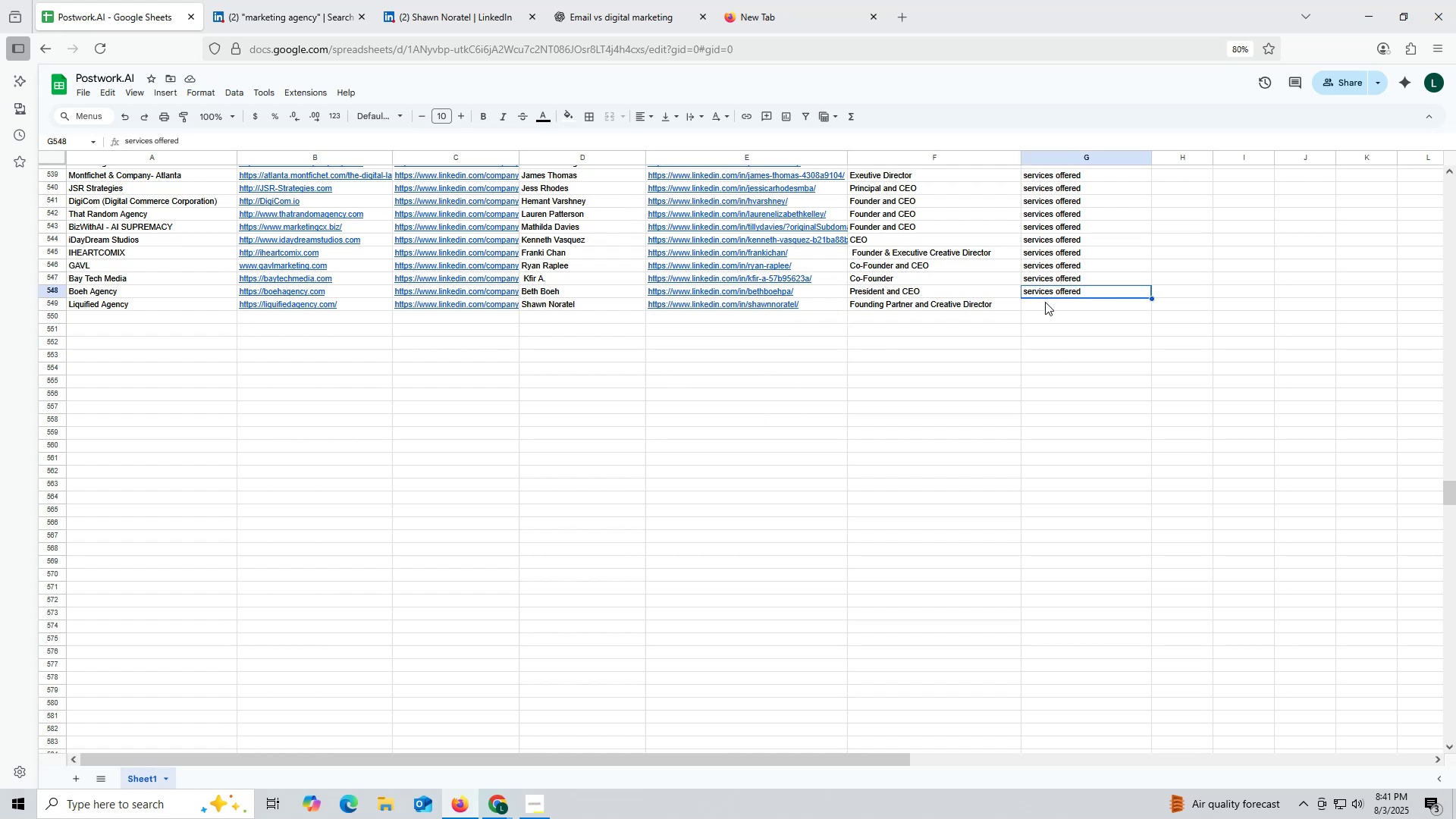 
key(Control+C)
 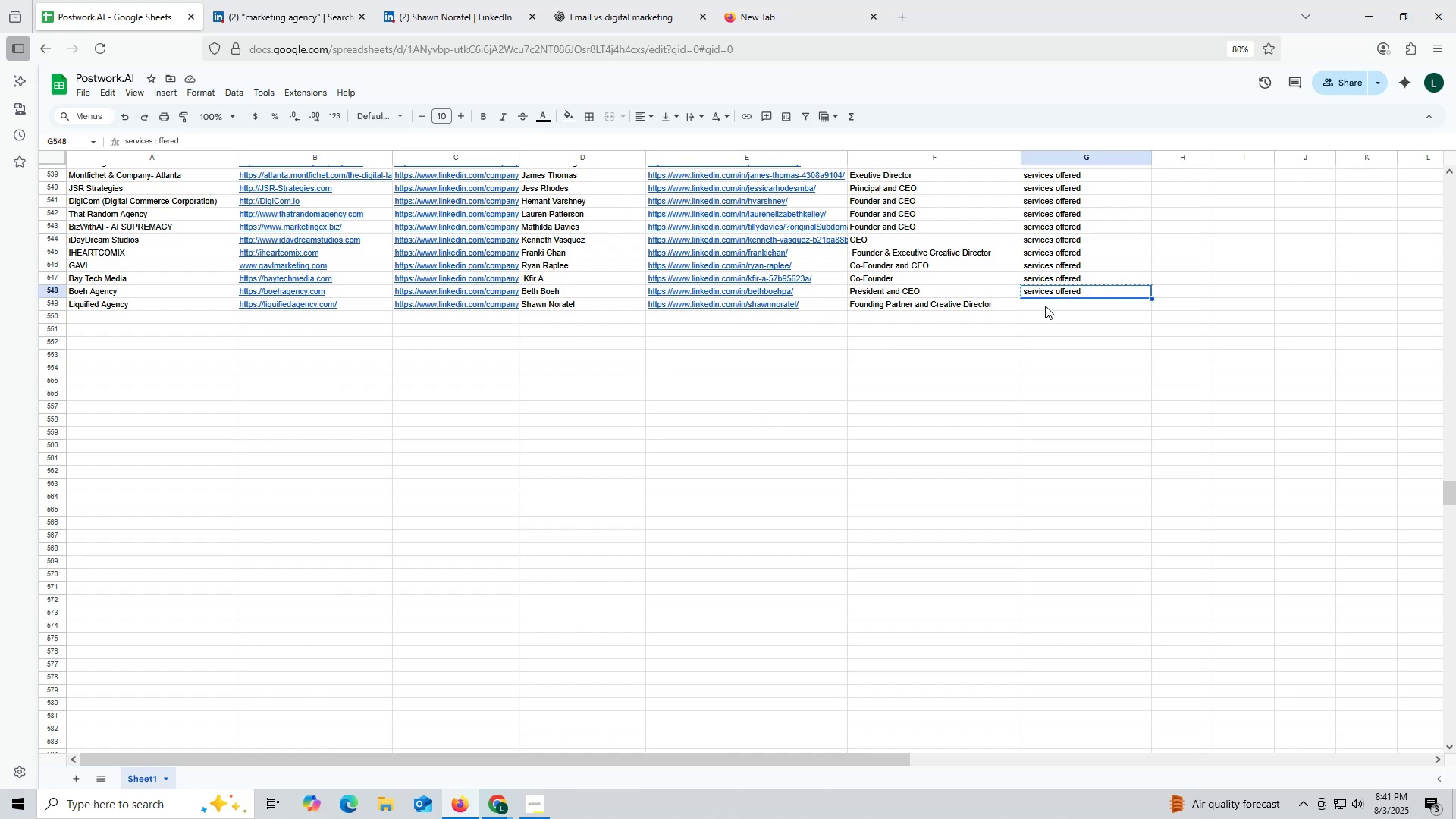 
key(Control+ControlLeft)
 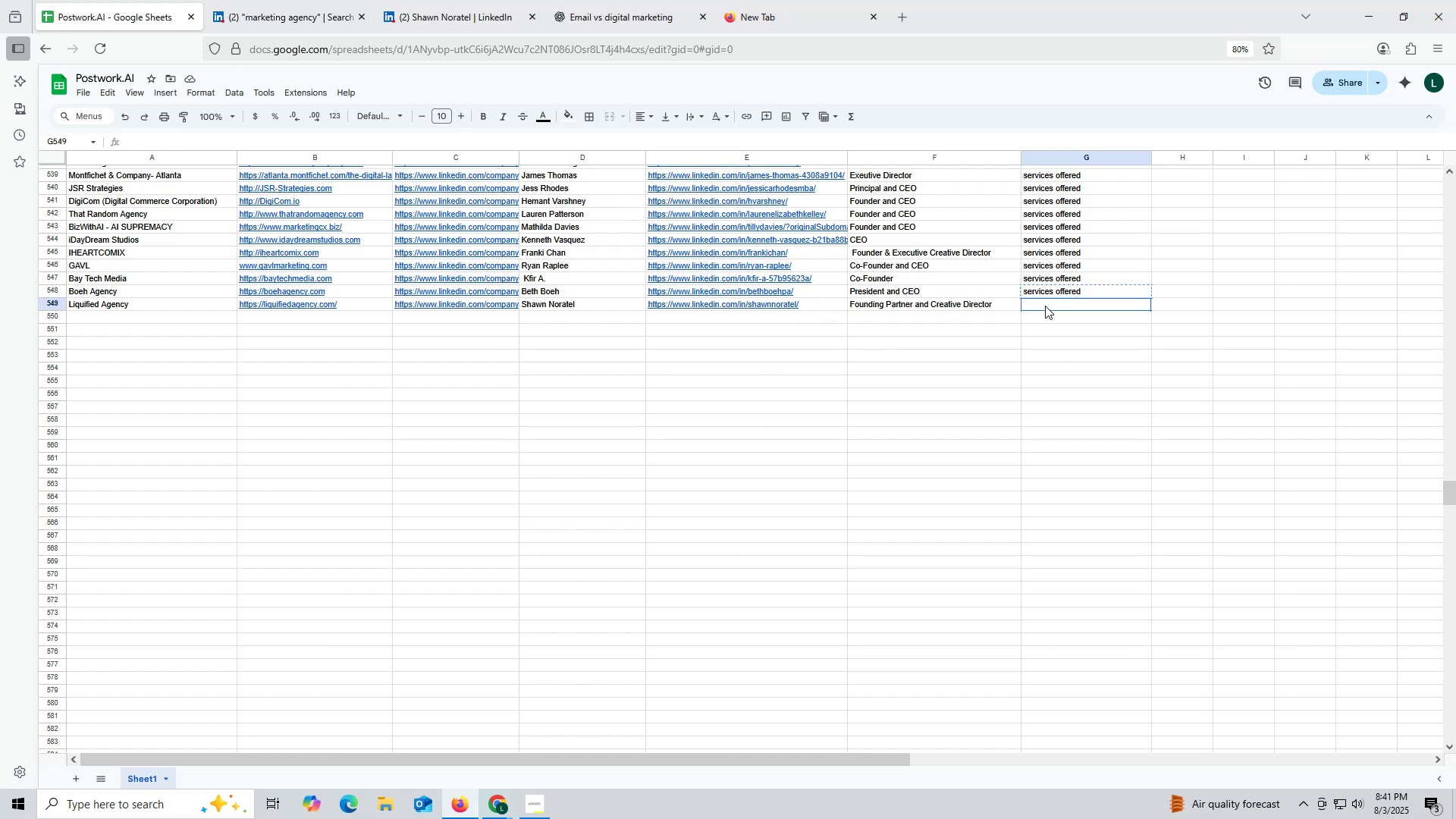 
left_click([1045, 306])
 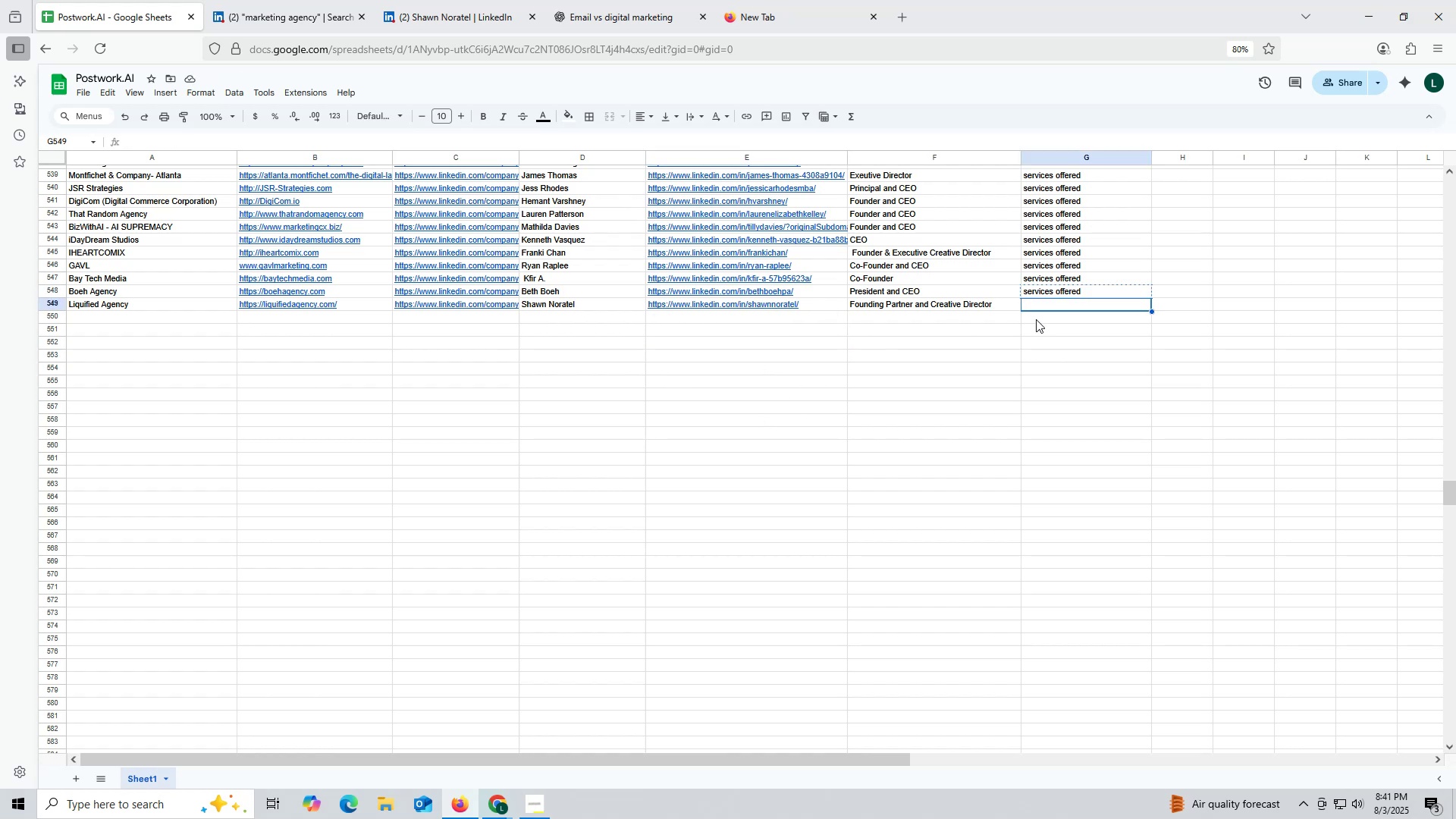 
key(Control+V)
 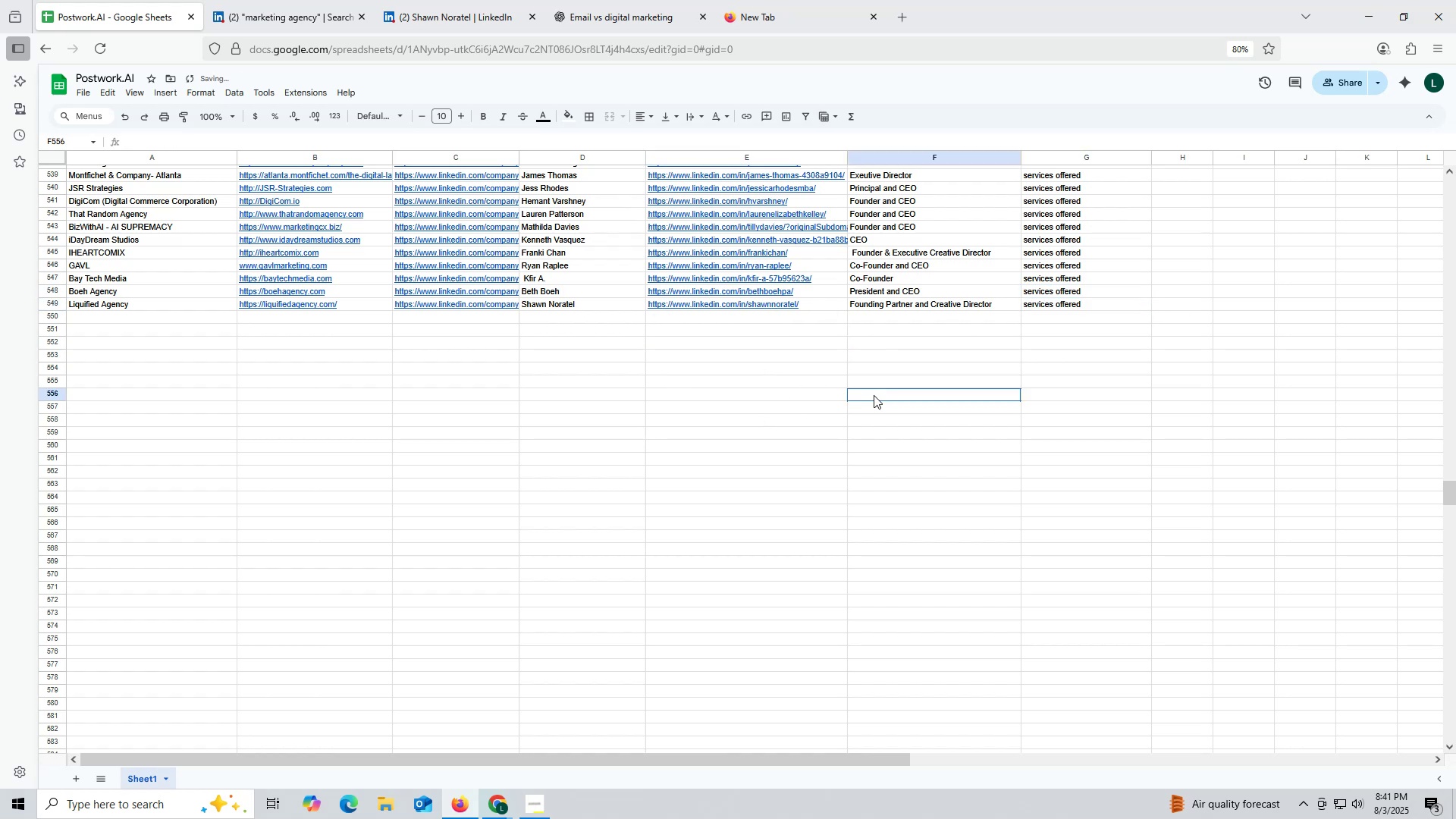 
double_click([874, 395])
 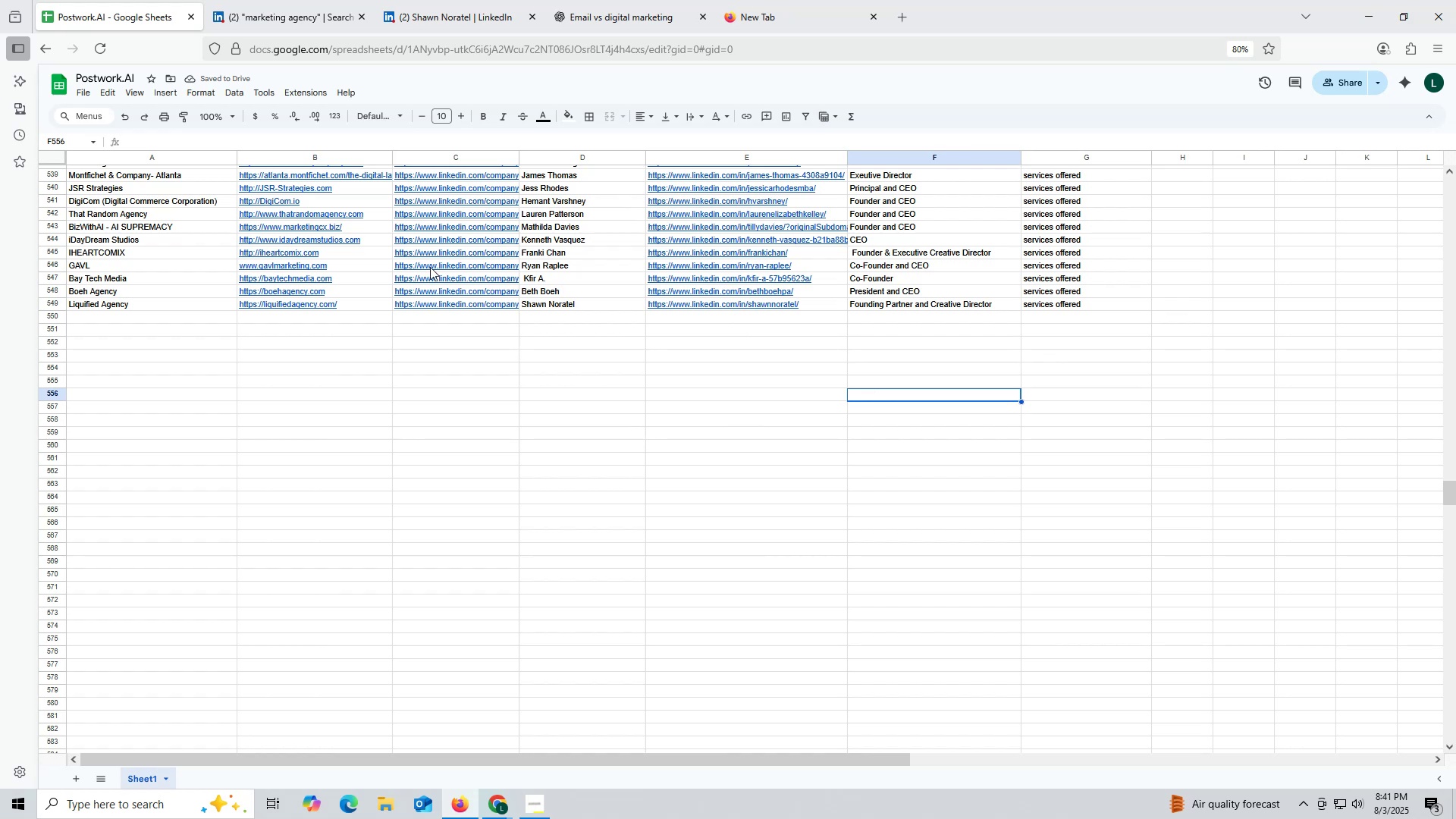 
left_click([252, 17])
 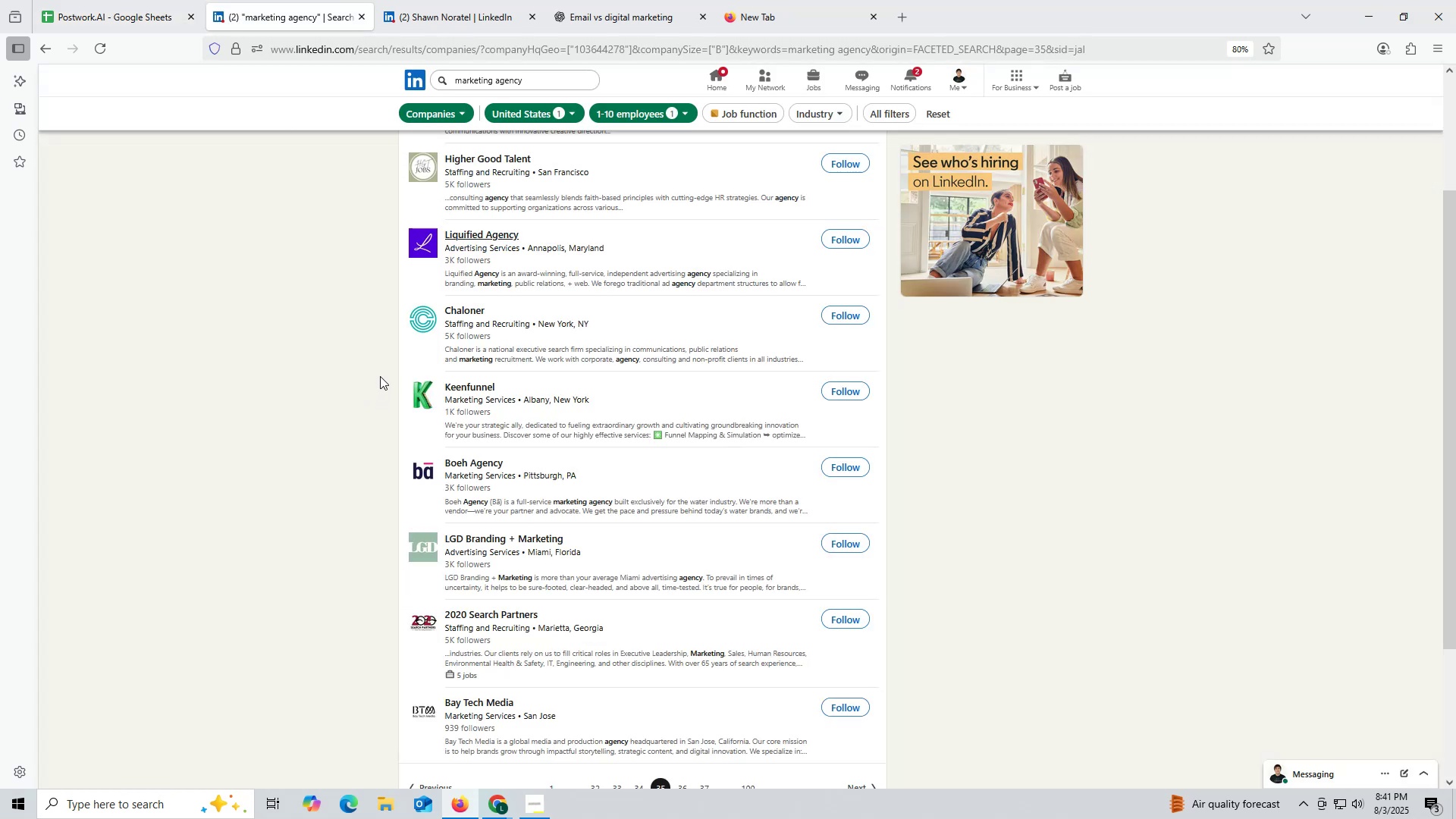 
scroll: coordinate [444, 328], scroll_direction: up, amount: 4.0
 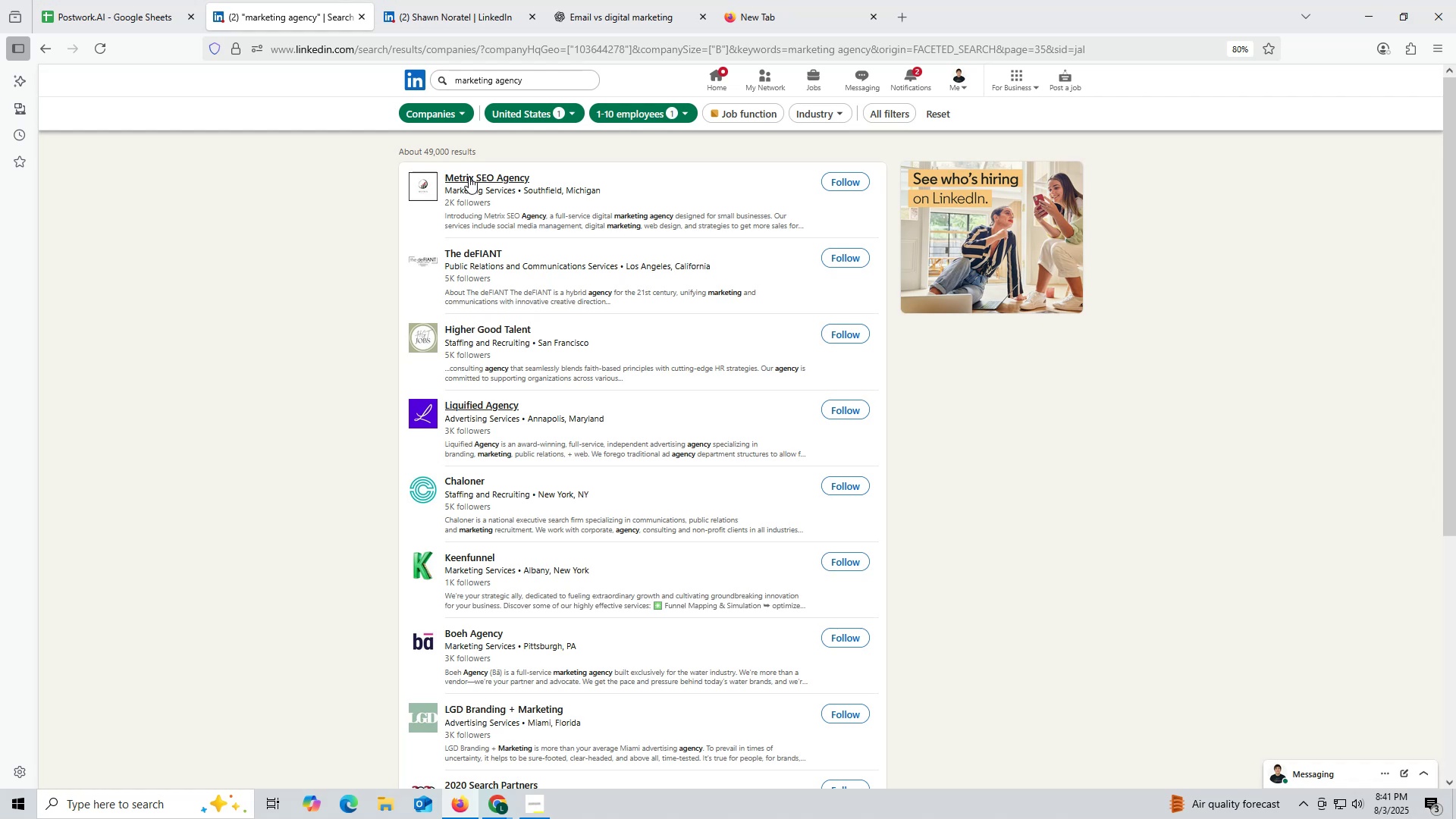 
right_click([469, 177])
 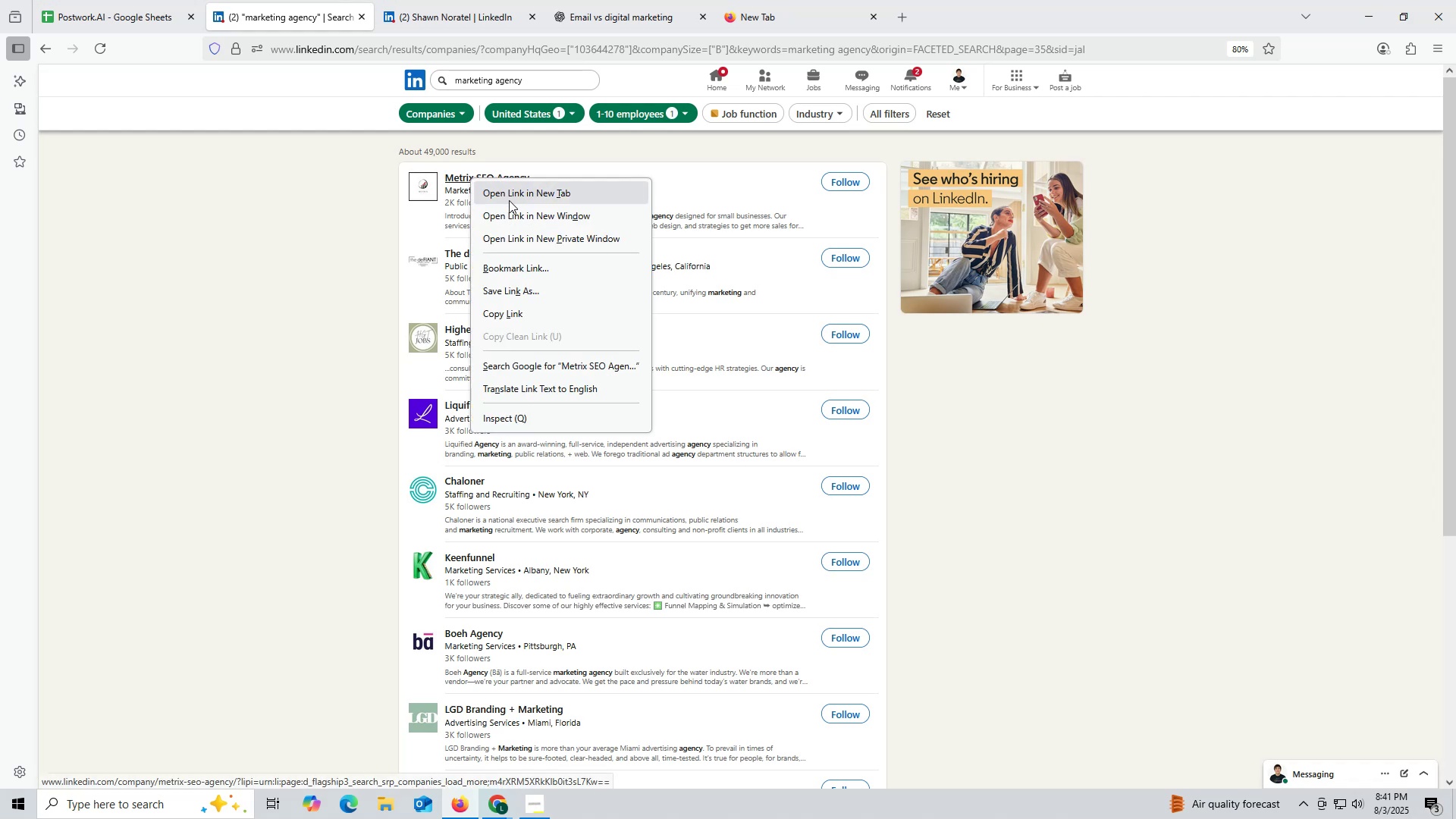 
left_click([509, 200])
 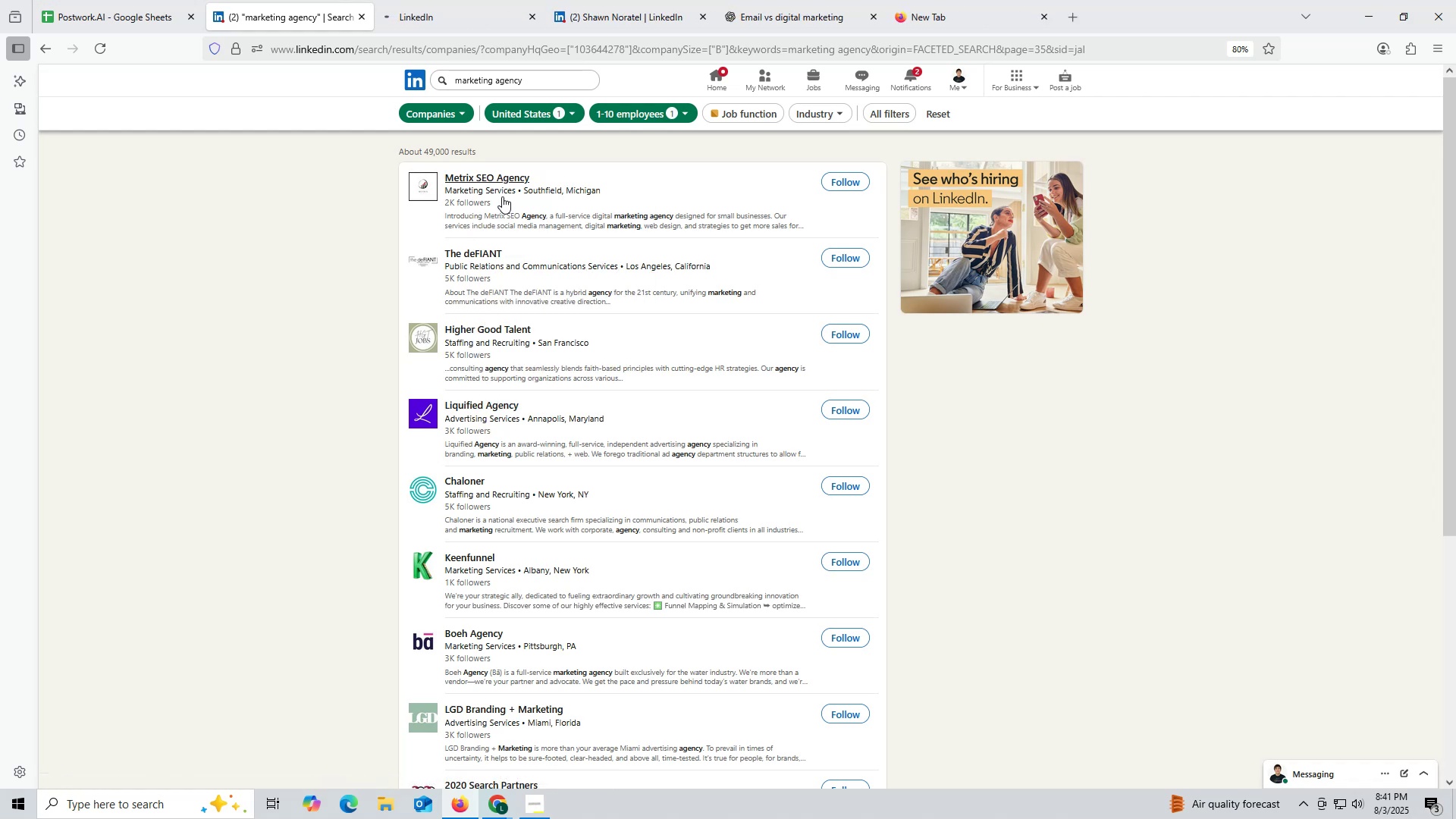 
mouse_move([490, 212])
 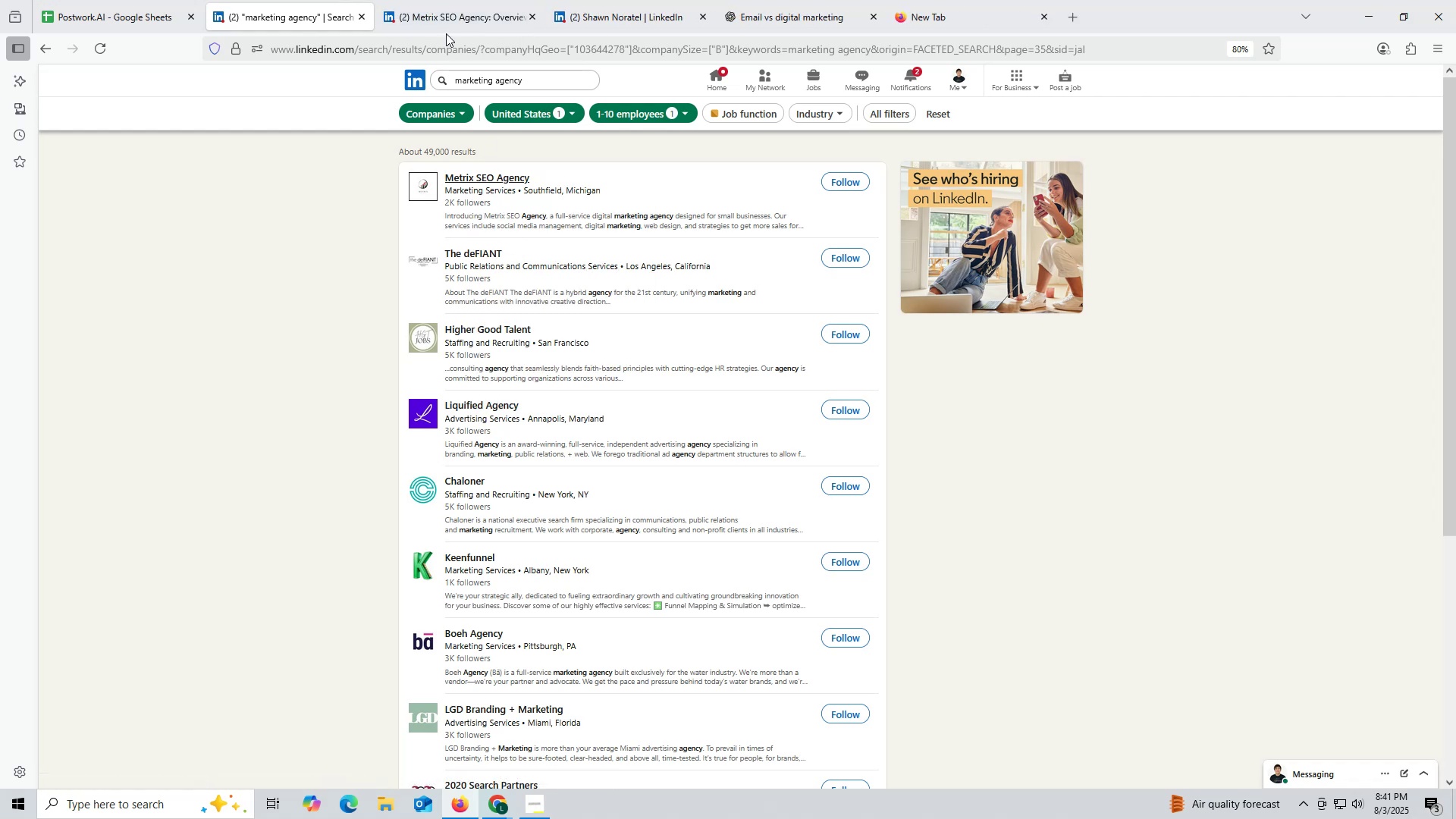 
left_click([444, 27])
 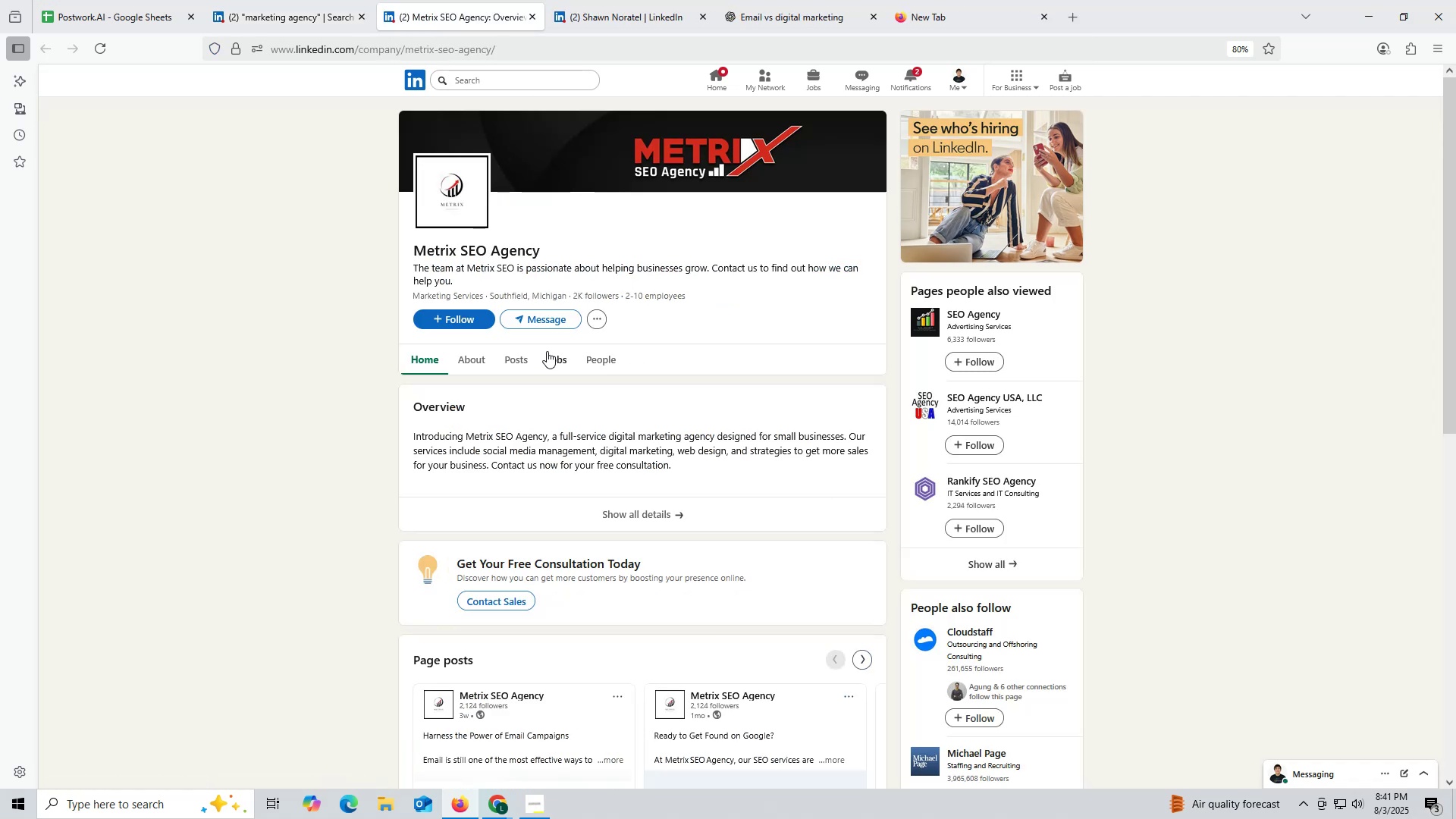 
left_click([517, 361])
 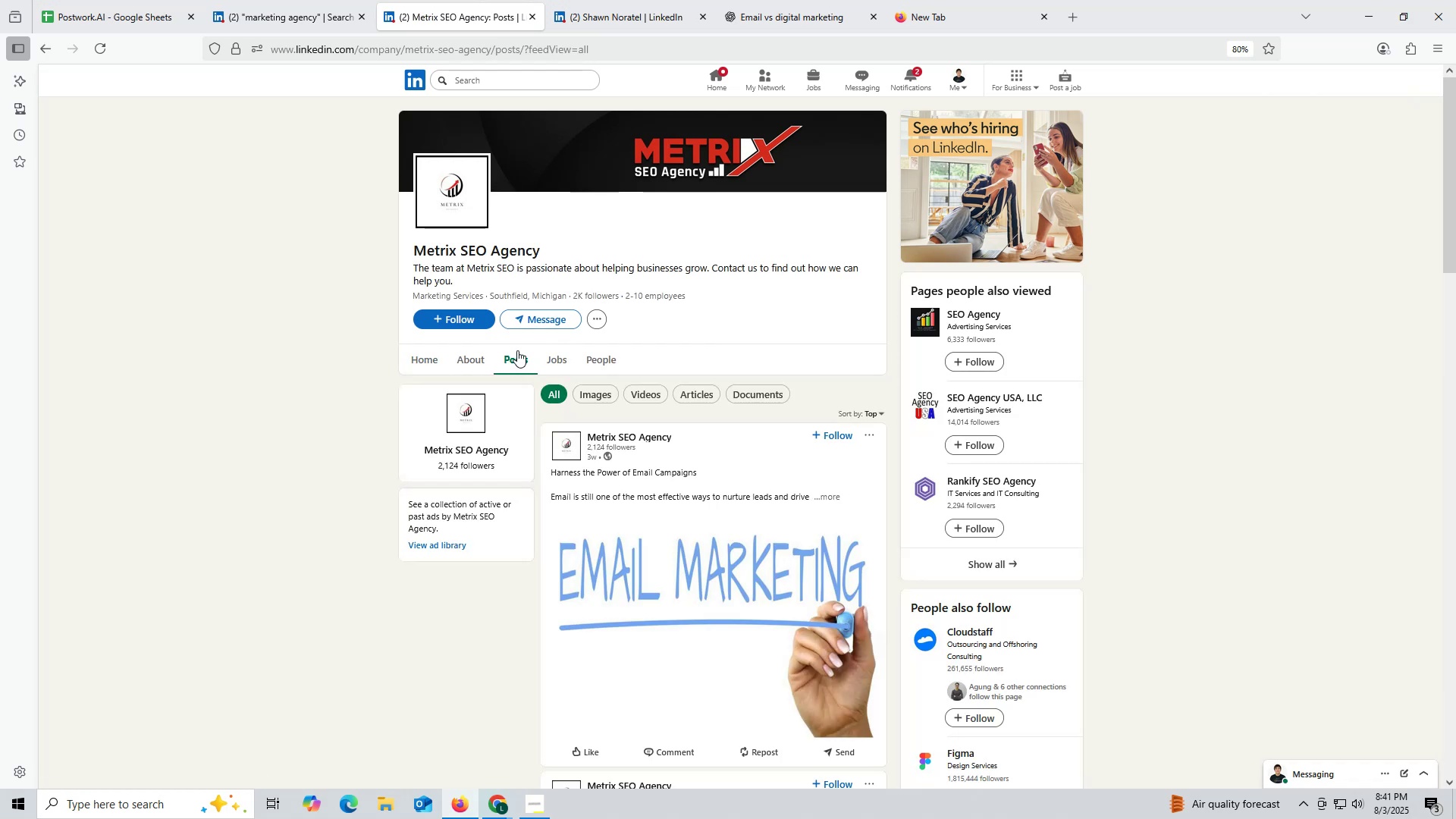 
left_click([460, 362])
 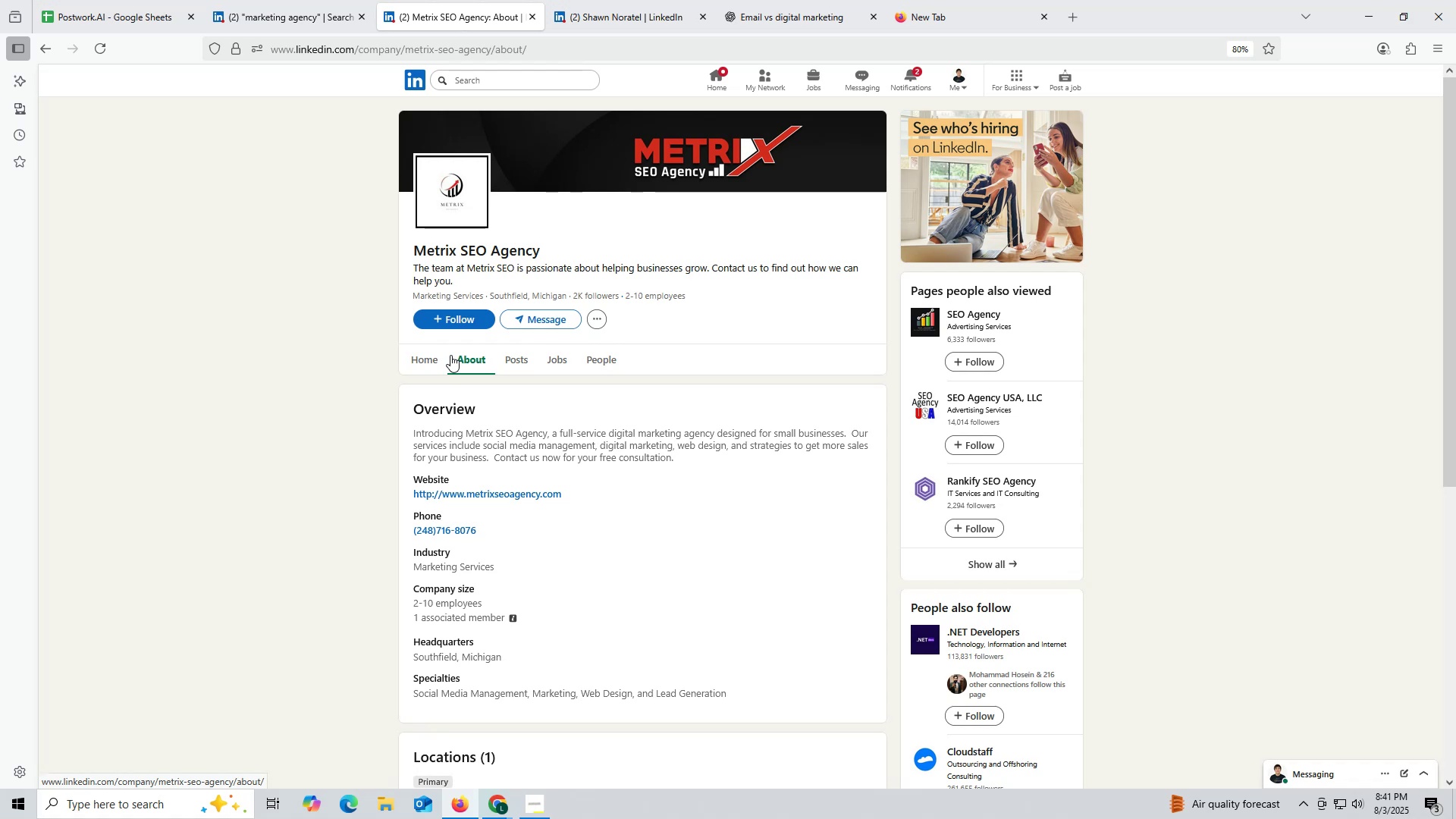 
wait(11.96)
 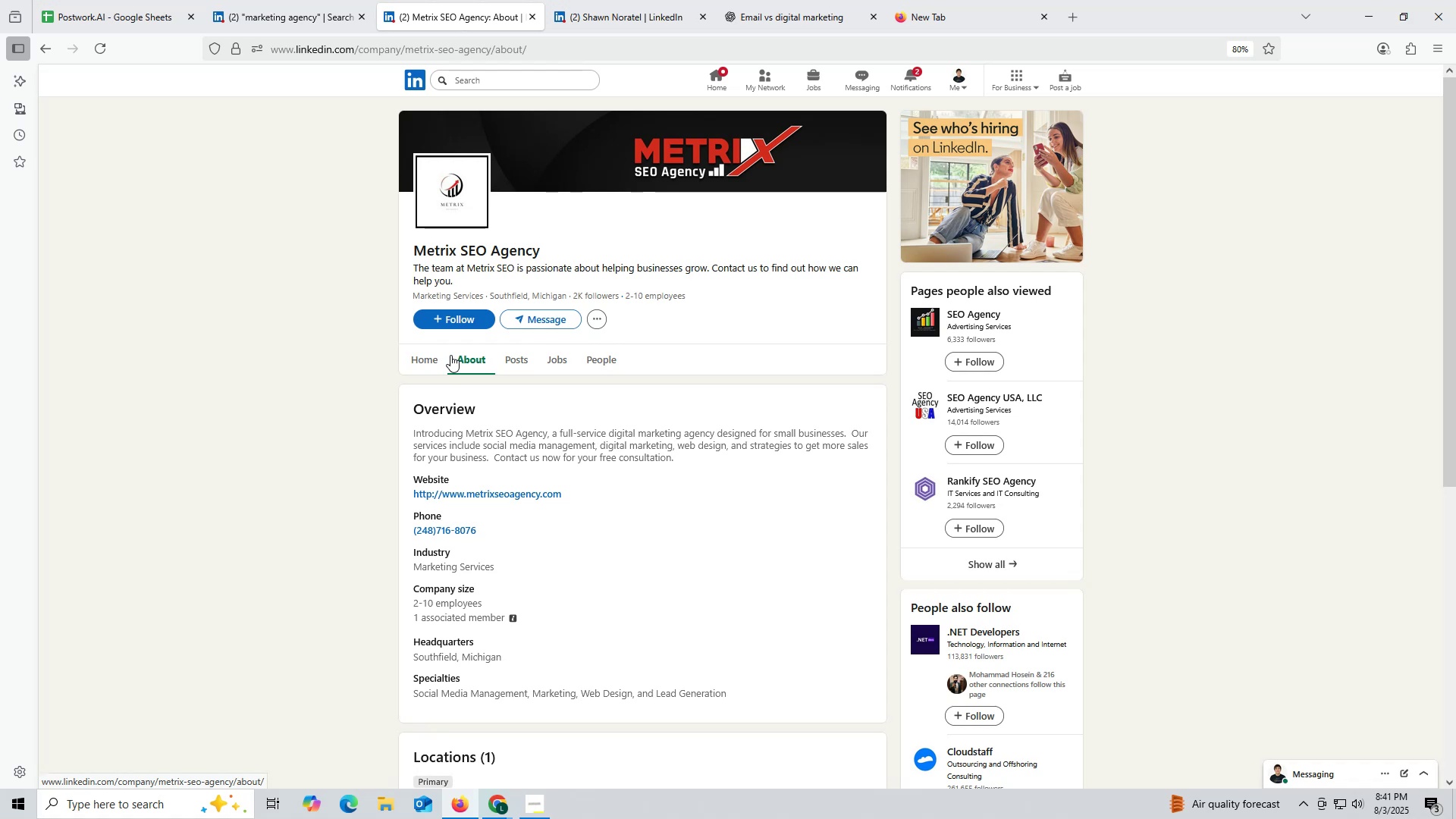 
left_click_drag(start_coordinate=[404, 498], to_coordinate=[588, 494])
 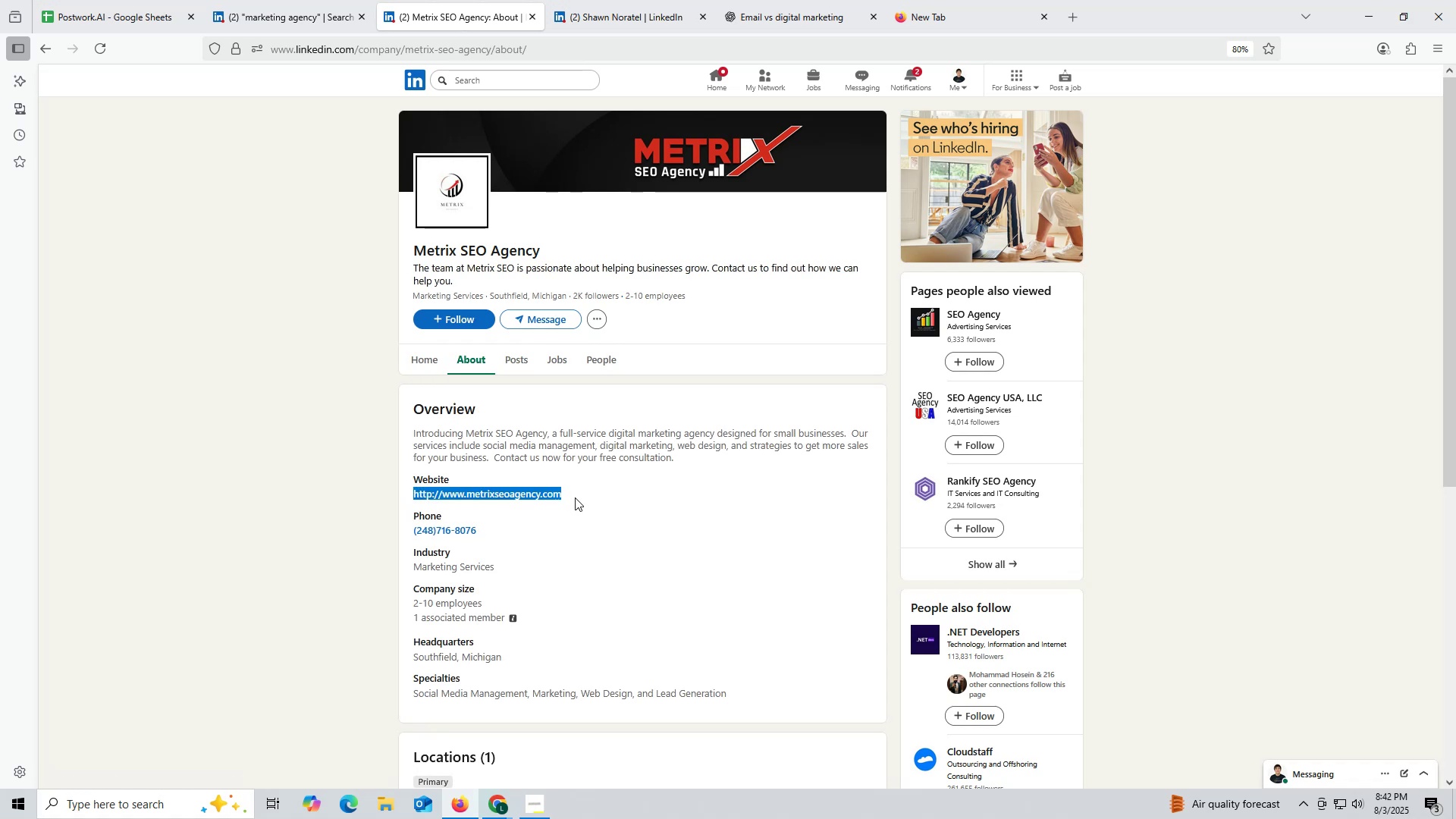 
key(Control+ControlLeft)
 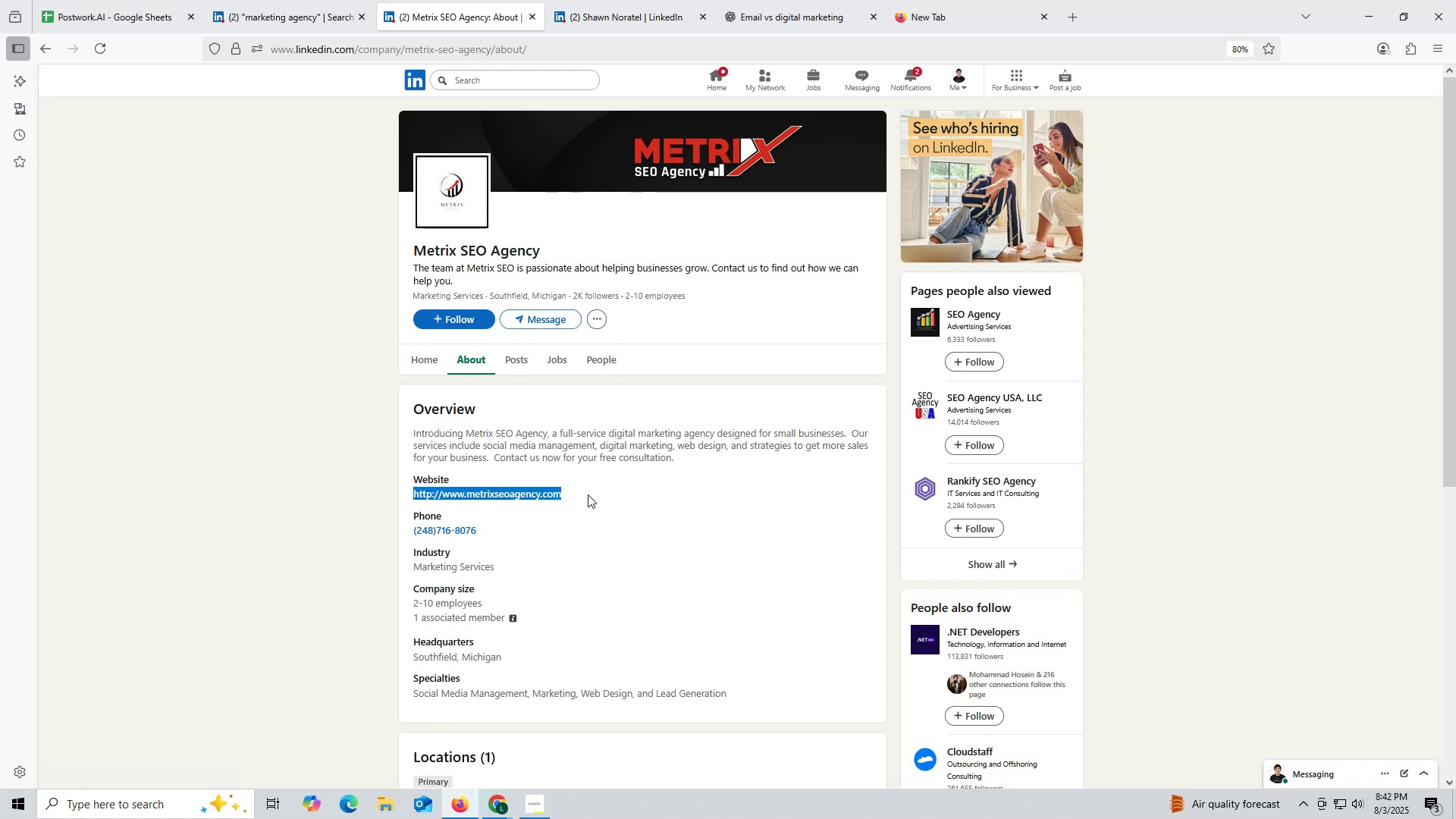 
key(Control+C)
 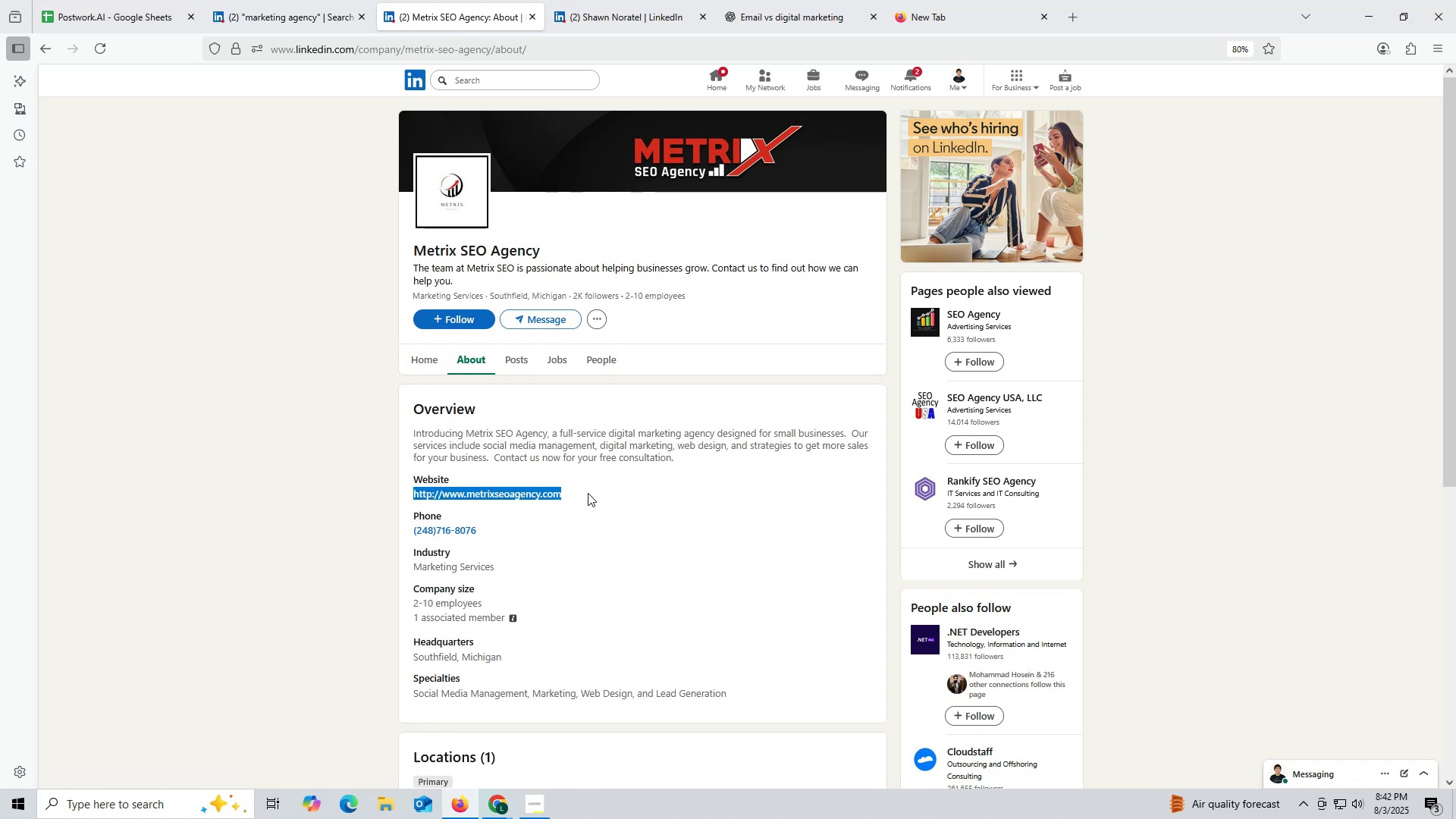 
key(Control+ControlLeft)
 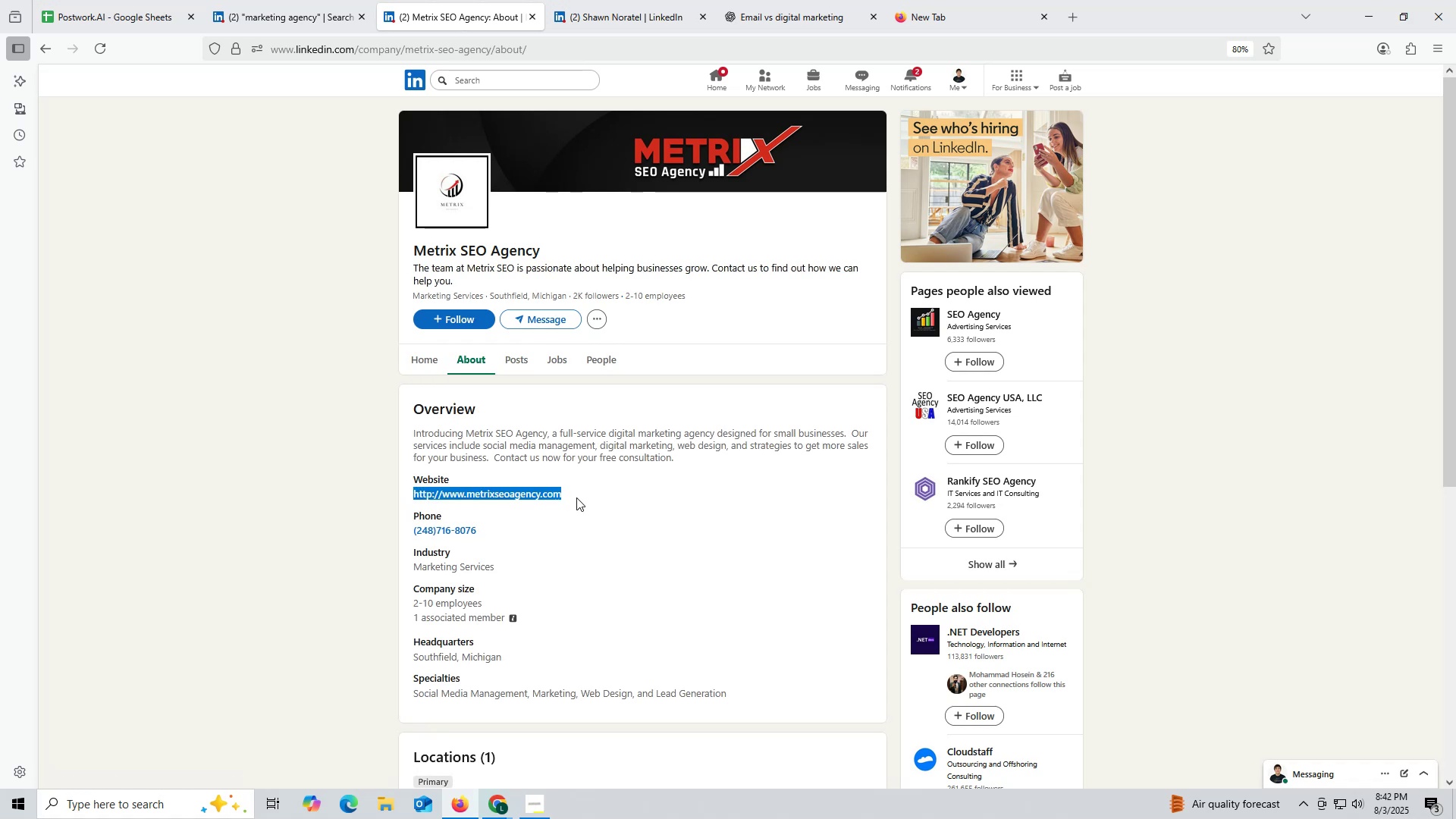 
key(Control+C)
 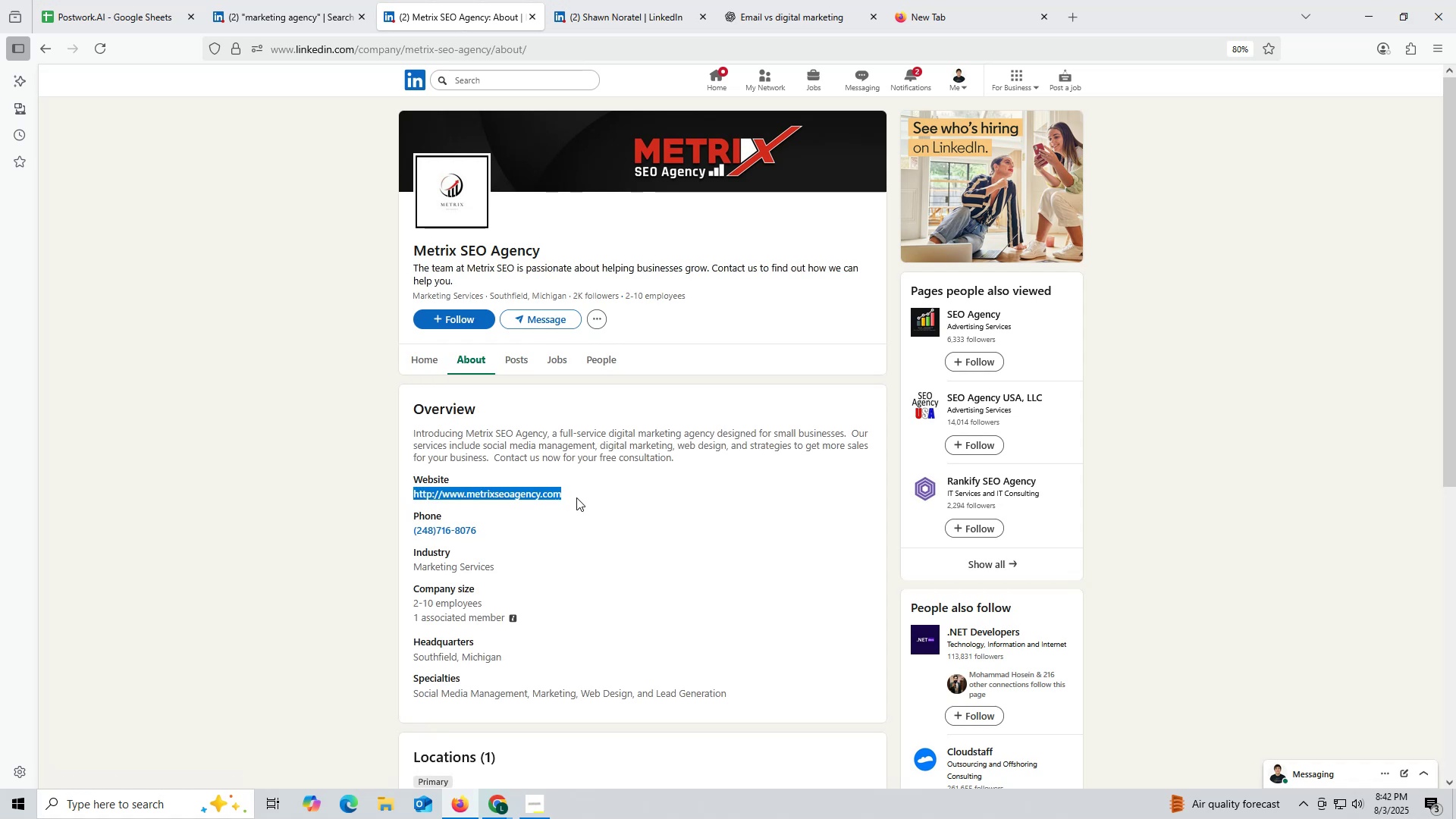 
key(Control+ControlLeft)
 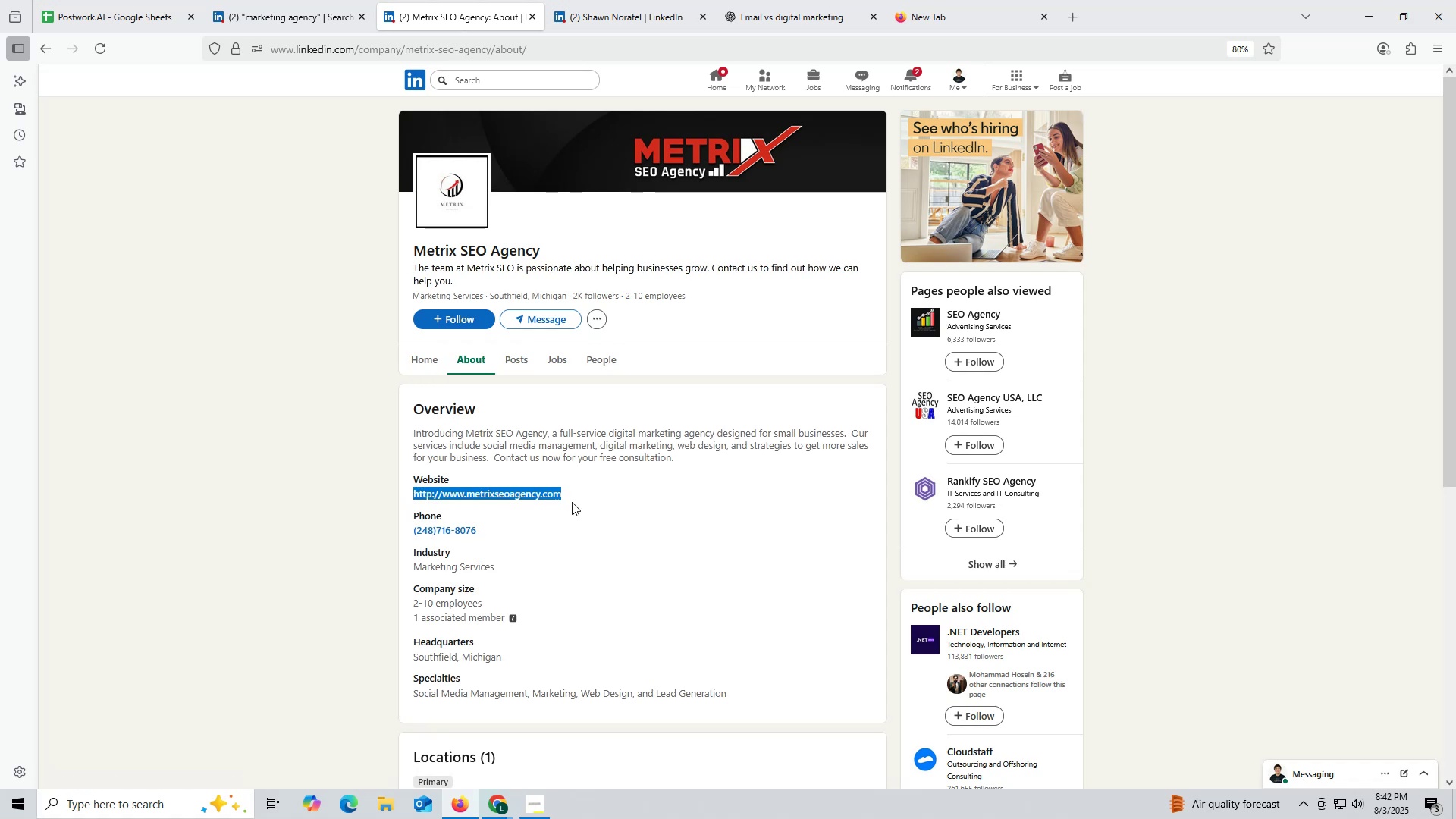 
key(Control+C)
 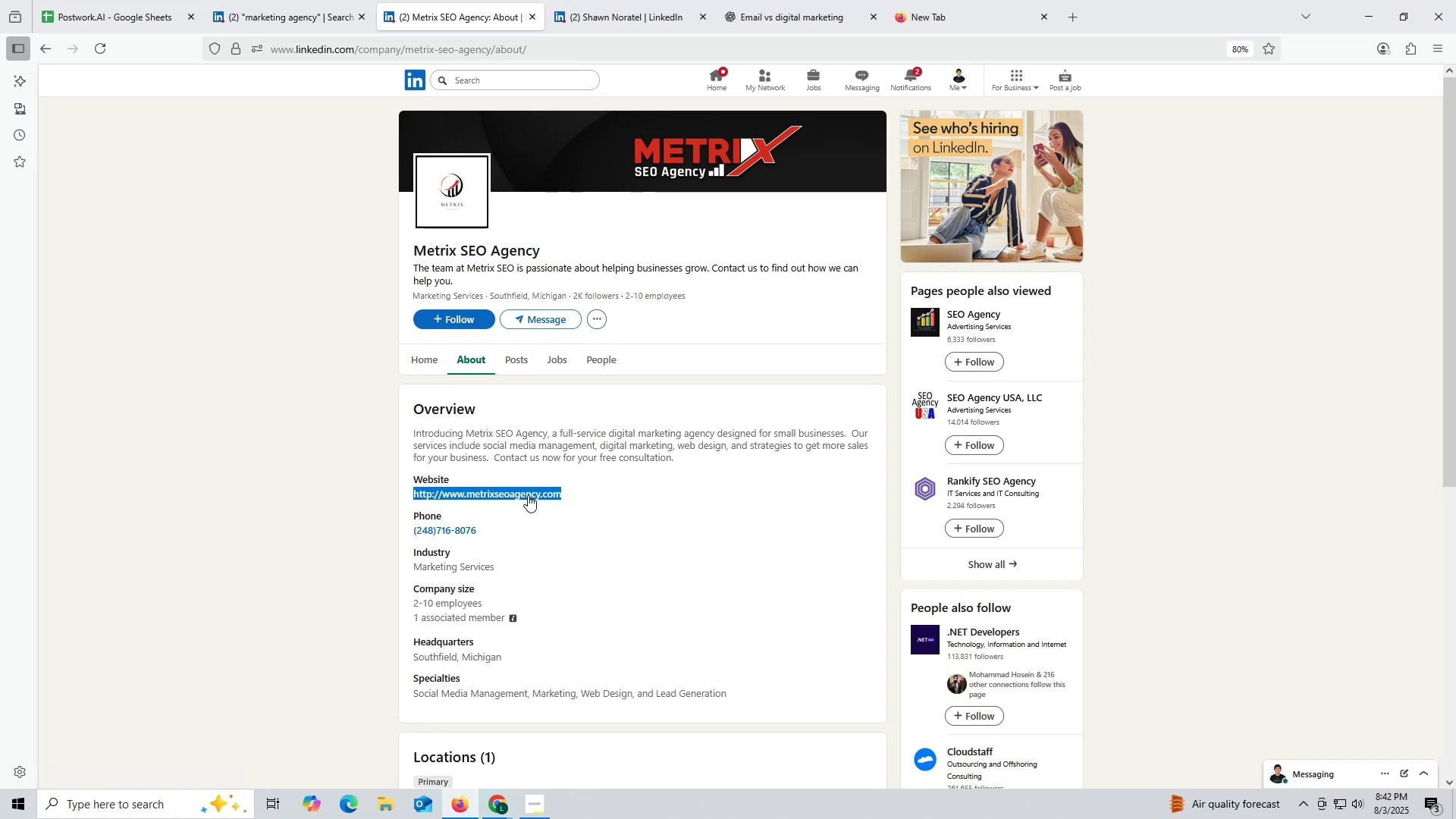 
right_click([527, 494])
 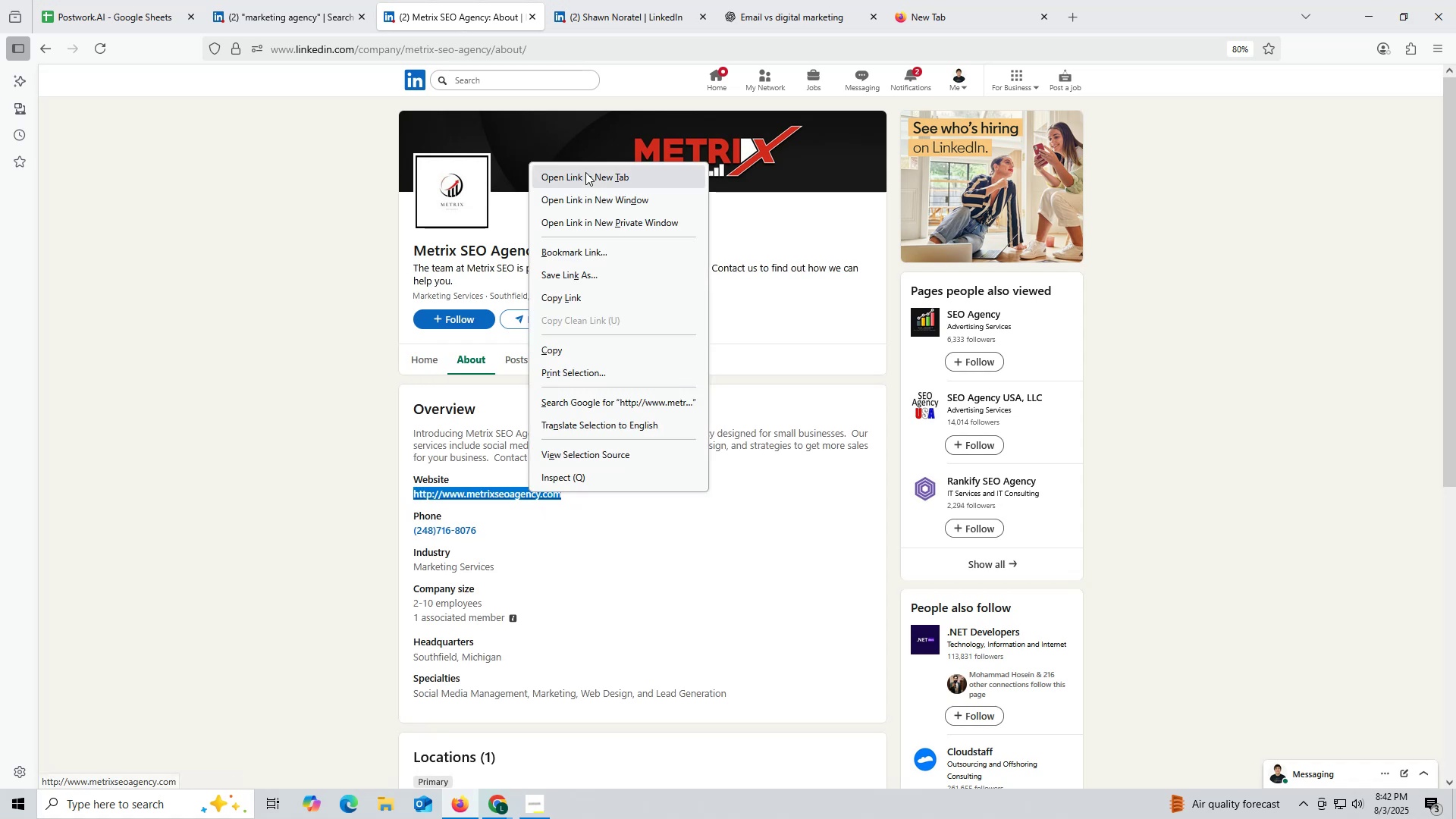 
left_click([585, 172])
 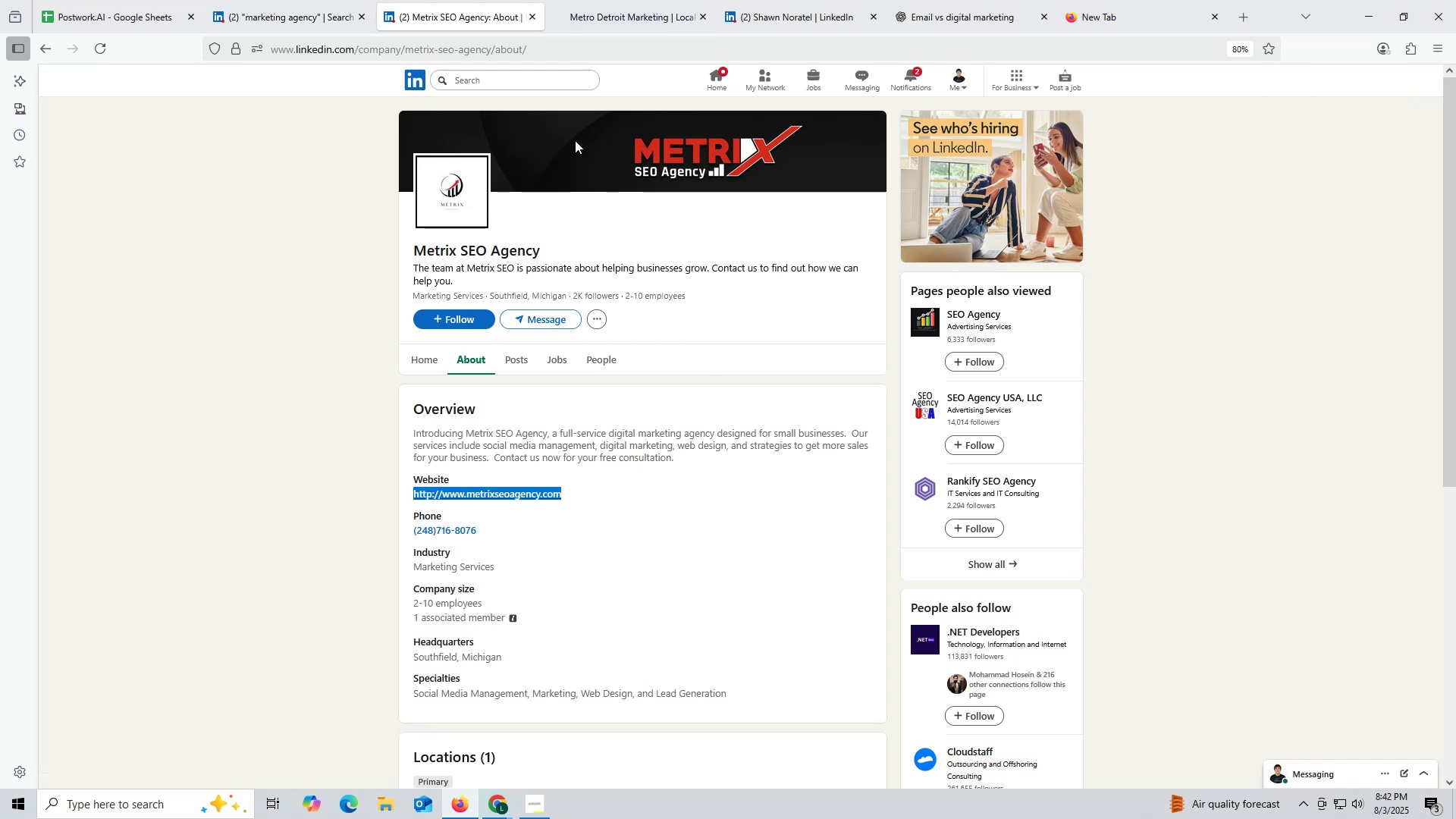 
left_click([649, 0])
 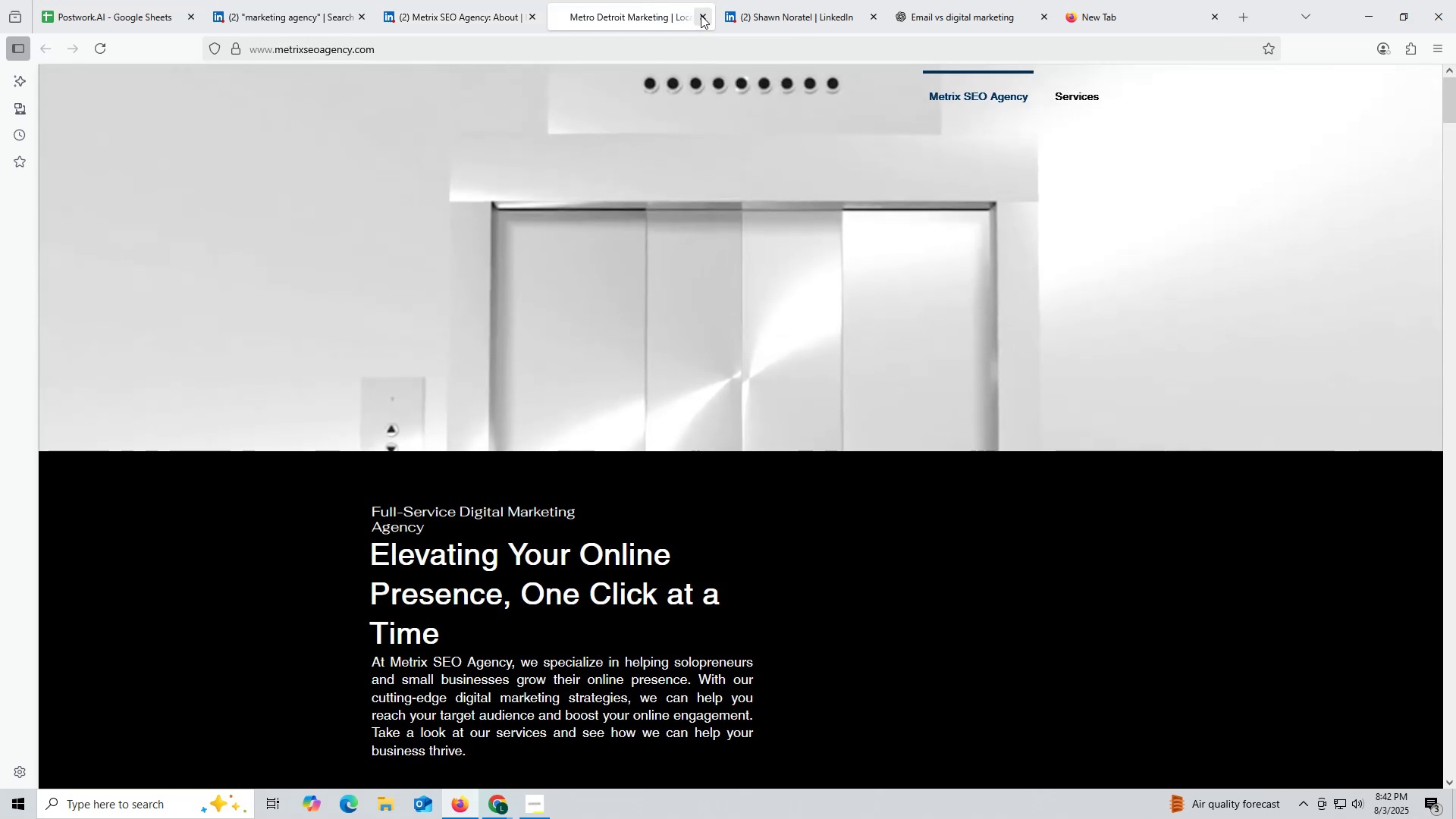 
left_click([701, 15])
 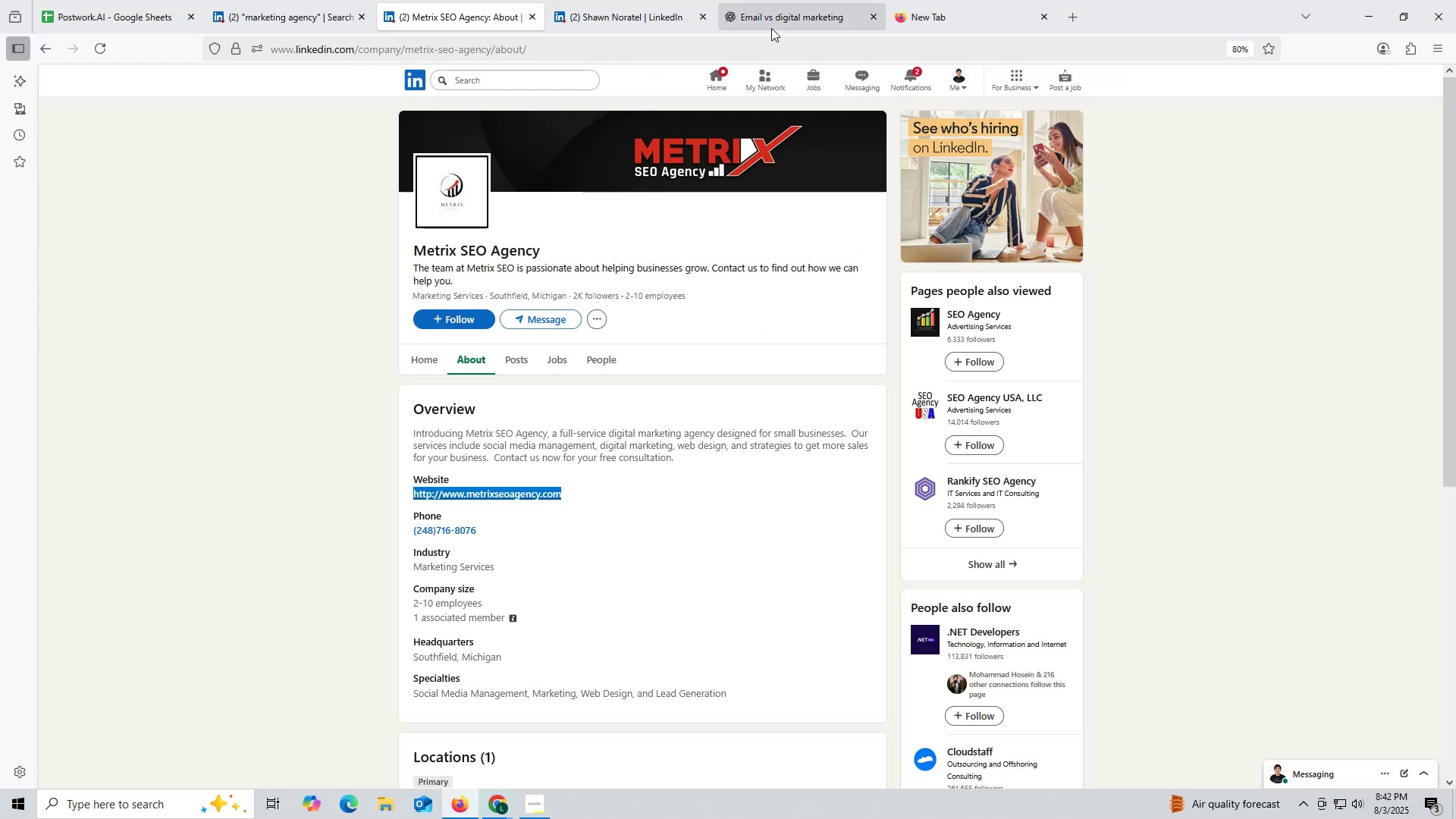 
left_click([773, 24])
 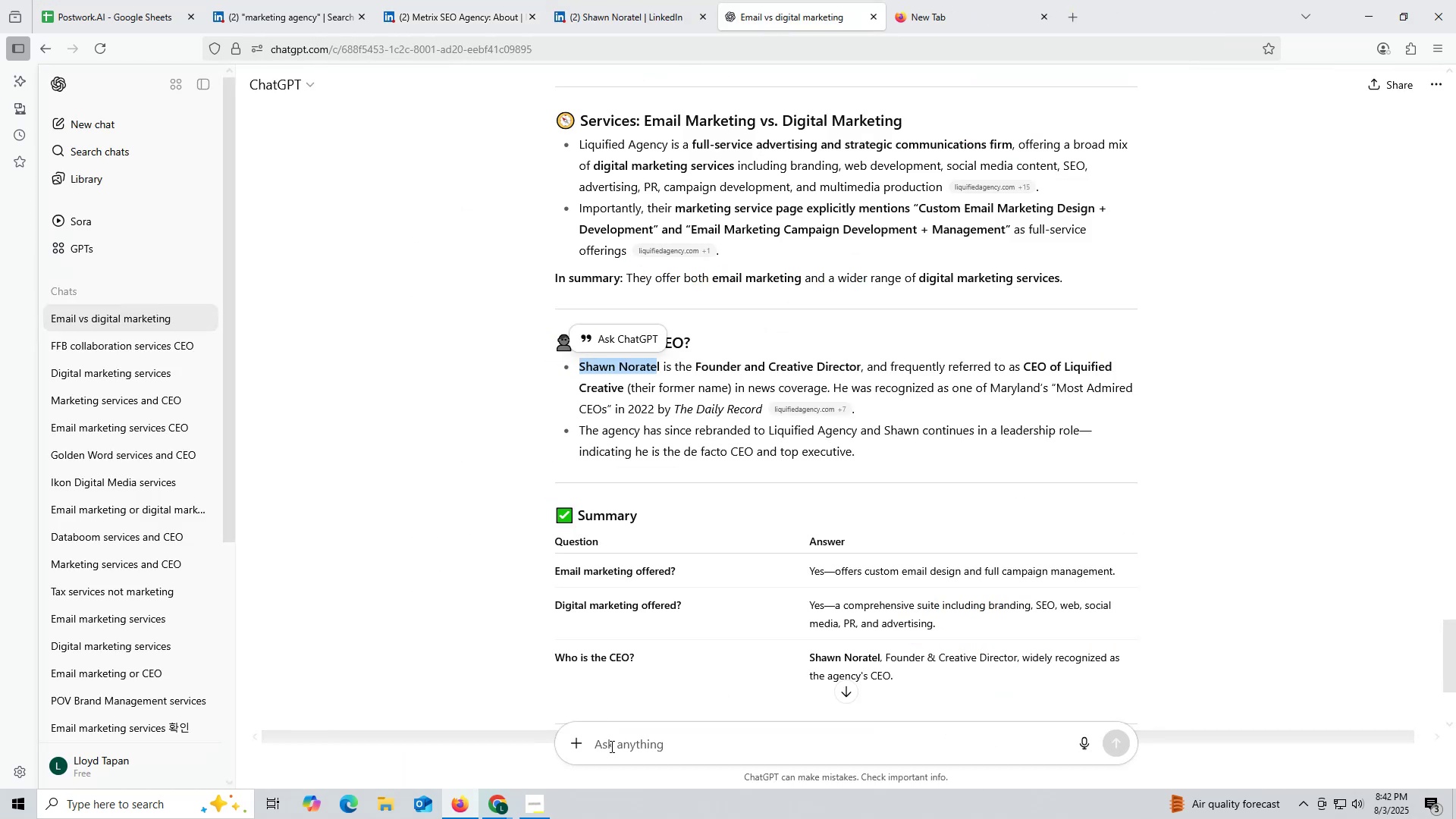 
left_click([617, 748])
 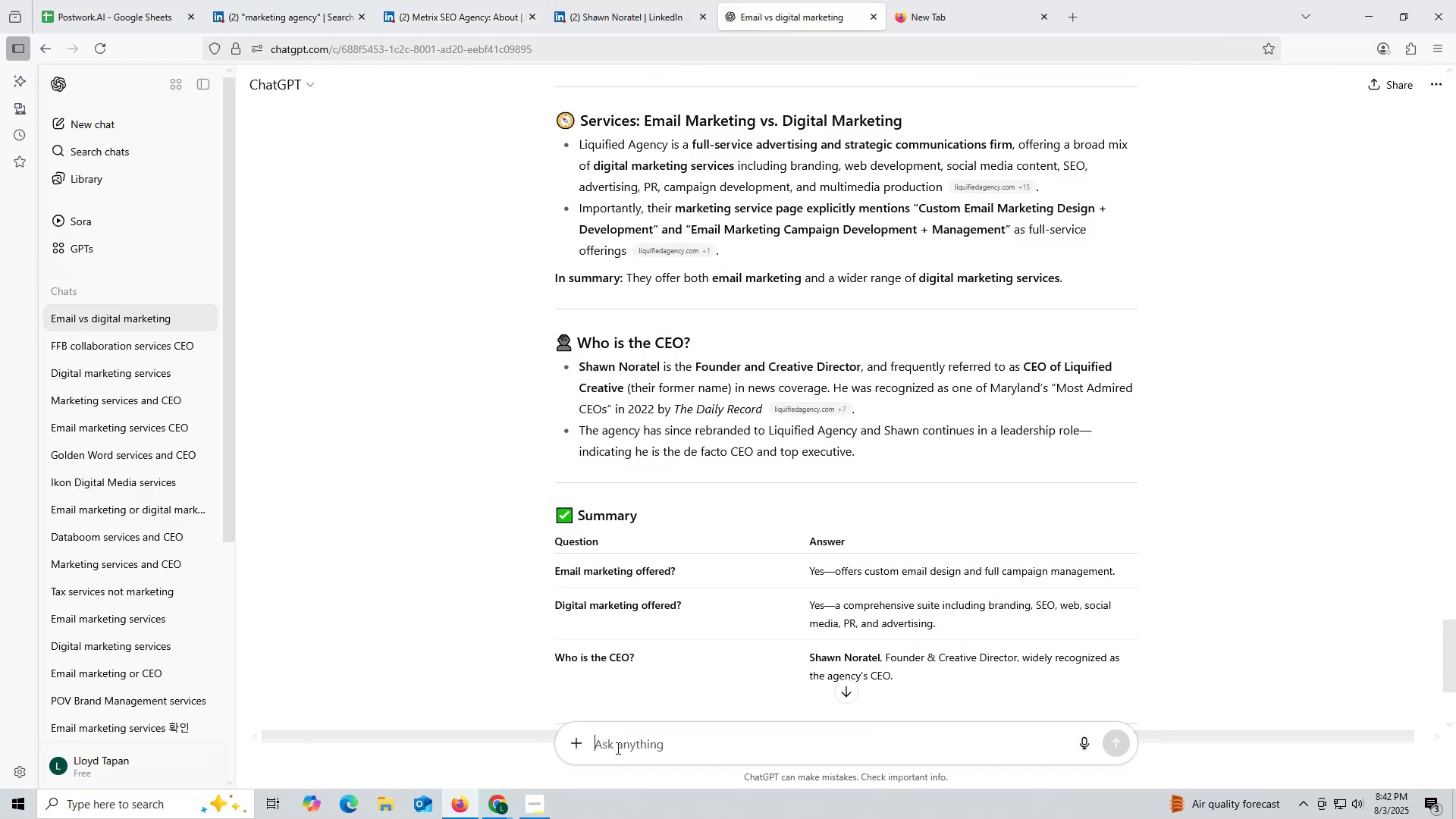 
key(Control+ControlLeft)
 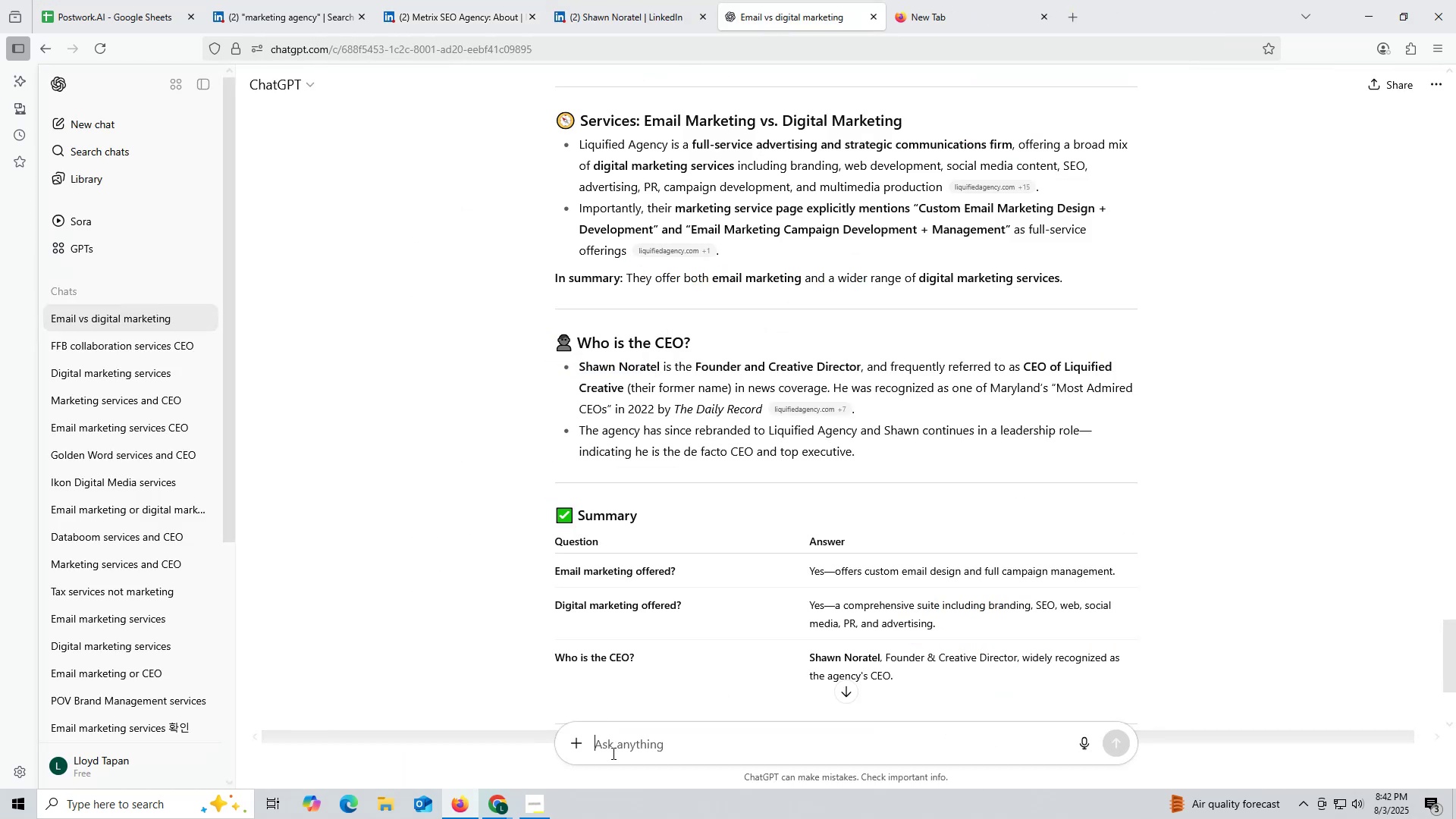 
key(Control+V)
 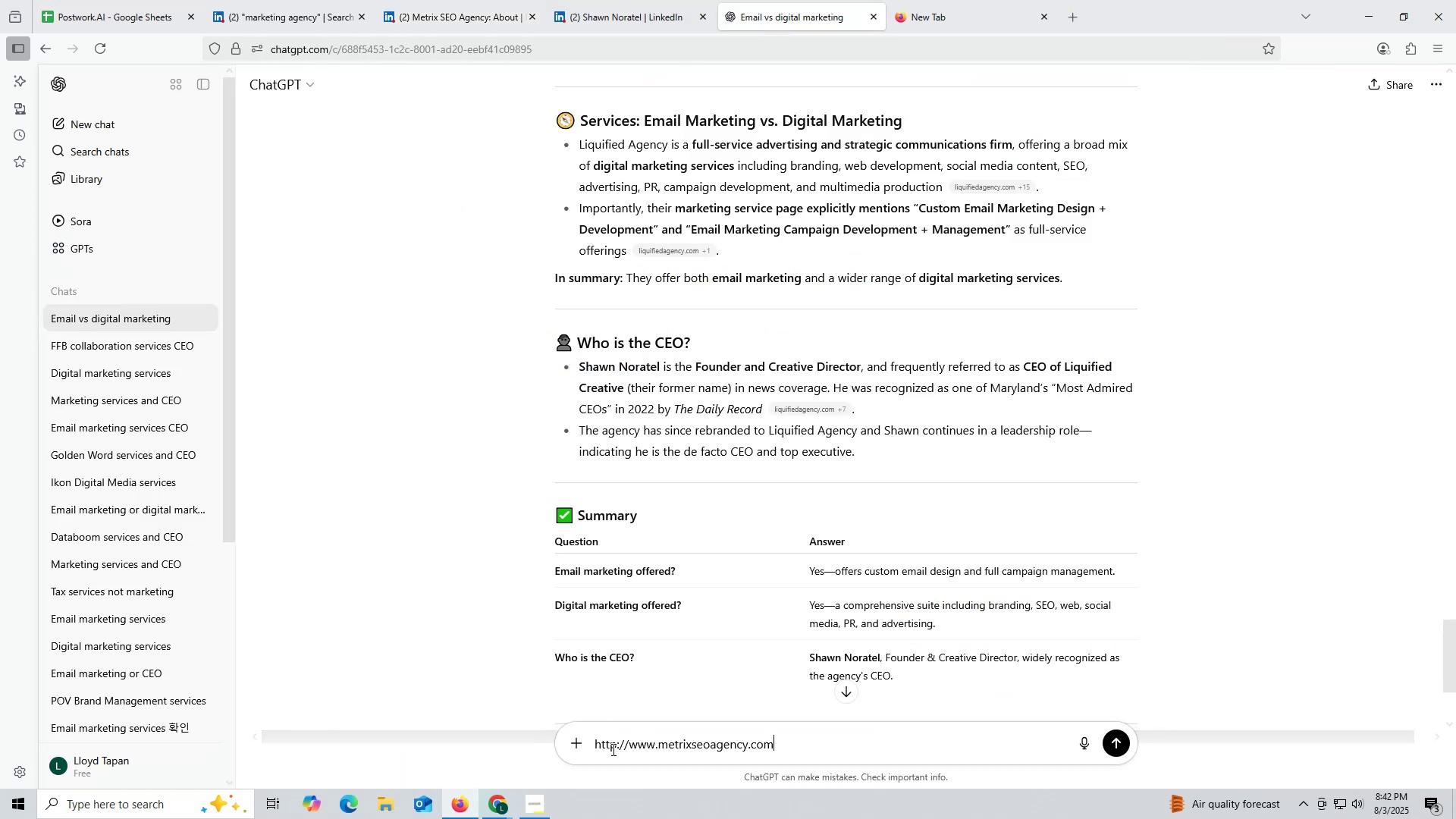 
key(Space)
 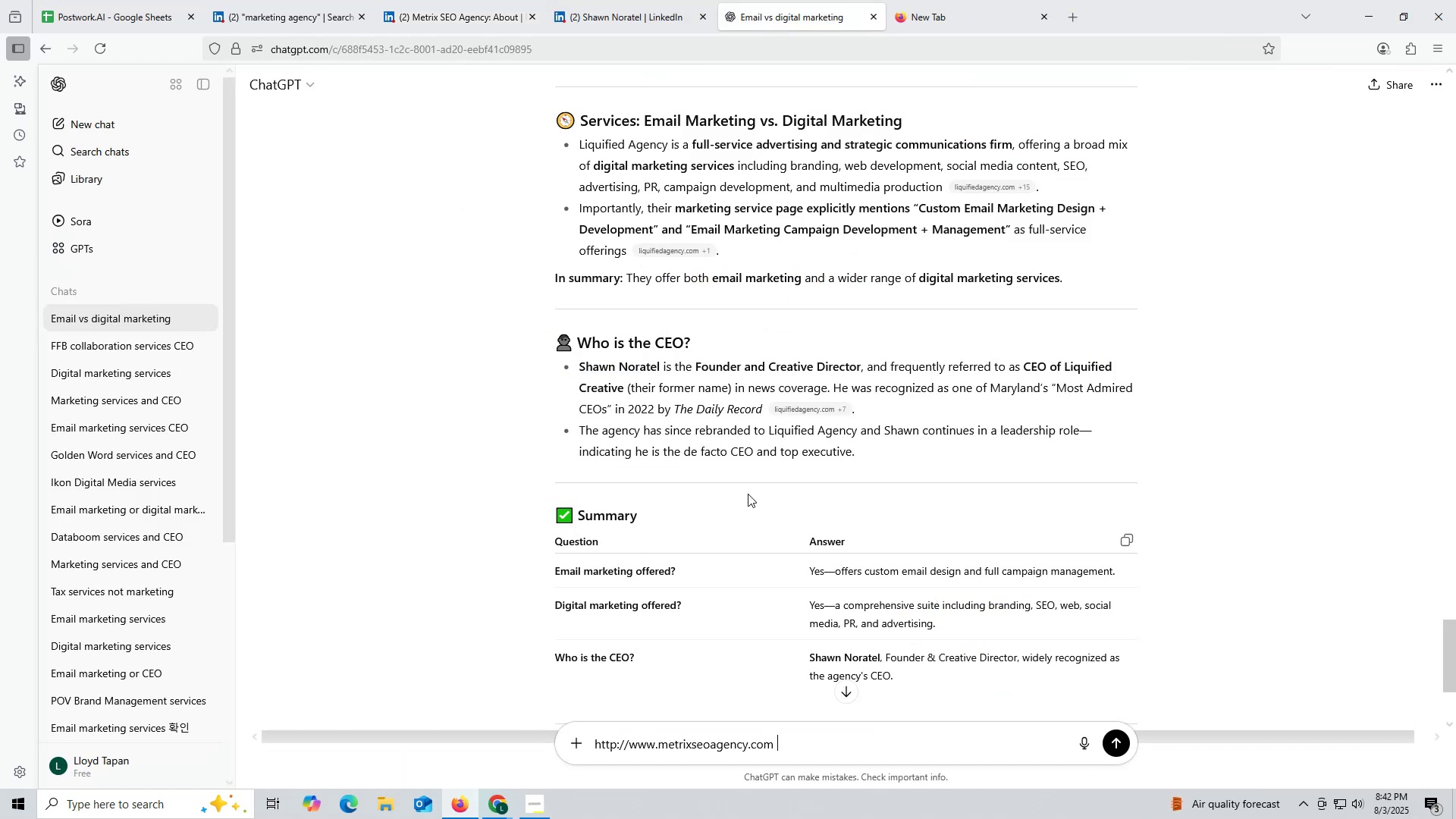 
scroll: coordinate [751, 494], scroll_direction: up, amount: 2.0
 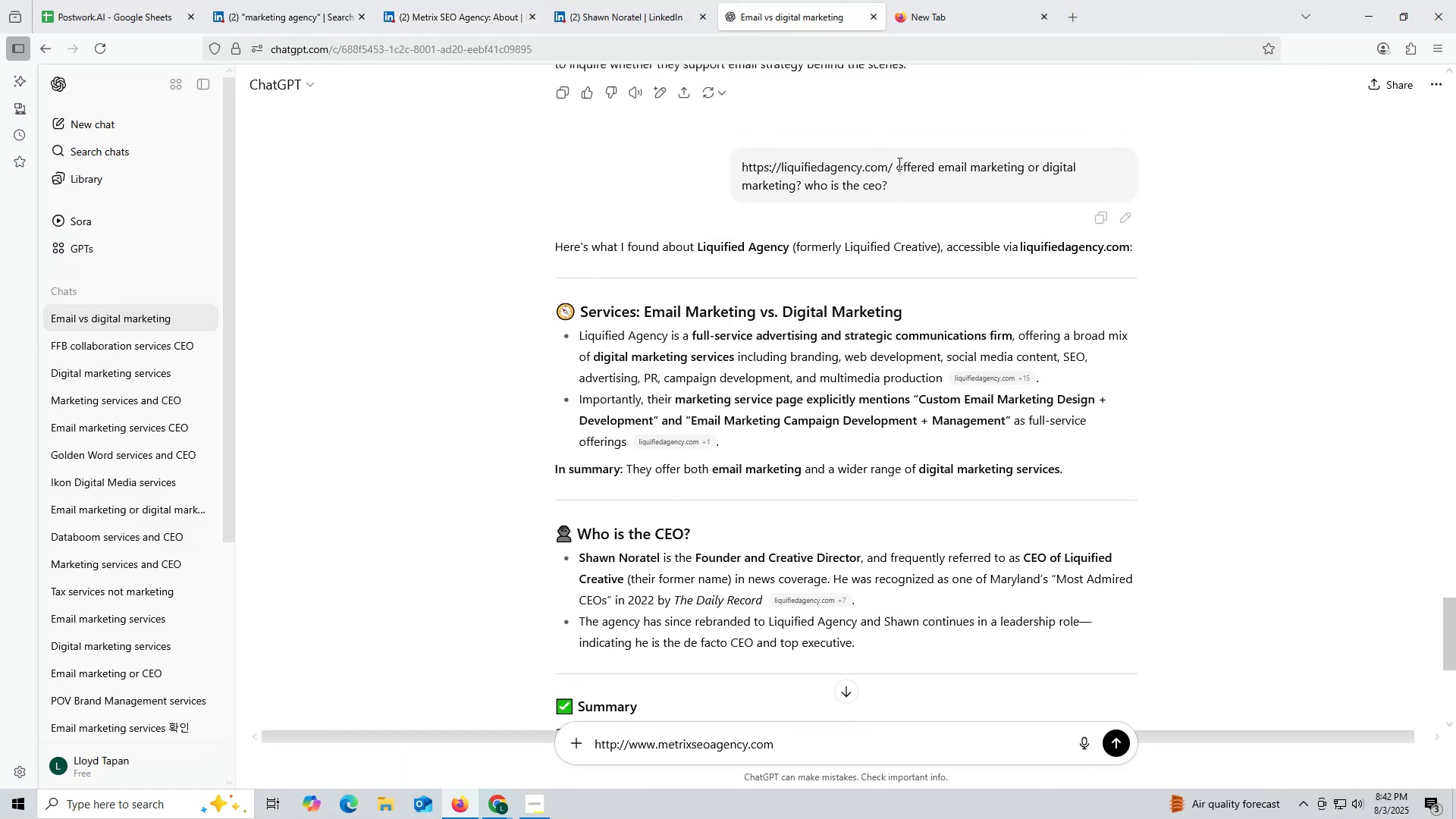 
left_click_drag(start_coordinate=[897, 162], to_coordinate=[920, 189])
 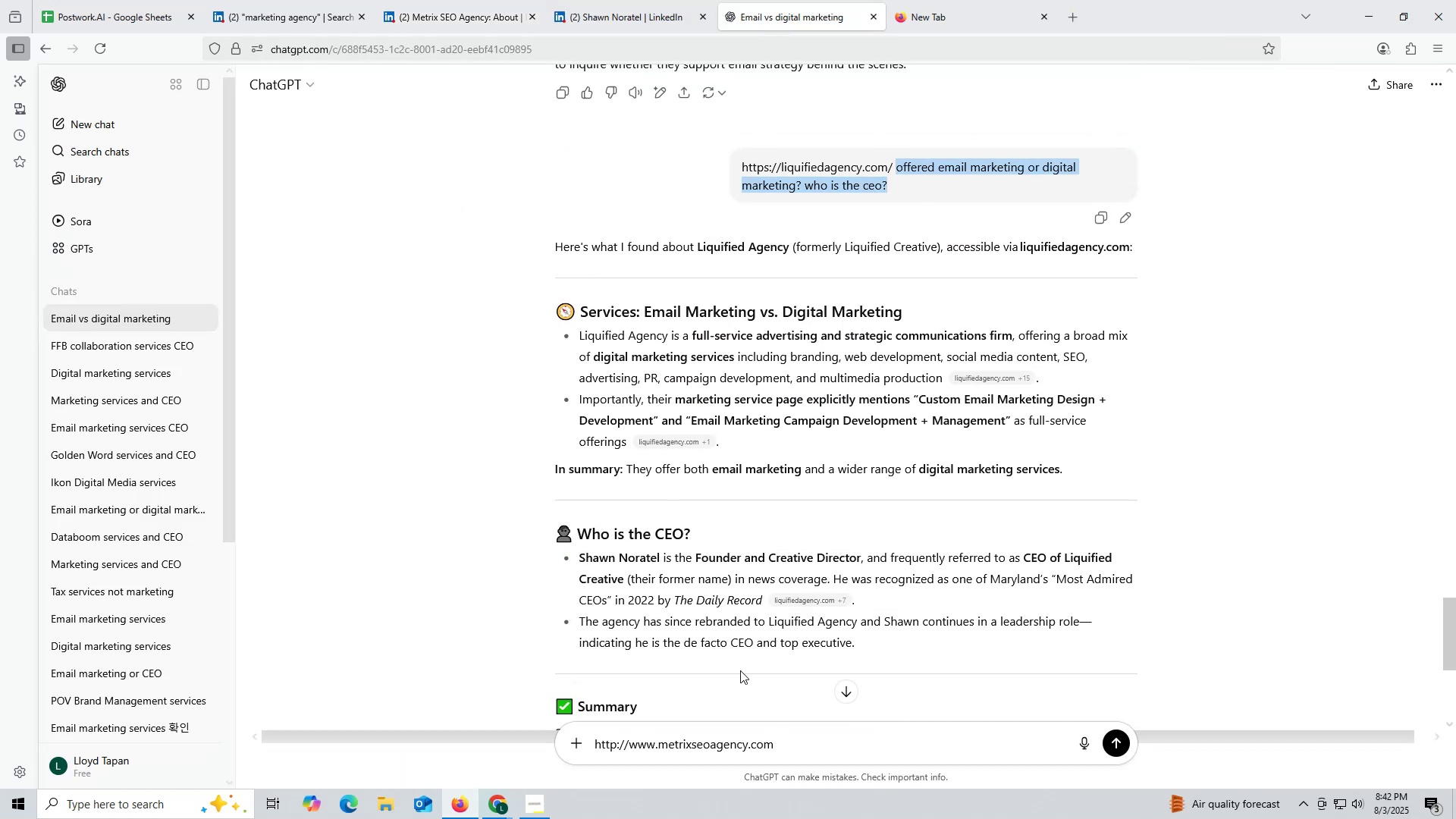 
key(Control+ControlLeft)
 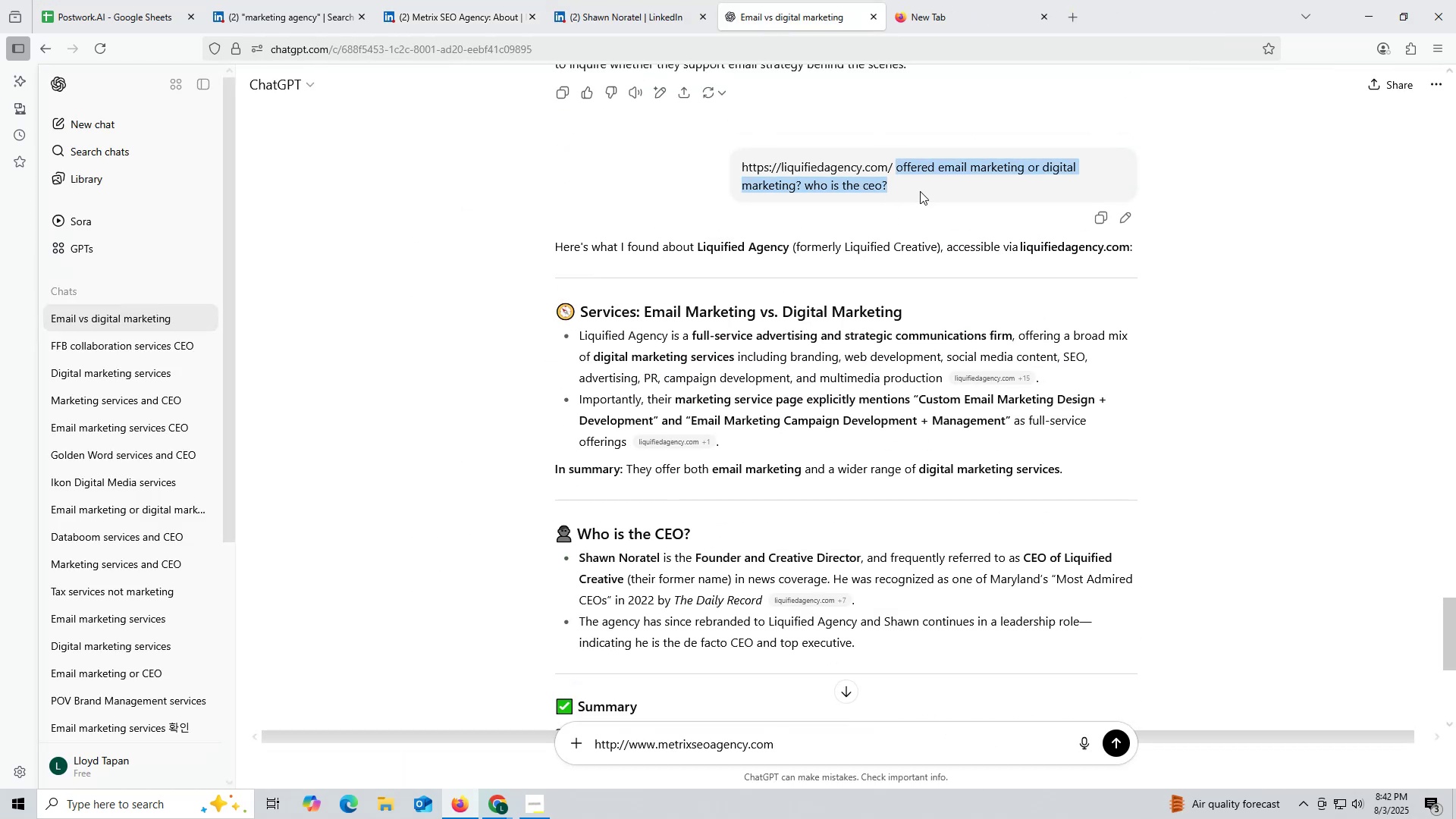 
key(Control+C)
 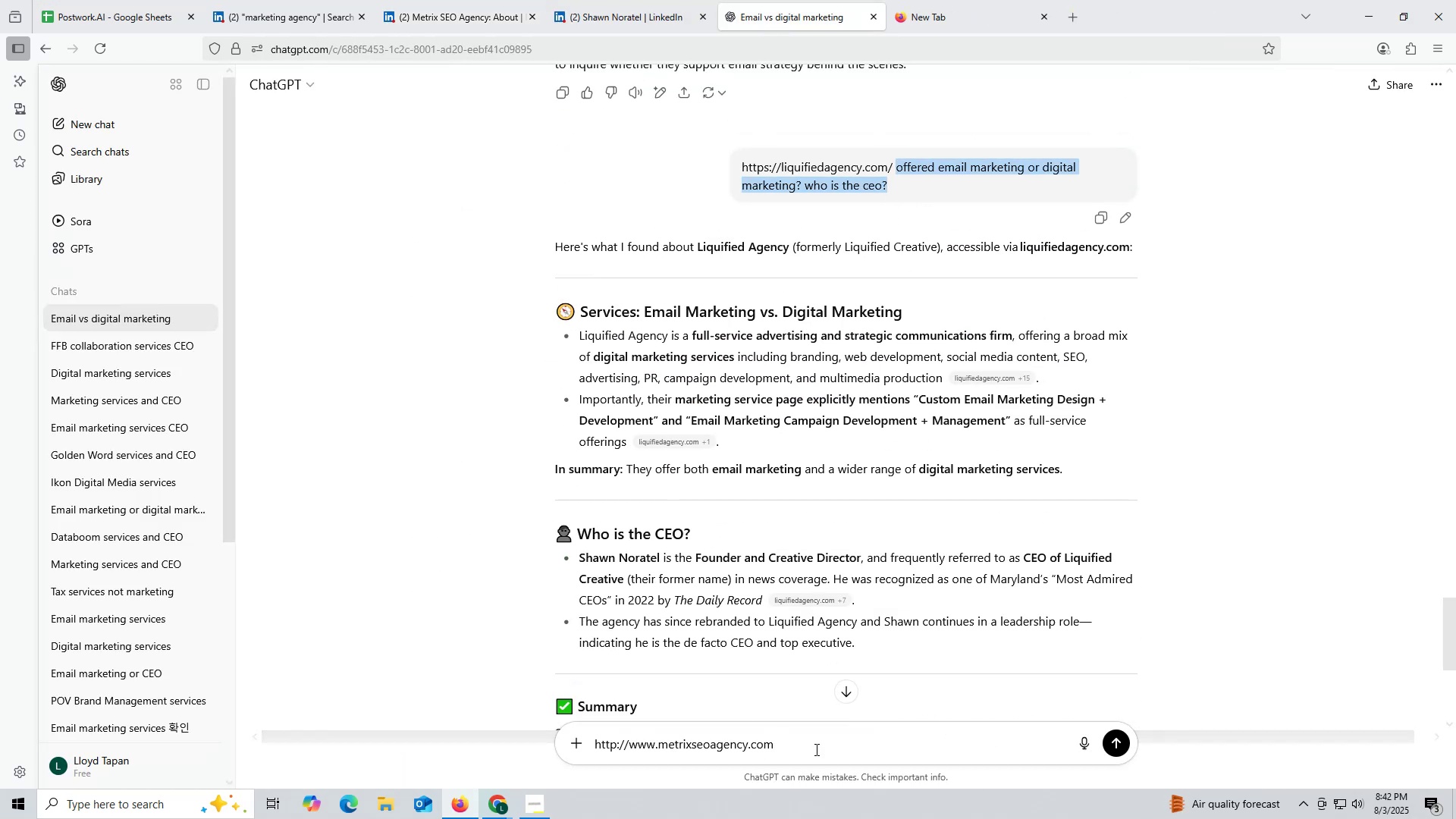 
key(Control+ControlLeft)
 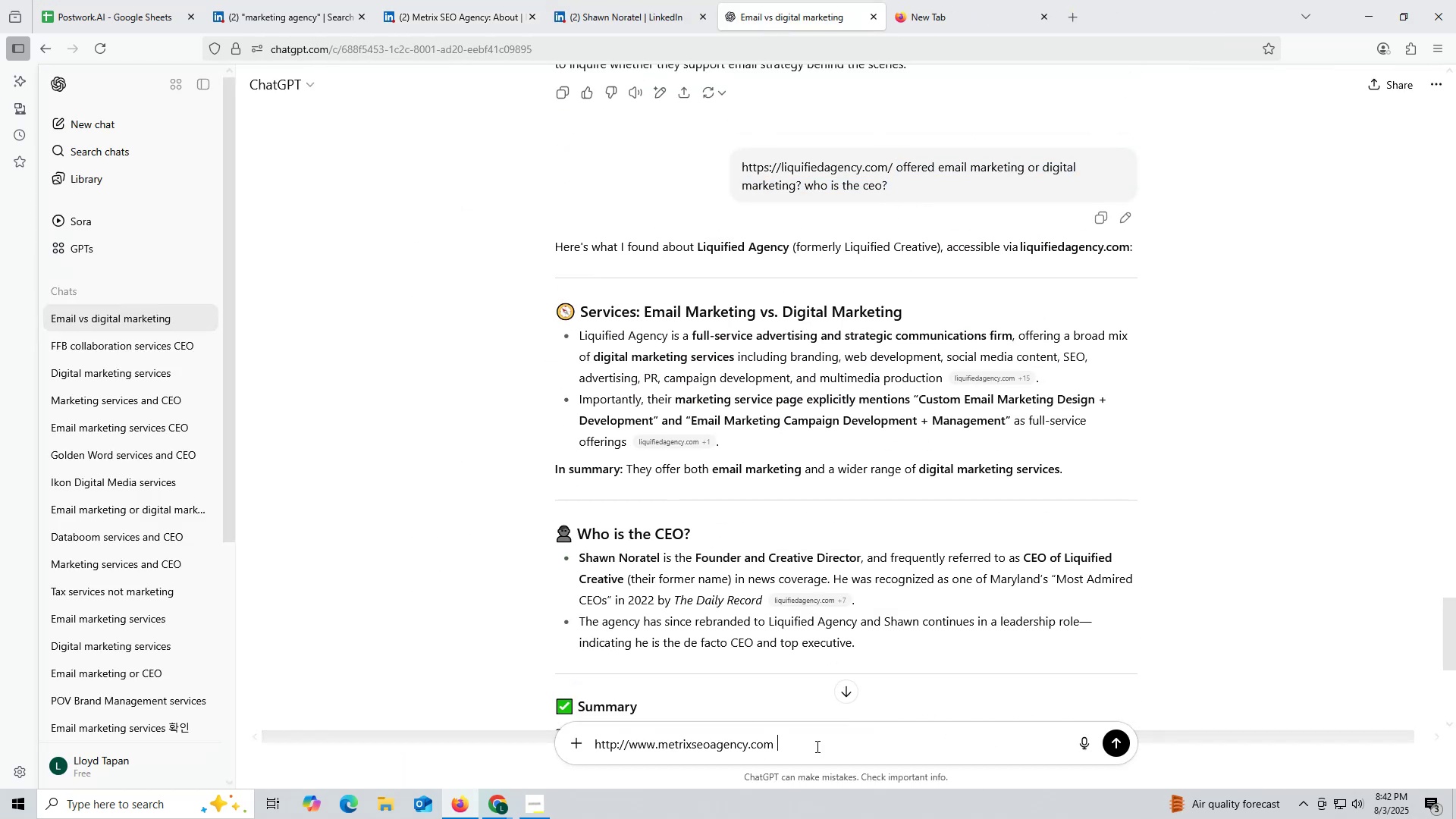 
left_click([816, 746])
 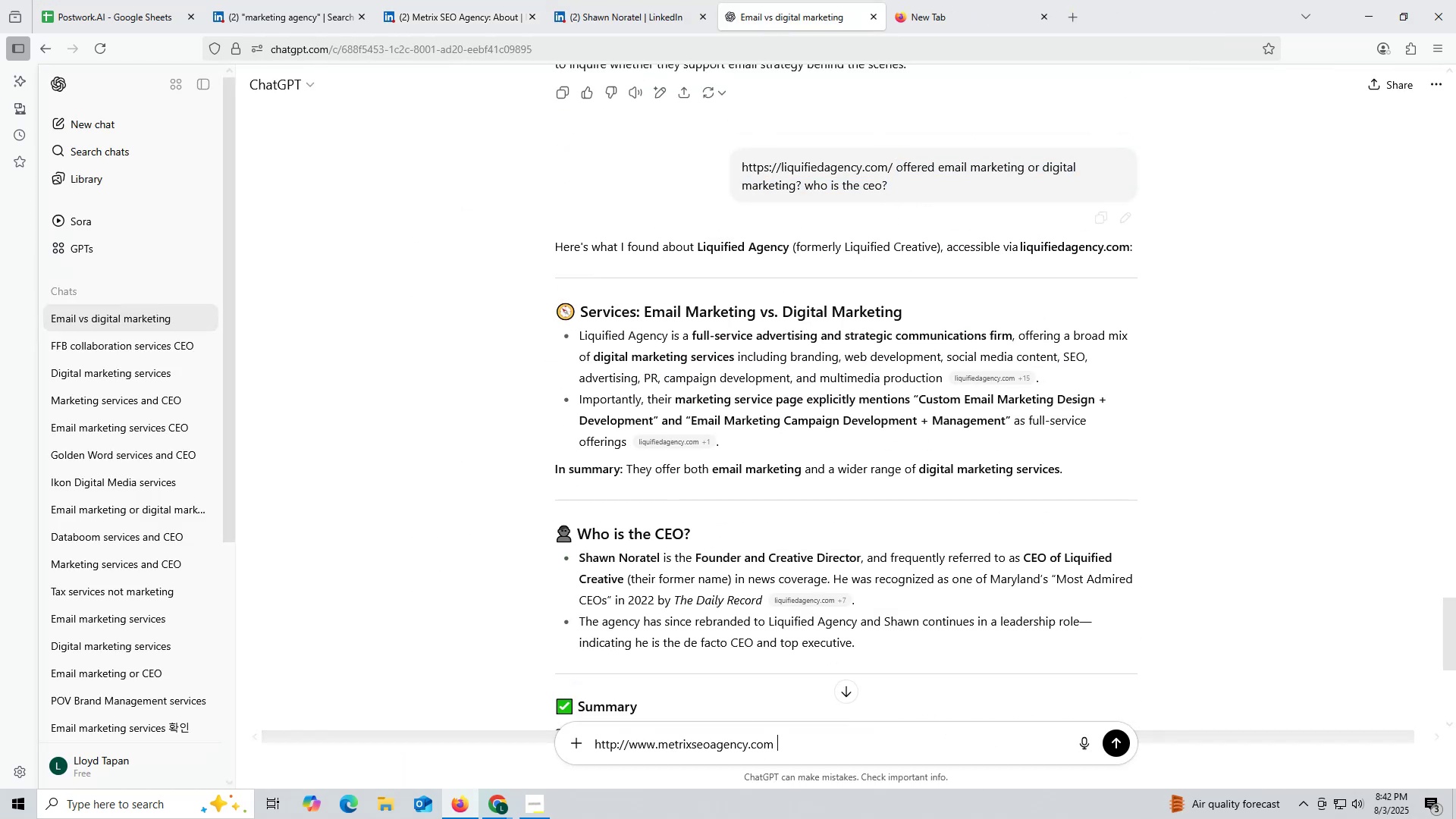 
key(Control+V)
 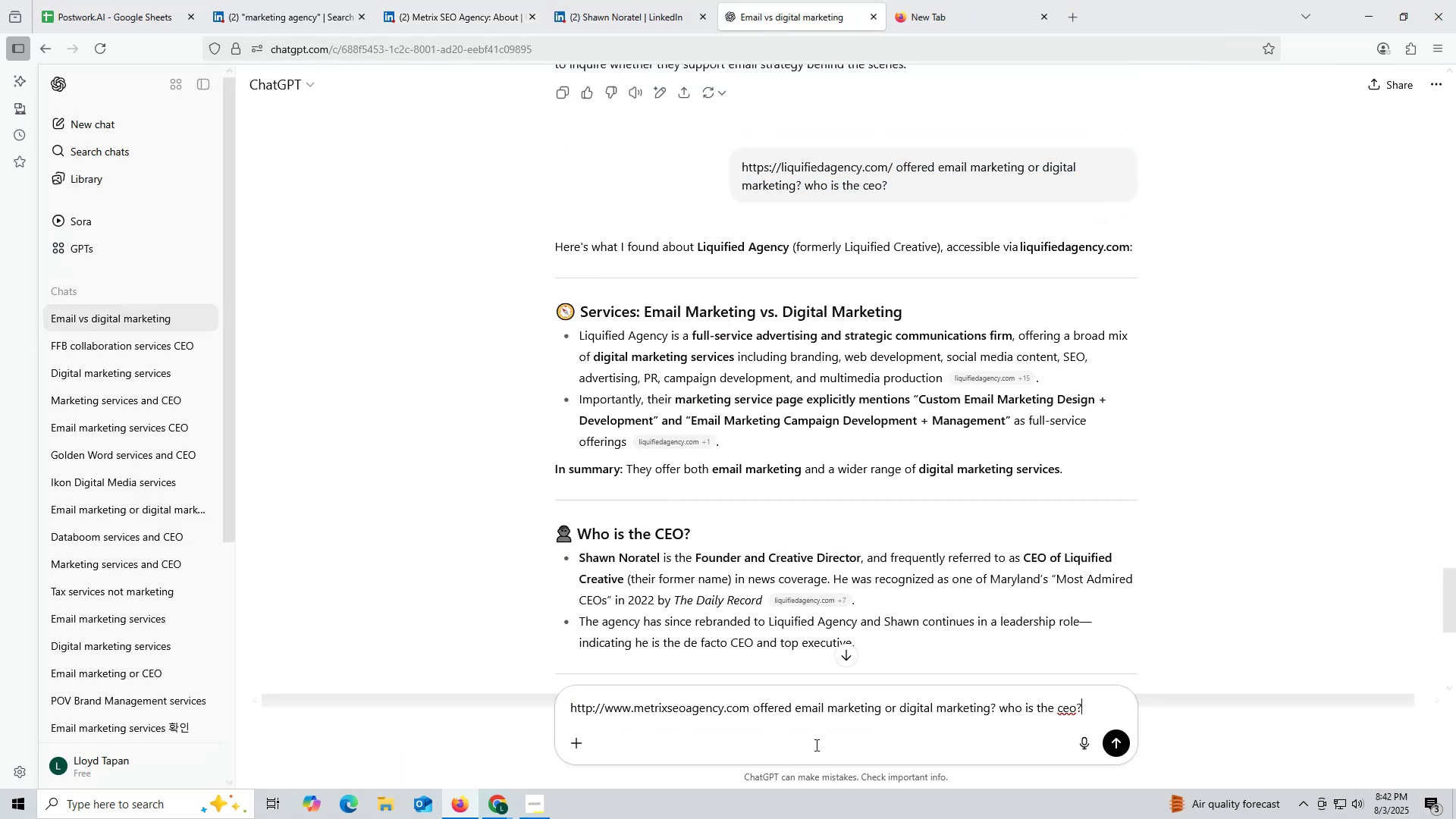 
key(Enter)
 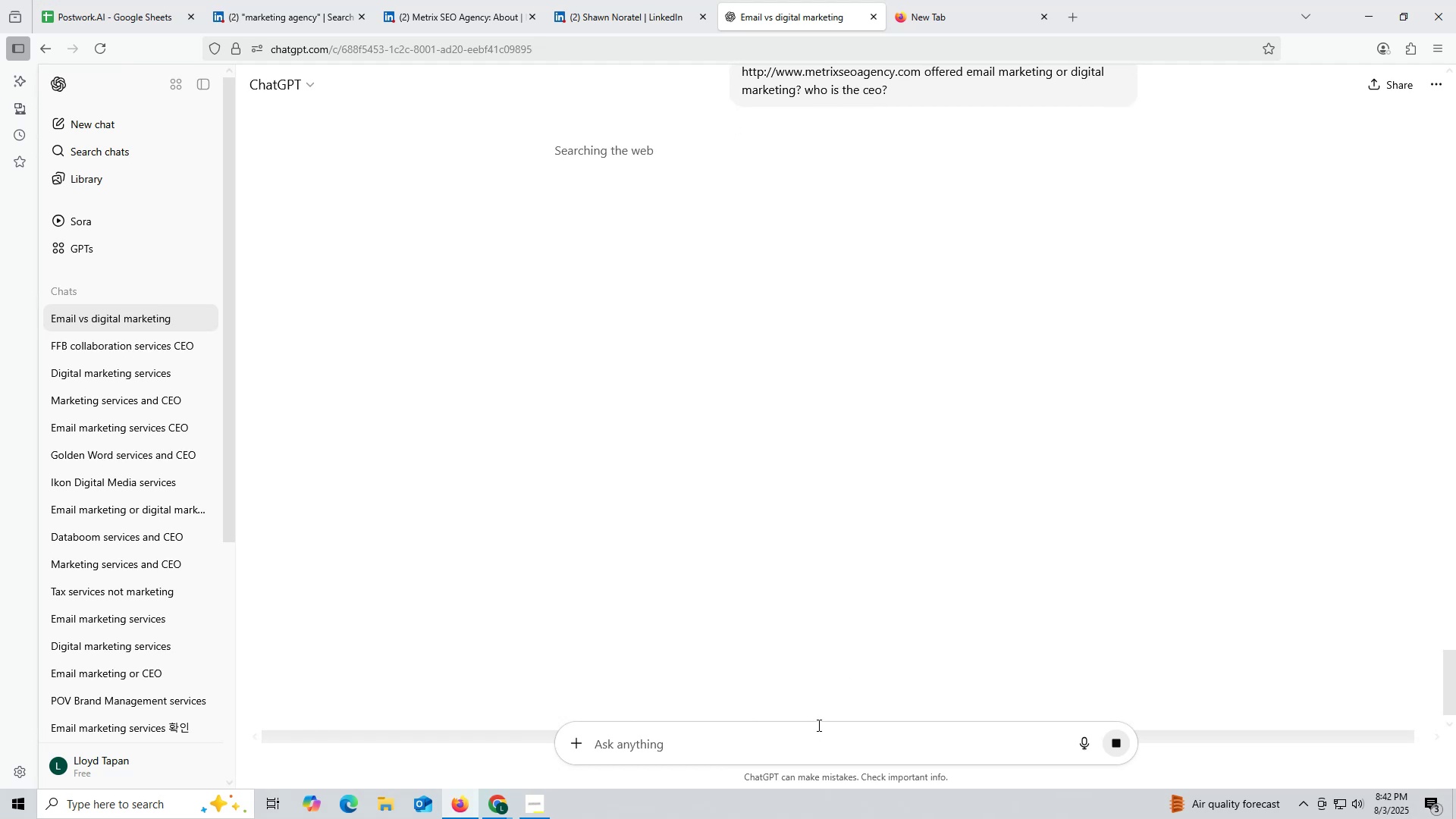 
wait(8.99)
 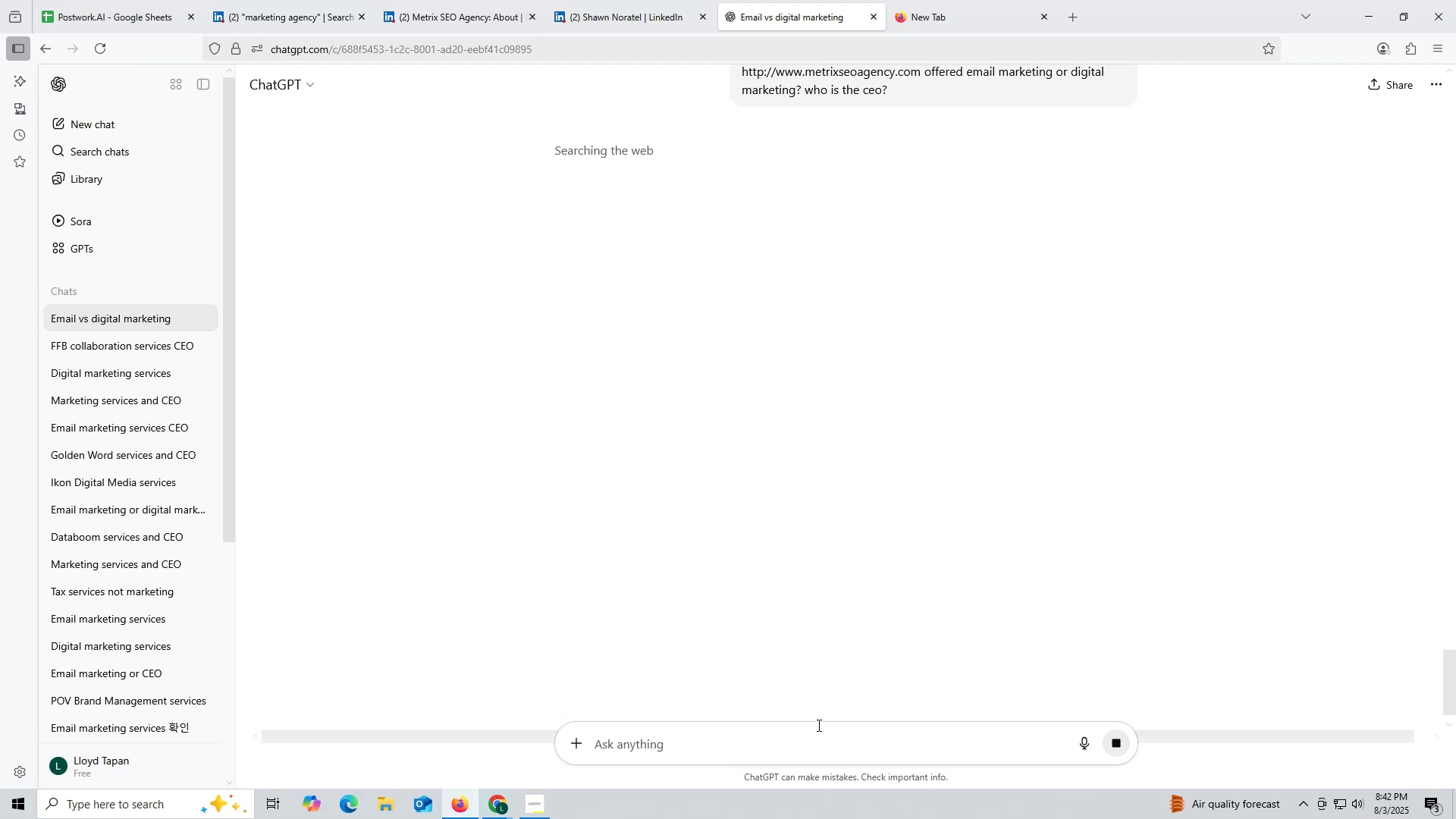 
scroll: coordinate [648, 584], scroll_direction: down, amount: 4.0
 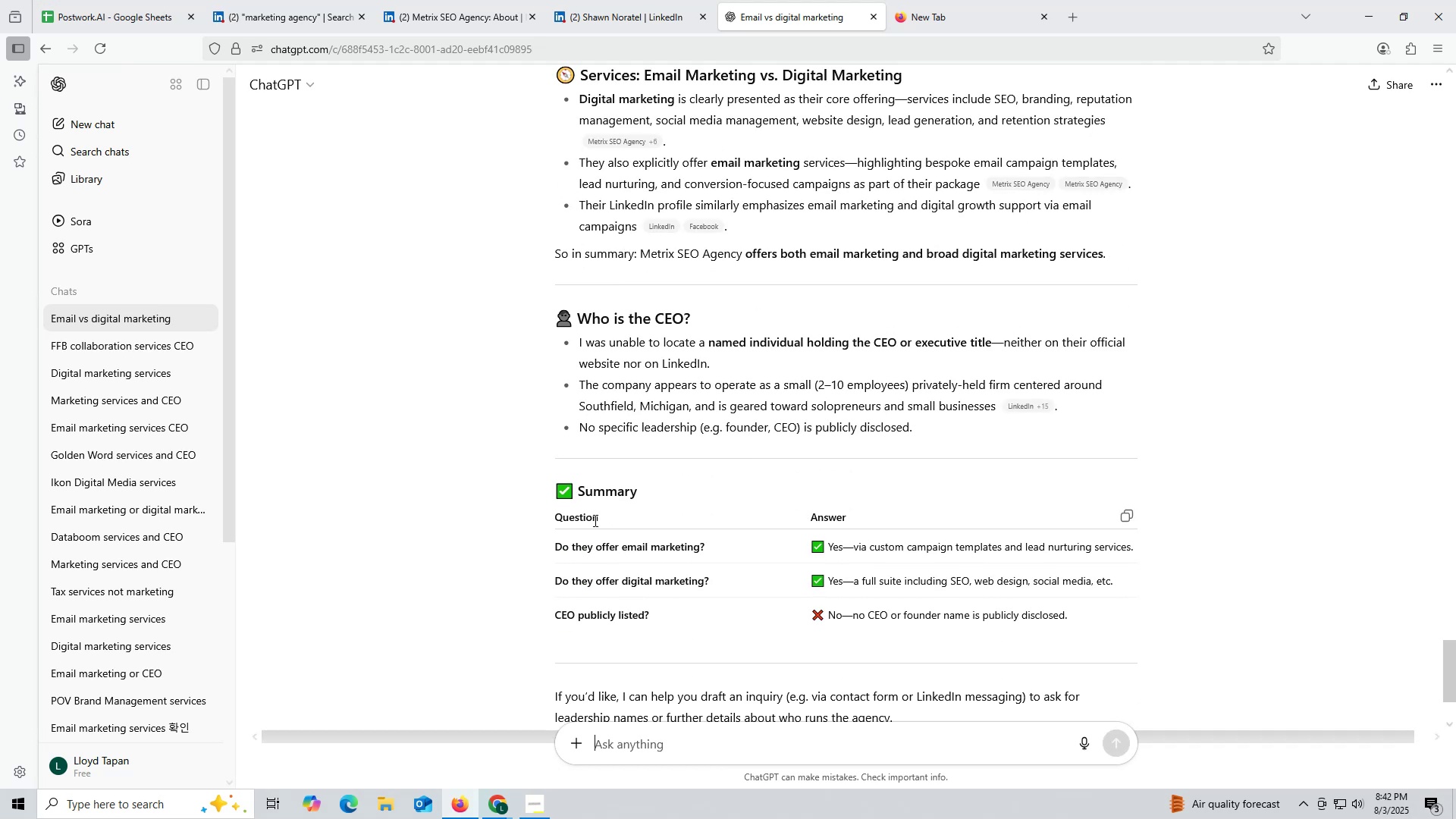 
scroll: coordinate [592, 508], scroll_direction: up, amount: 1.0
 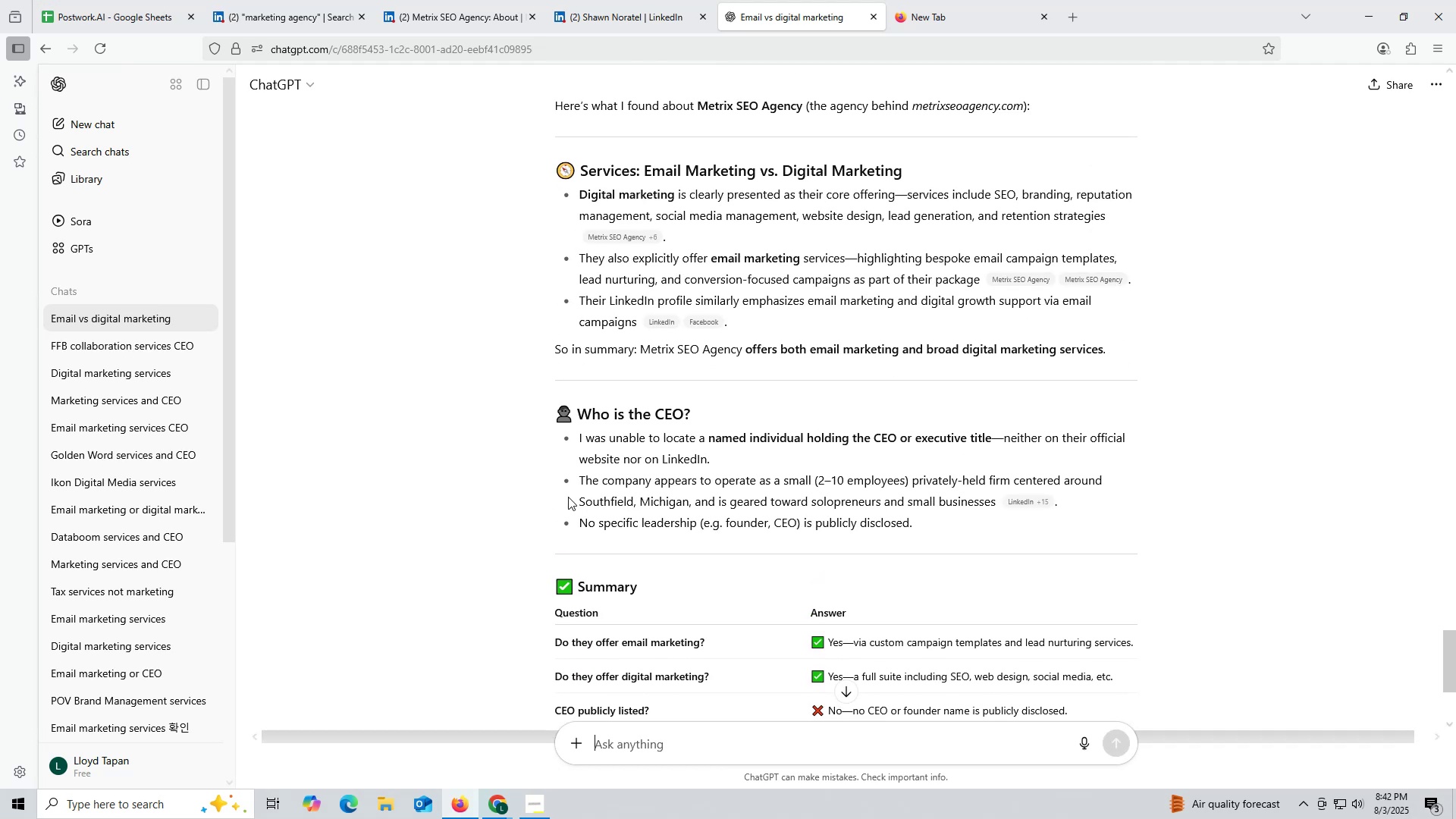 
scroll: coordinate [570, 476], scroll_direction: down, amount: 3.0
 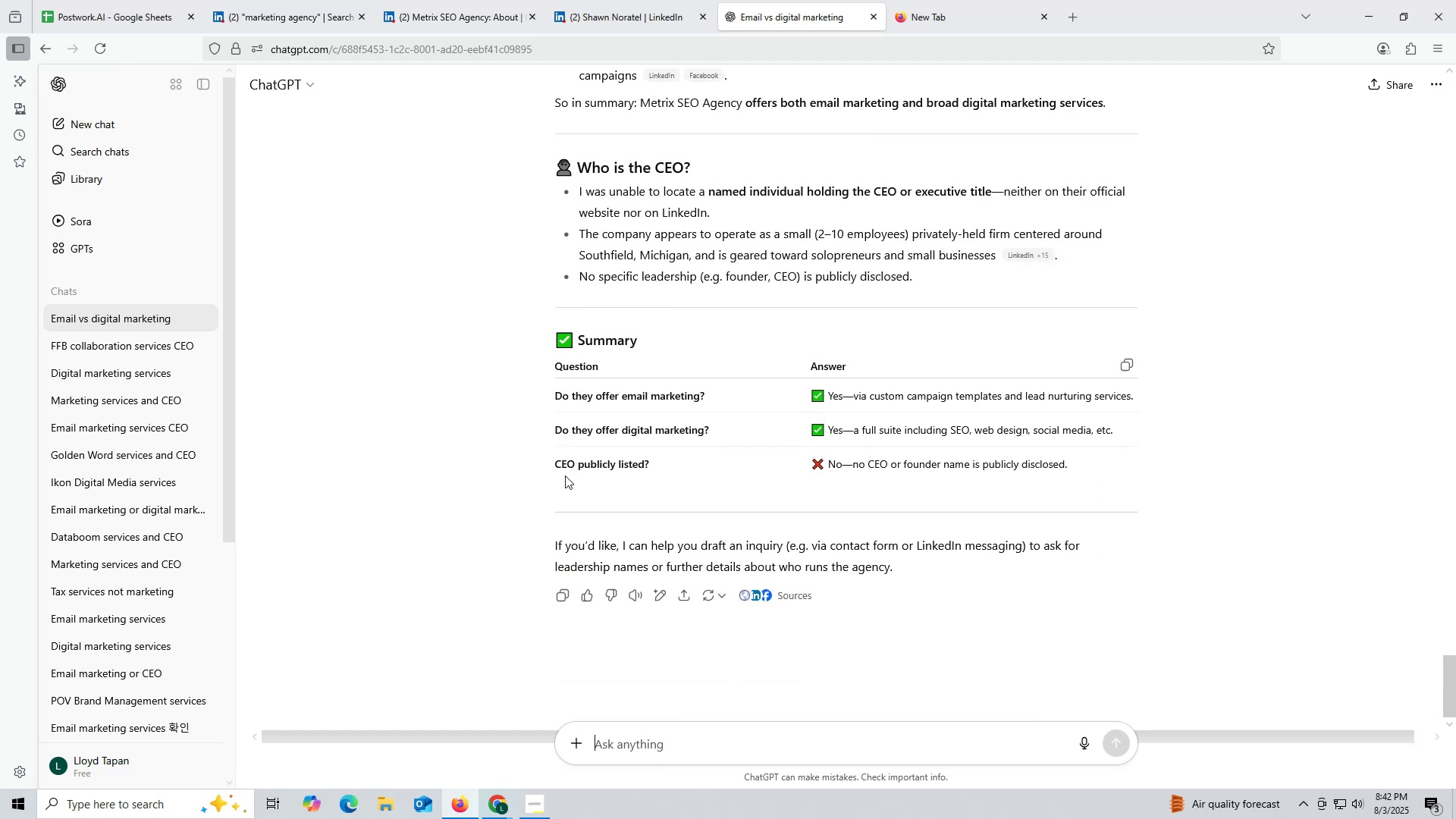 
scroll: coordinate [651, 24], scroll_direction: up, amount: 14.0
 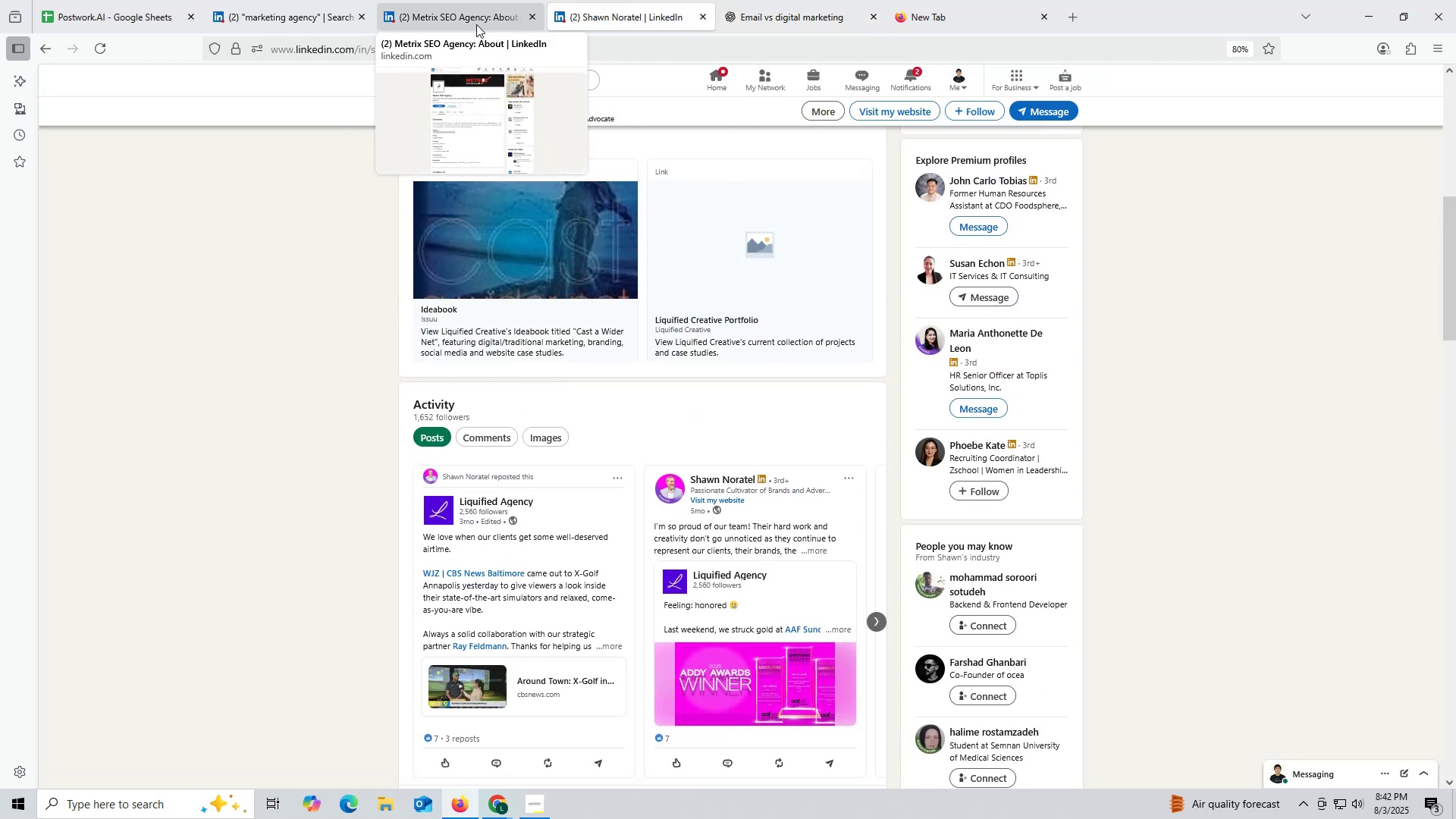 
left_click([475, 21])
 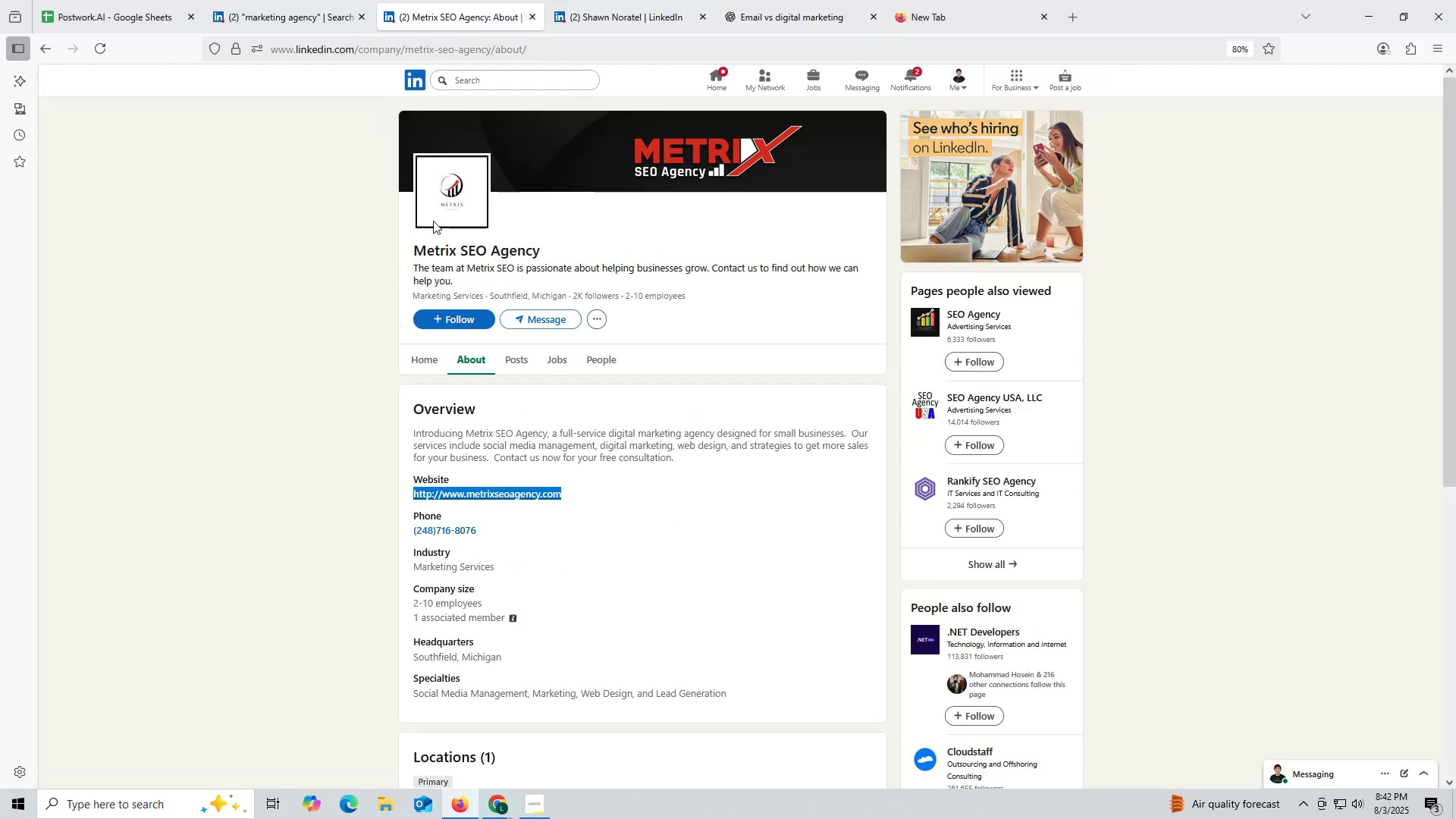 
left_click_drag(start_coordinate=[406, 249], to_coordinate=[552, 249])
 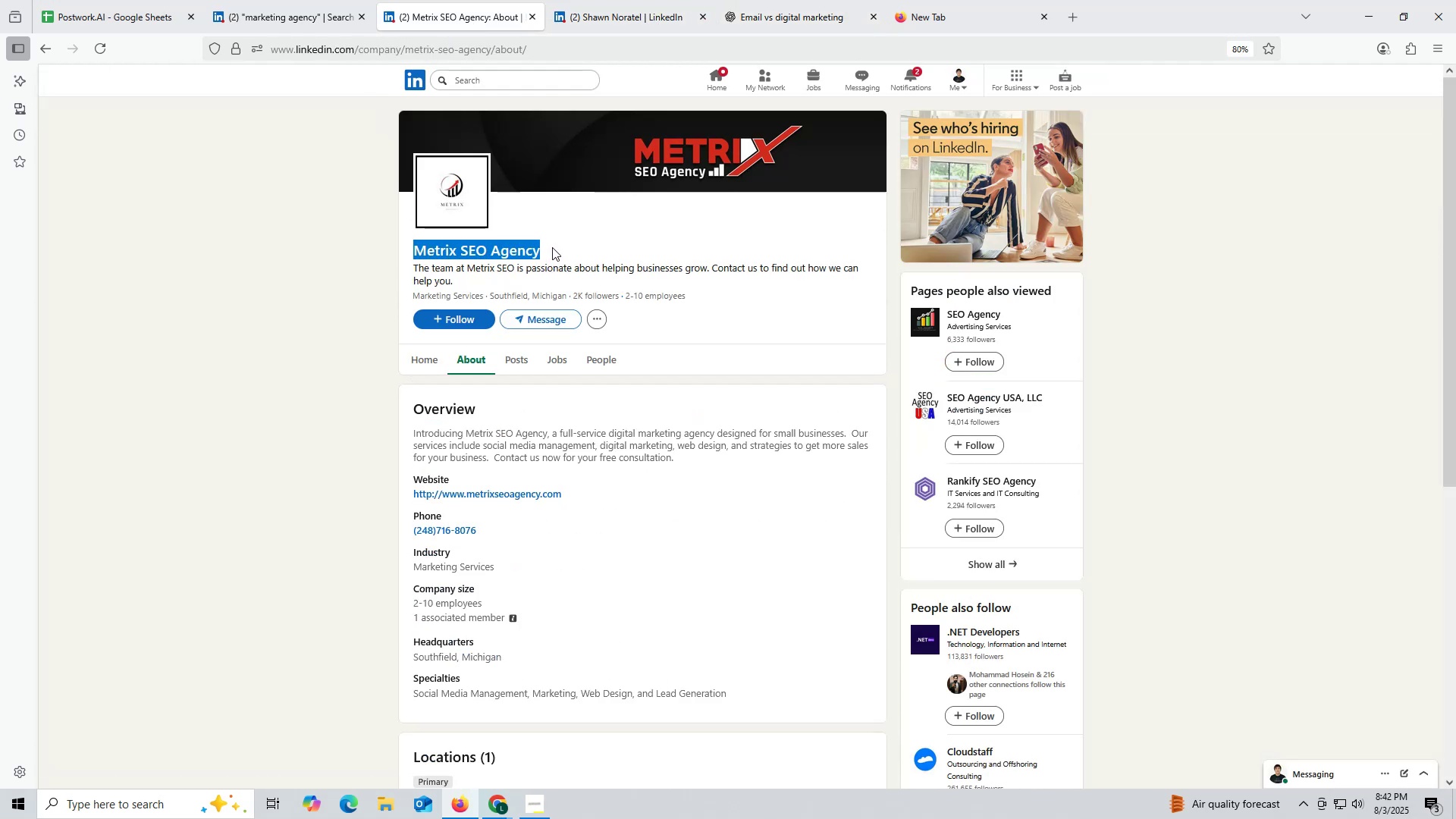 
key(Control+ControlLeft)
 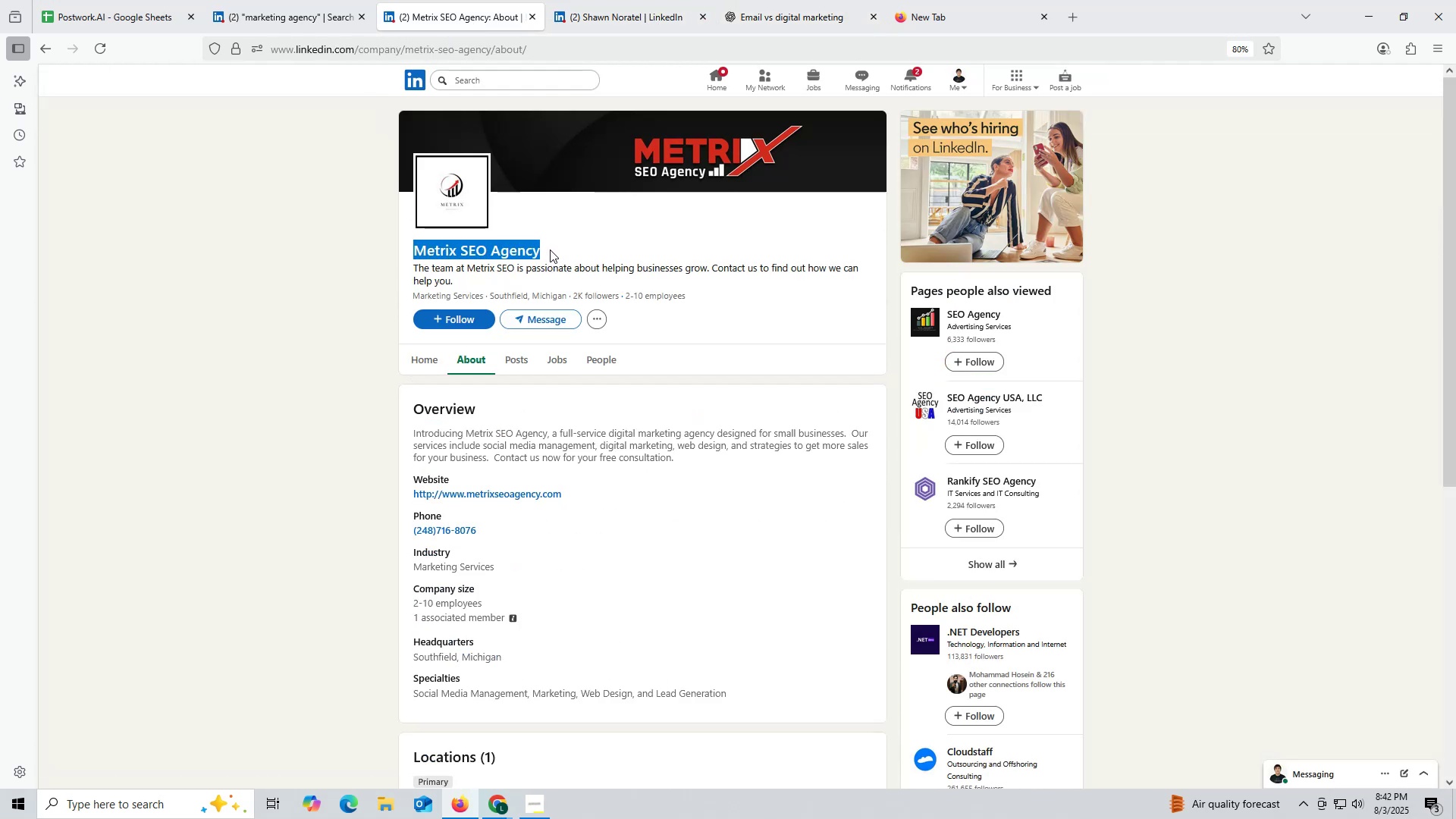 
key(Control+C)
 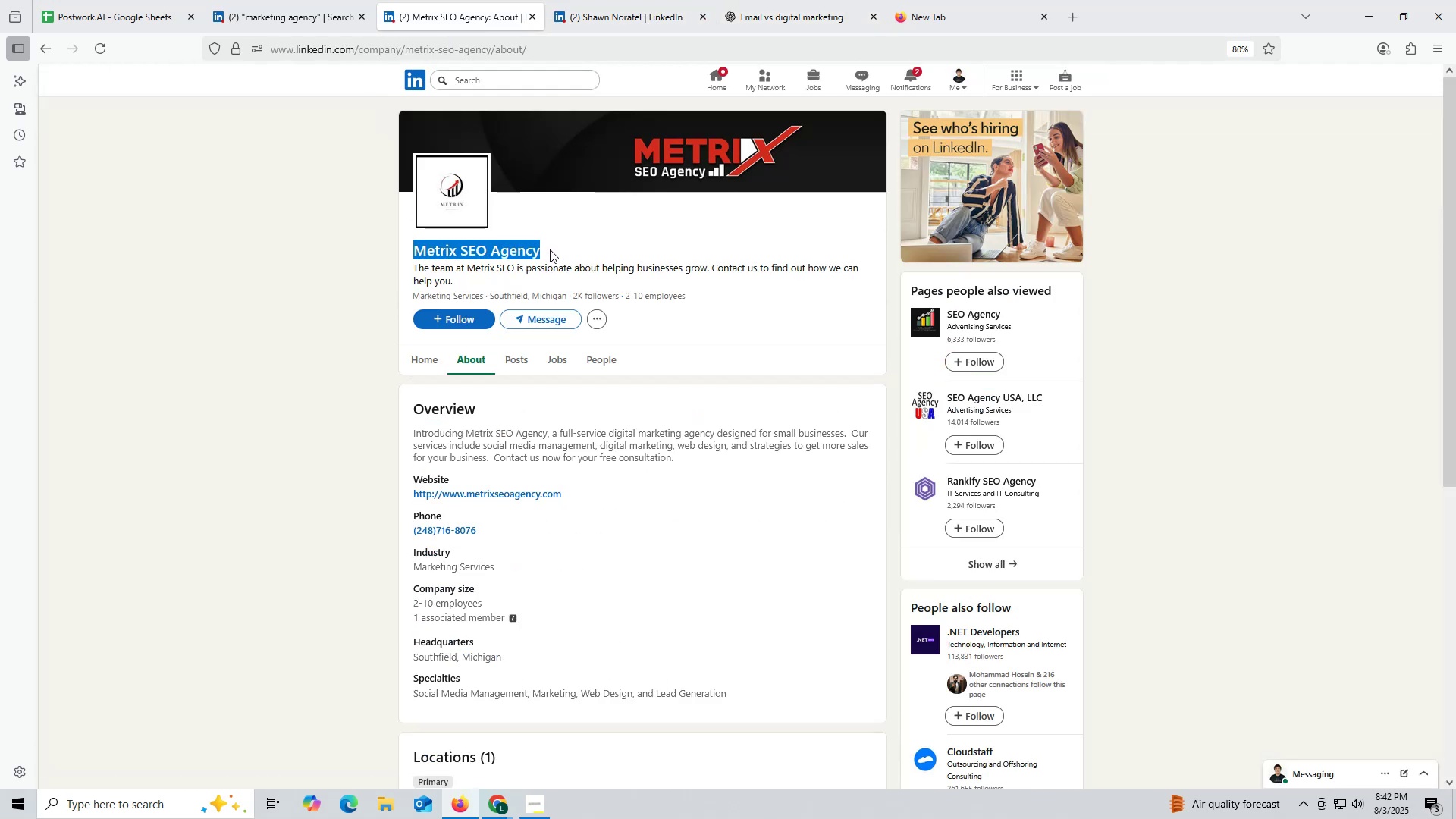 
key(Control+ControlLeft)
 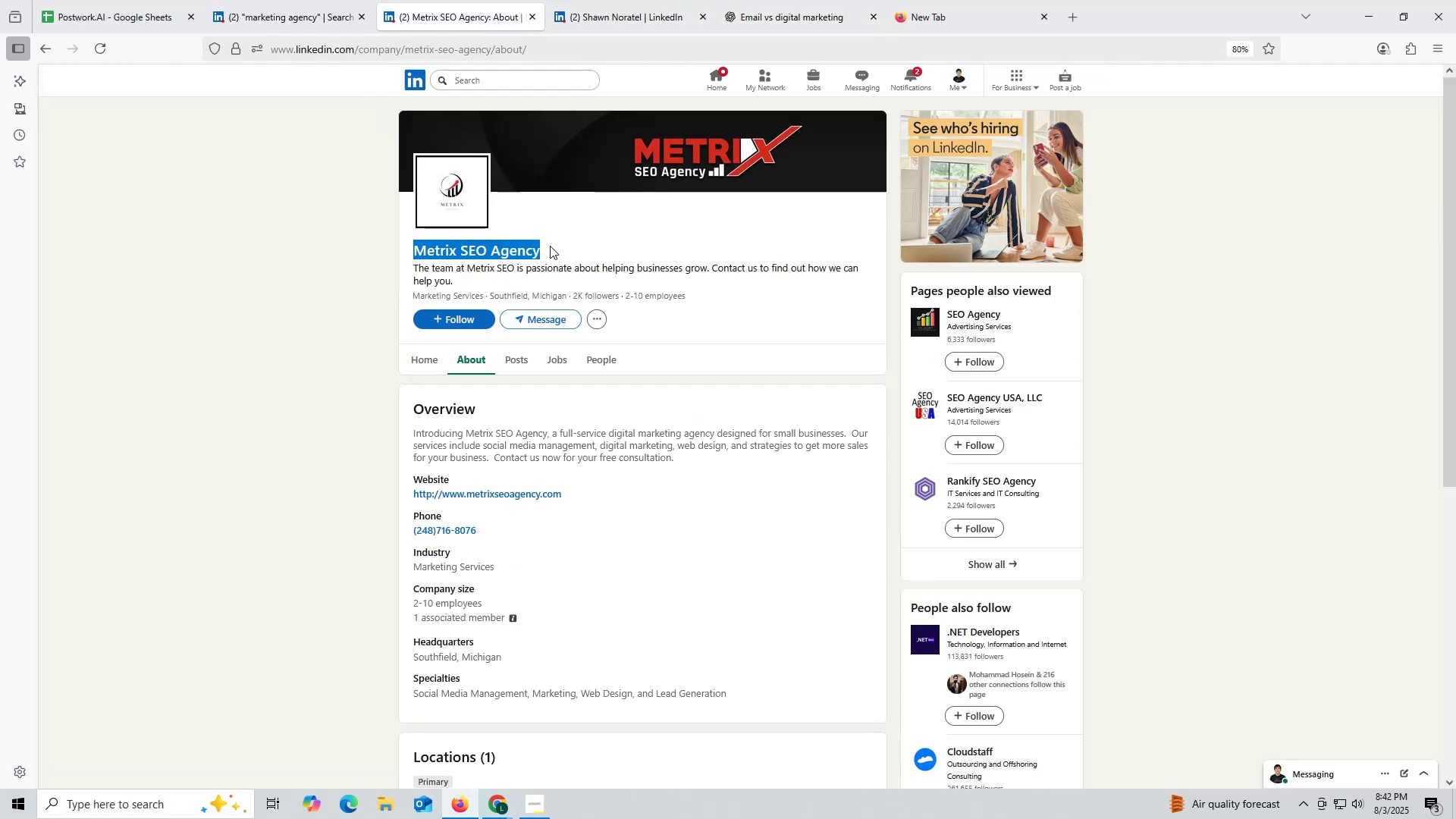 
key(Control+C)
 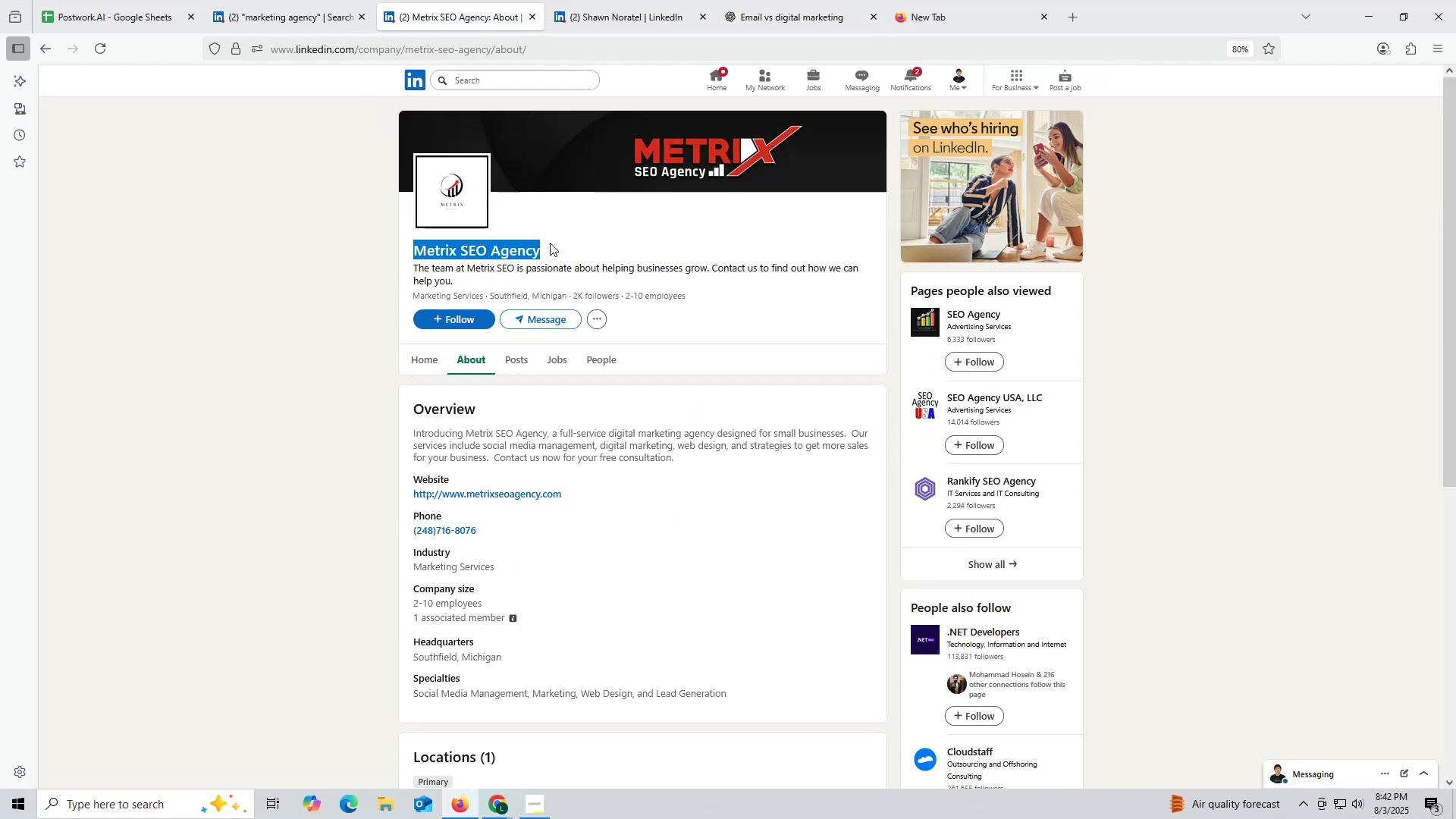 
key(Control+ControlLeft)
 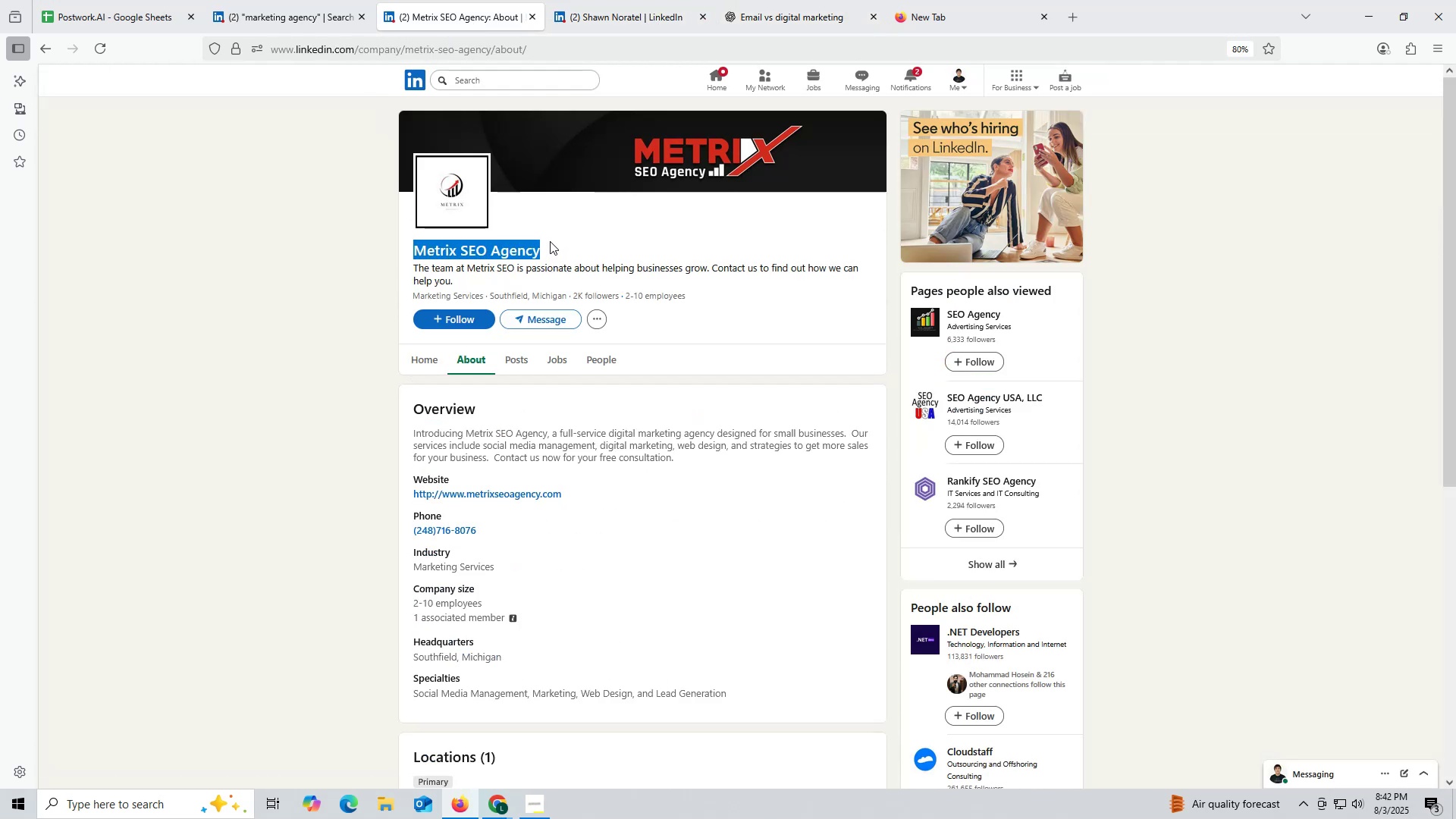 
key(Control+C)
 